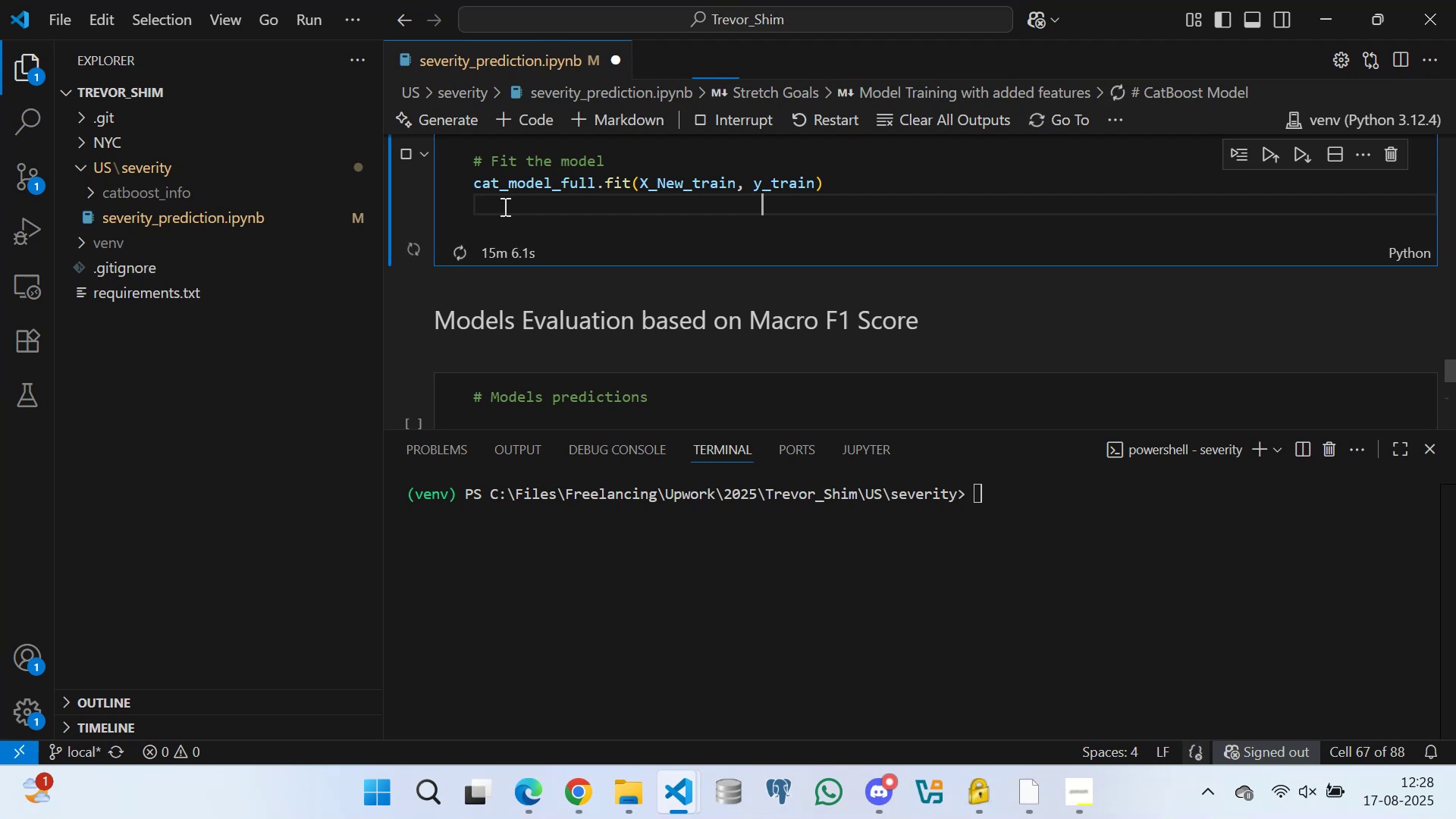 
key(Space)
 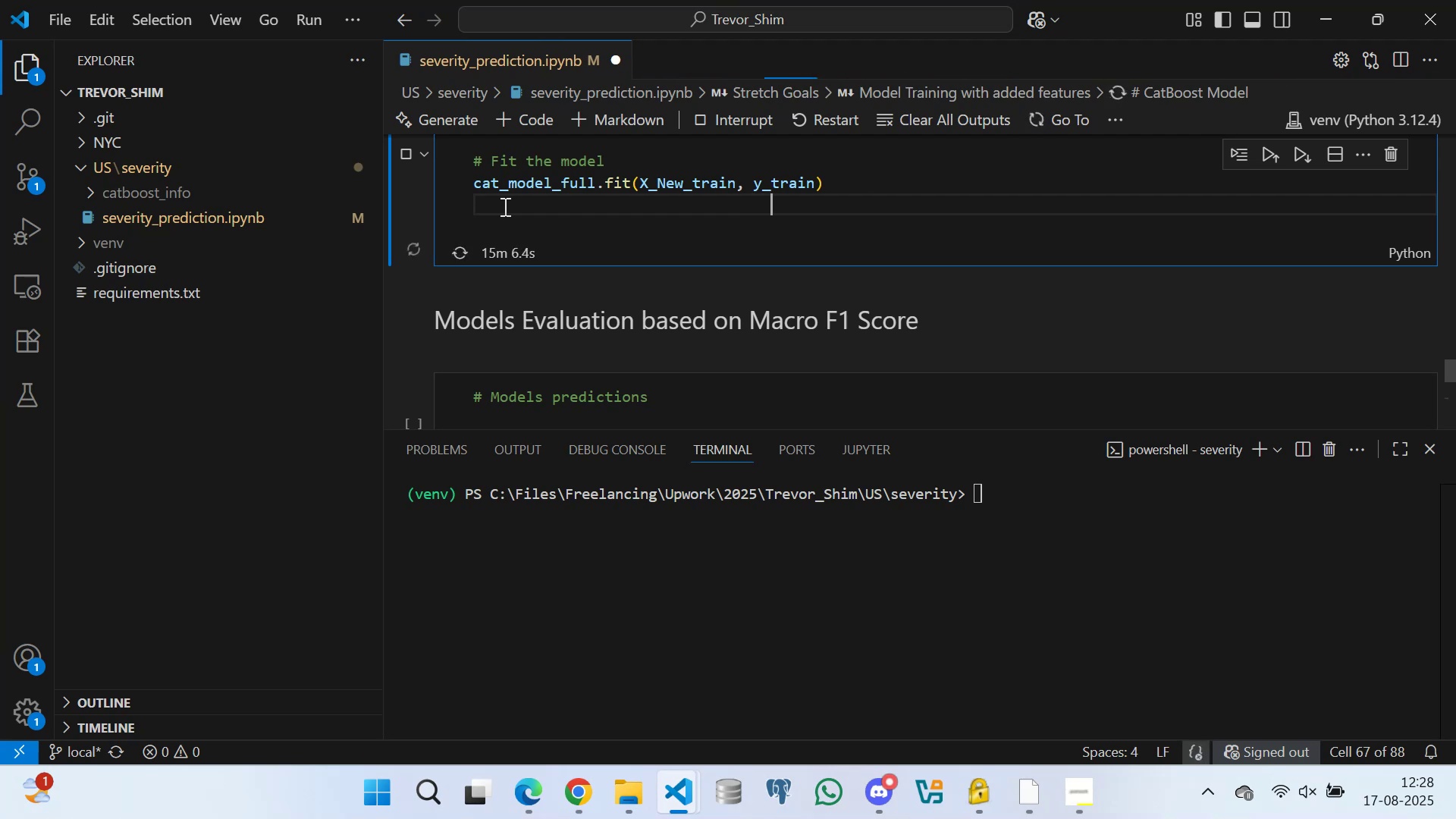 
key(Space)
 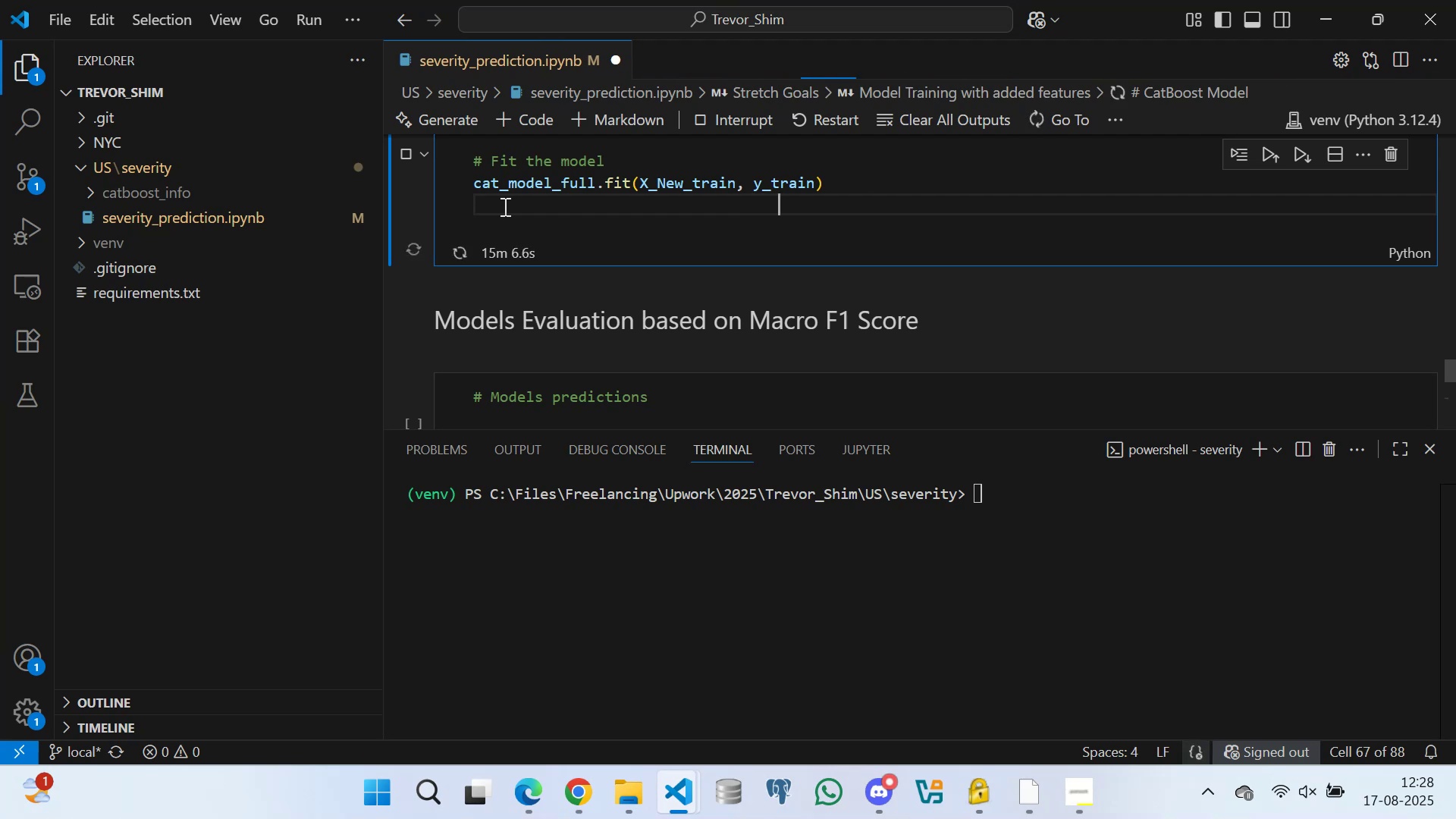 
key(Space)
 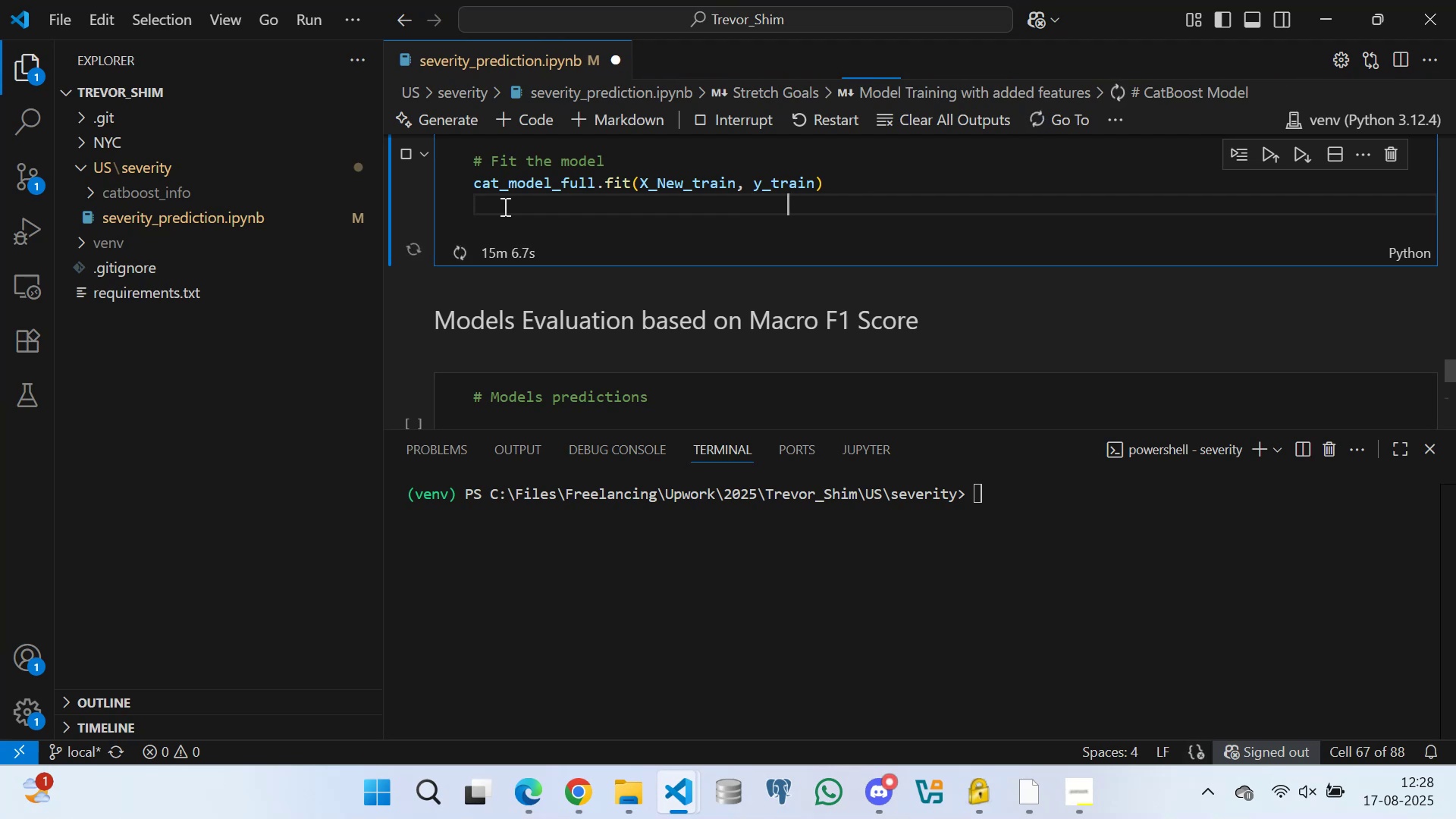 
key(Space)
 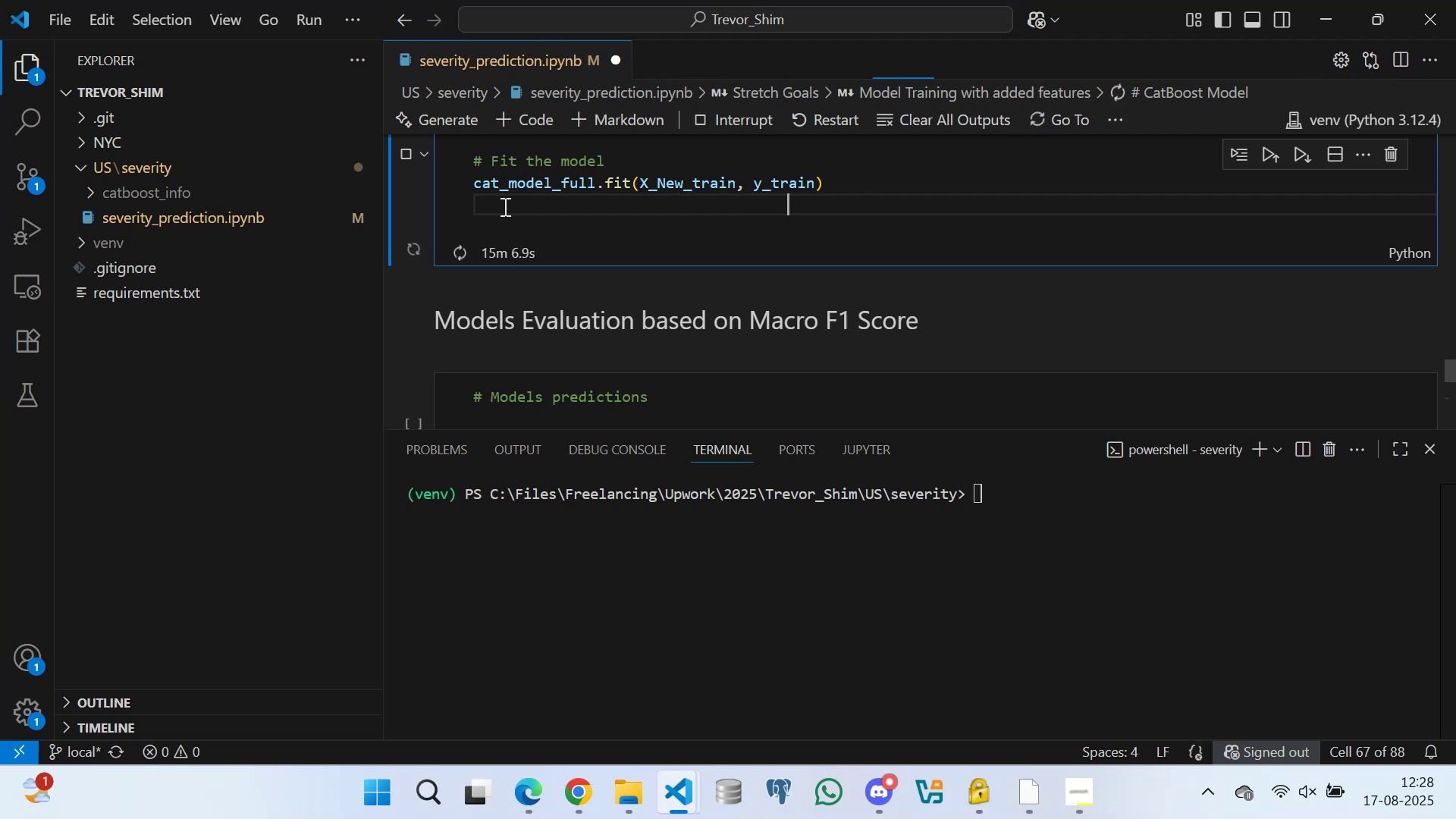 
key(Space)
 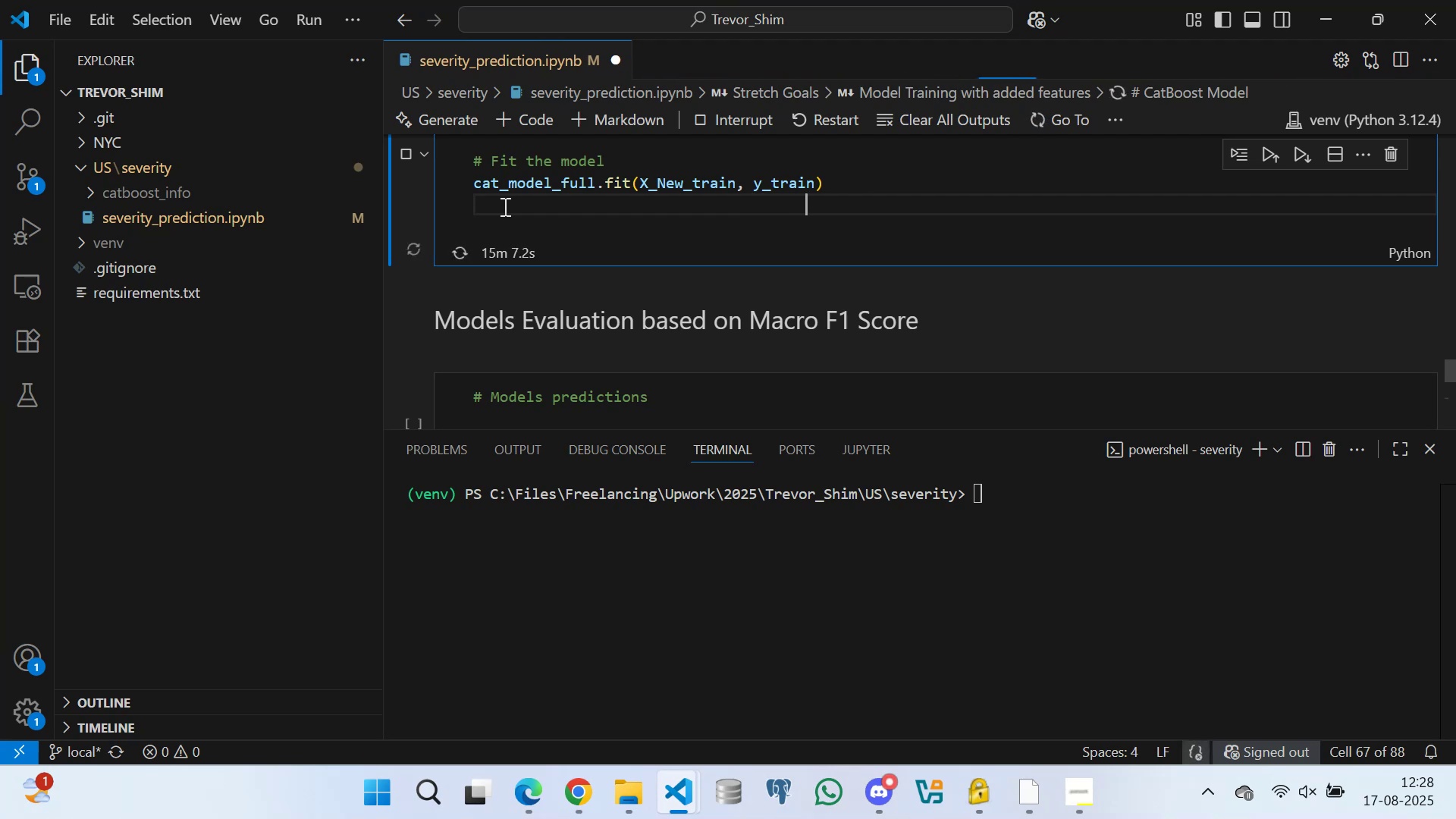 
key(Space)
 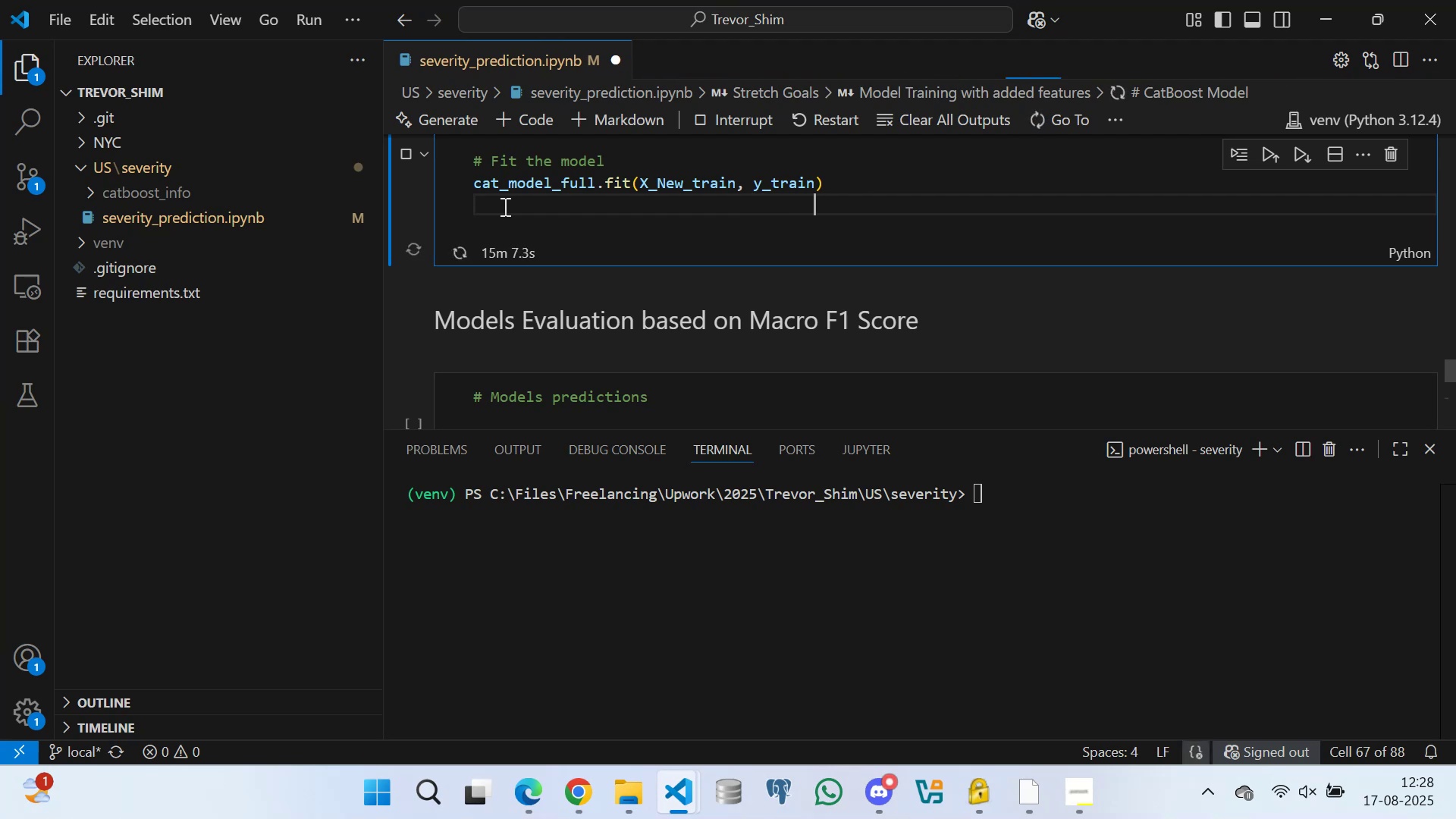 
key(Space)
 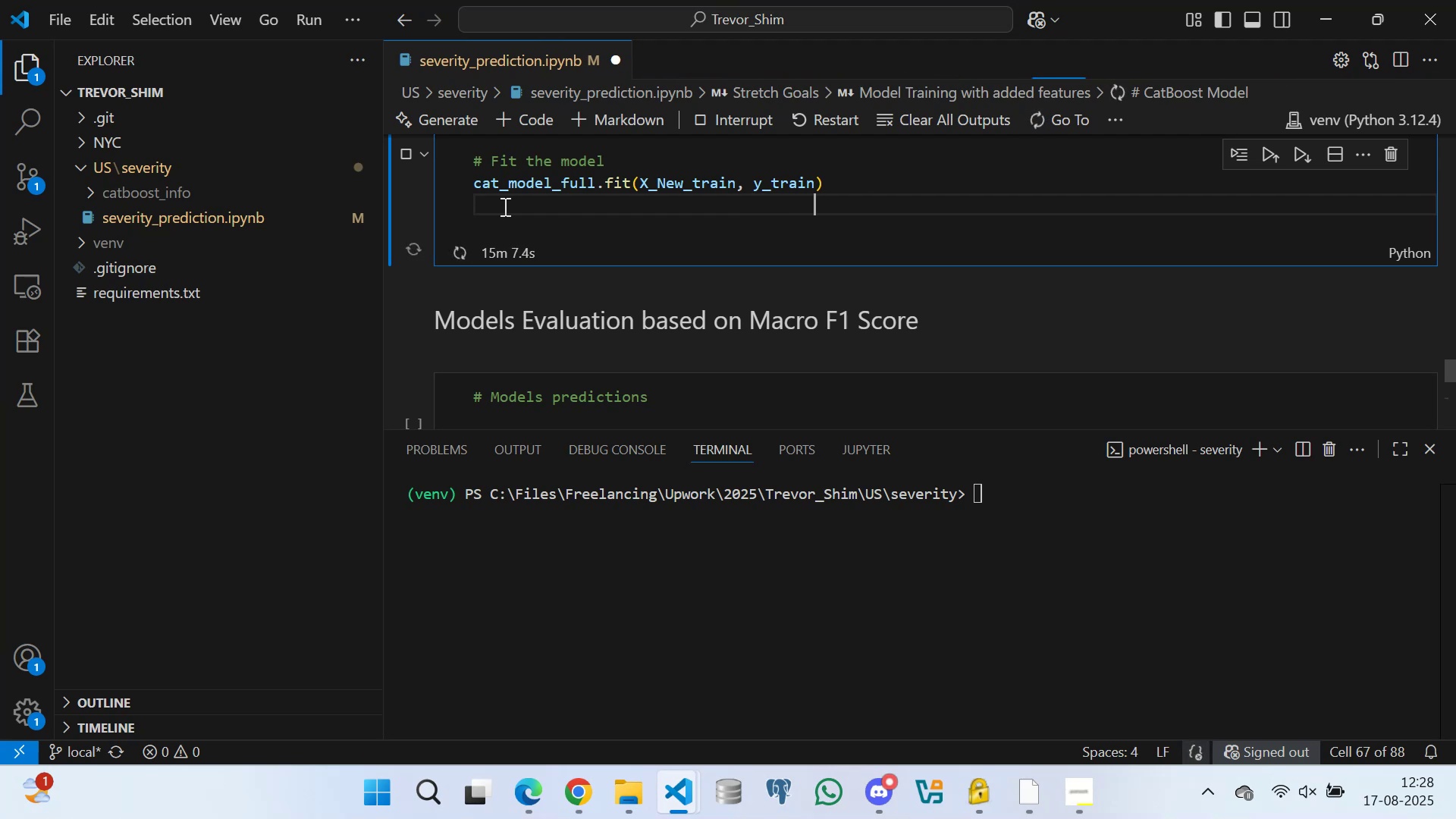 
key(Space)
 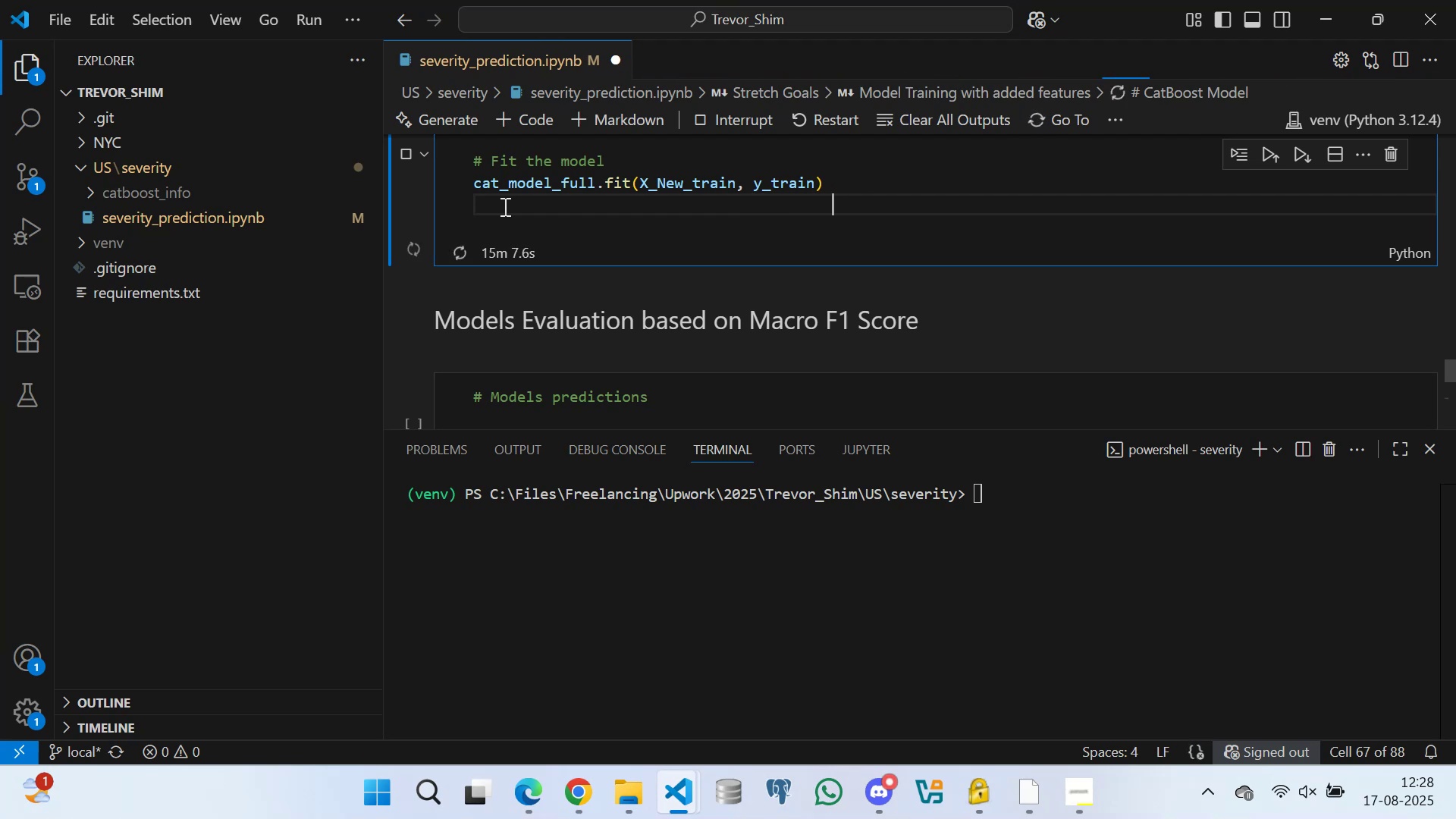 
key(Space)
 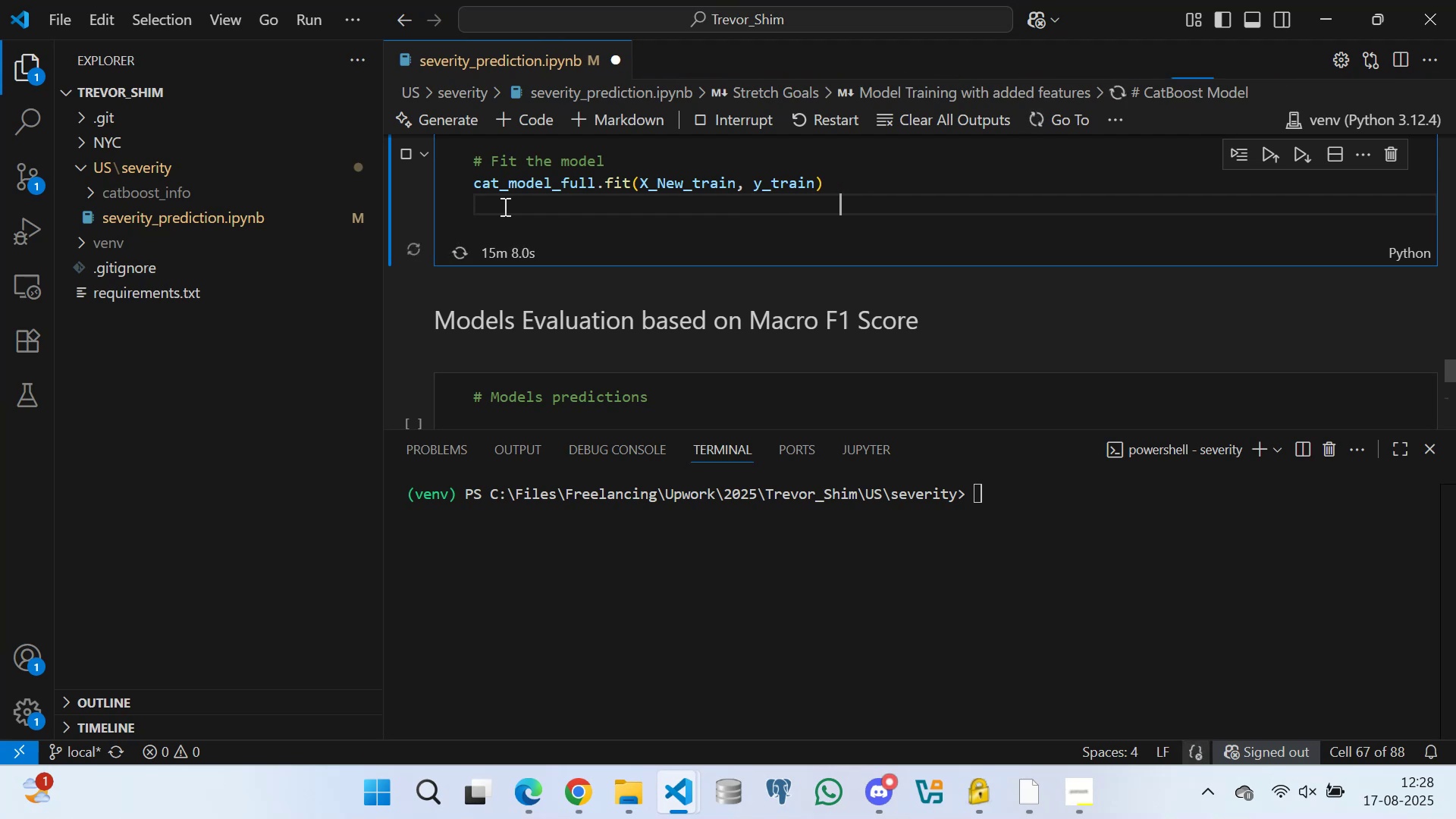 
key(Space)
 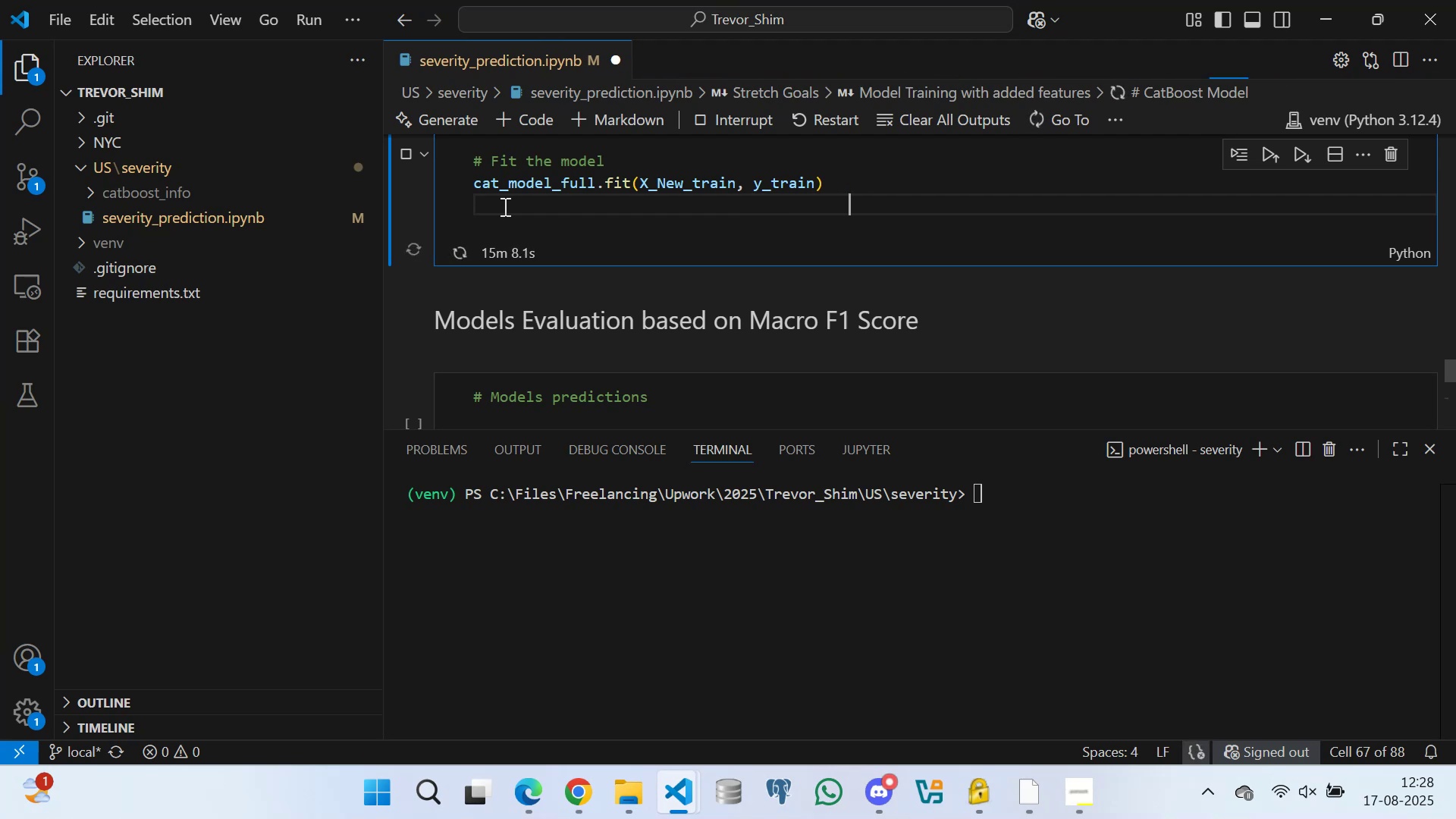 
key(Space)
 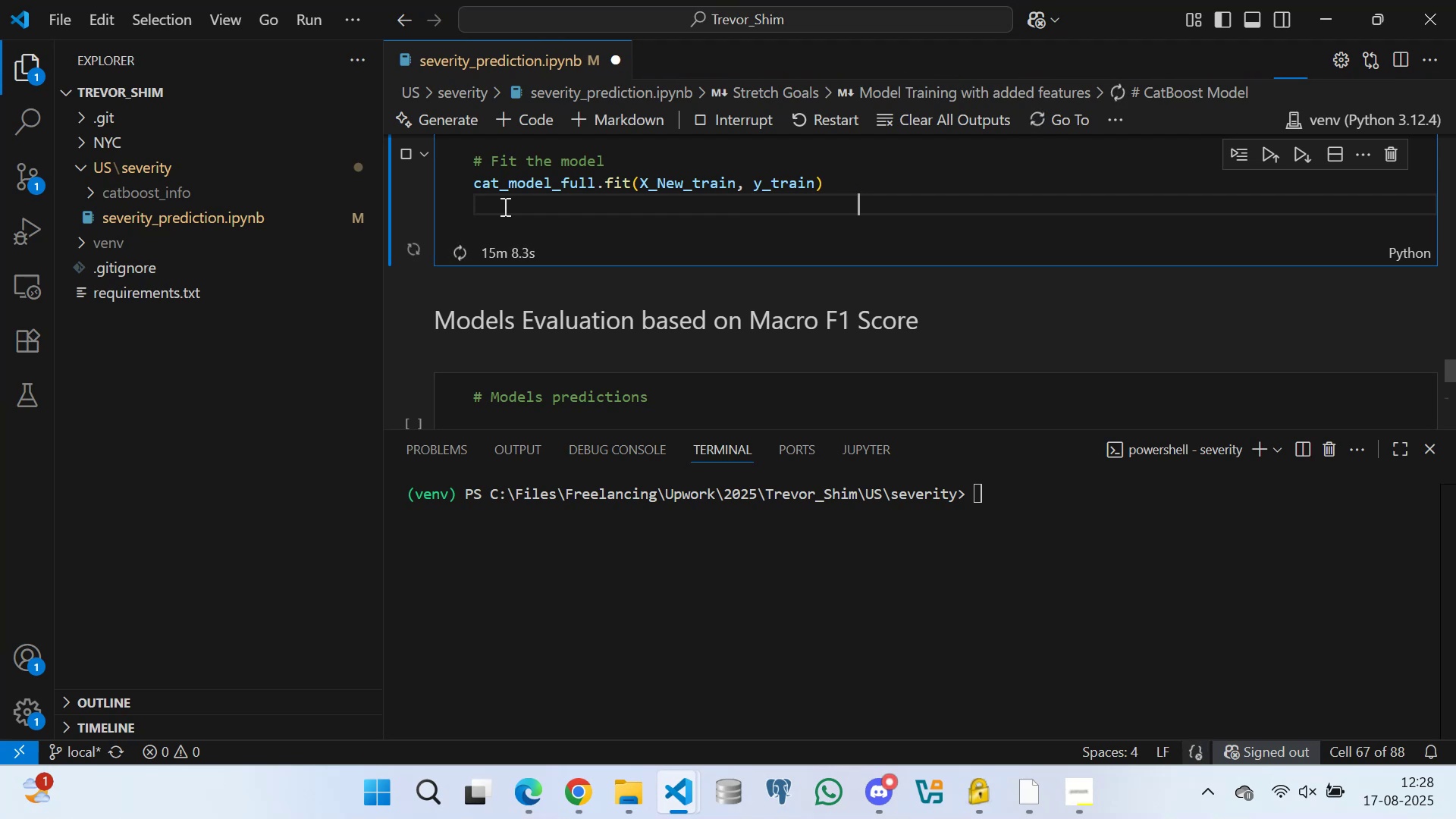 
key(Space)
 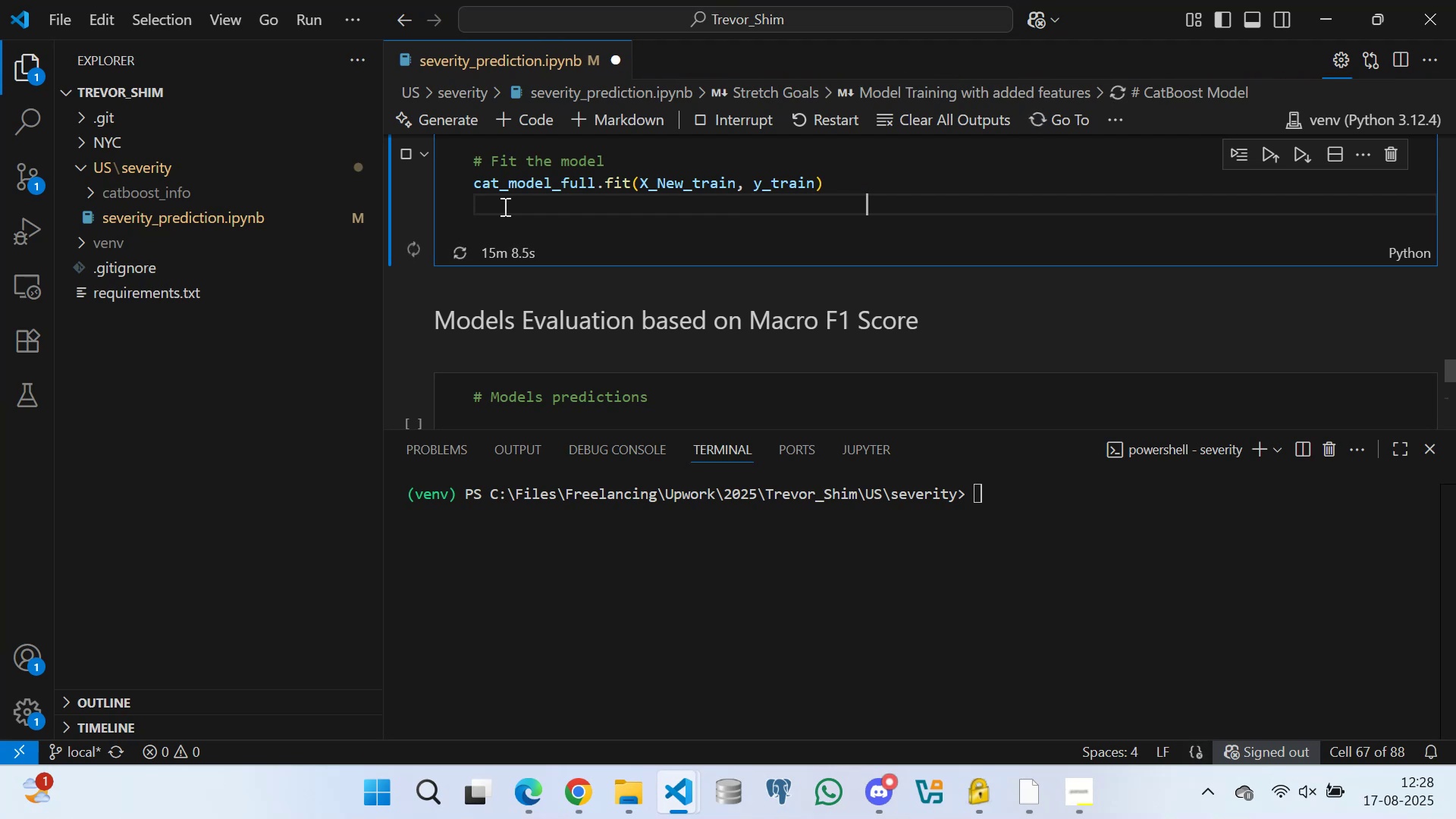 
key(Space)
 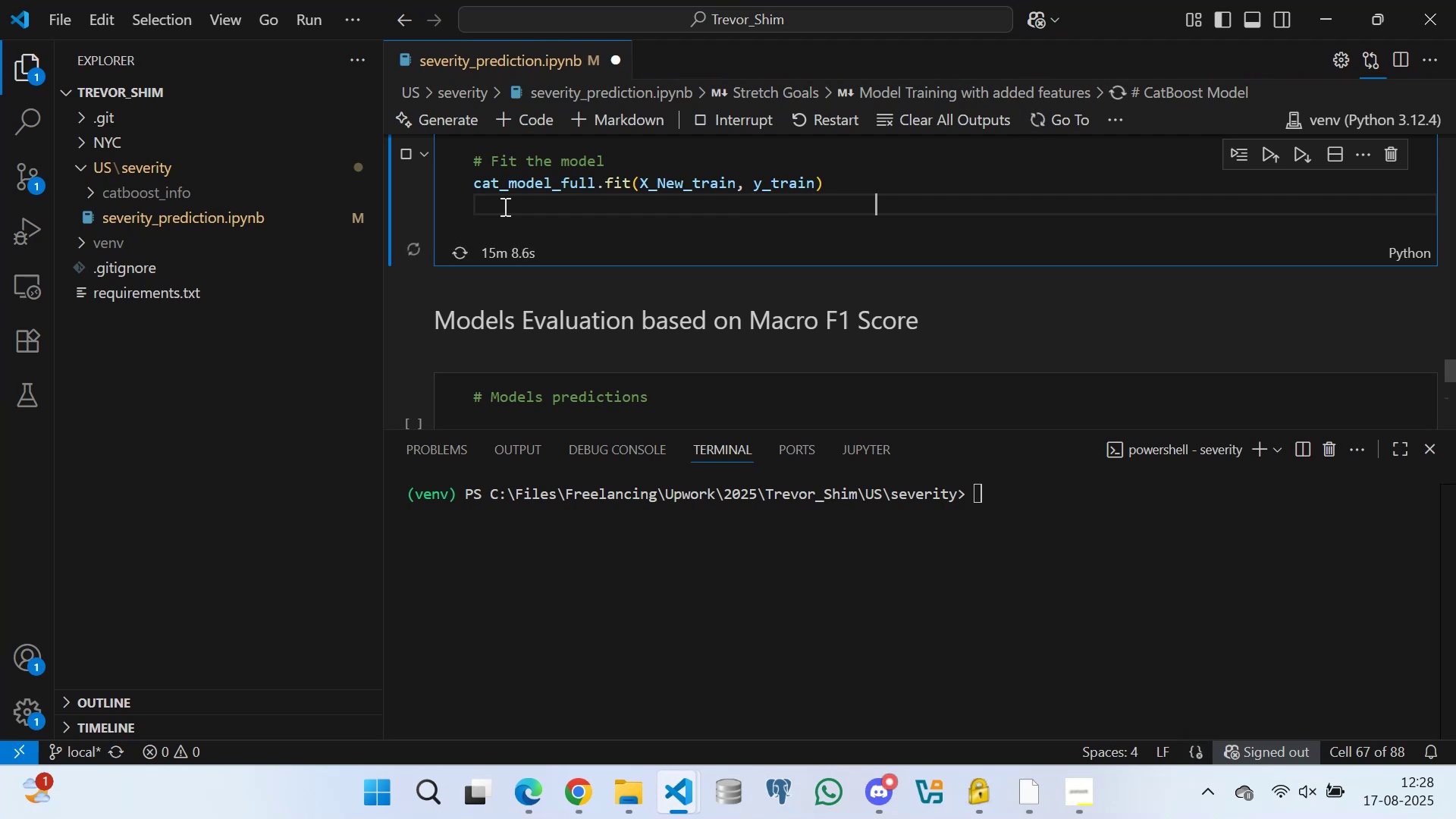 
key(Space)
 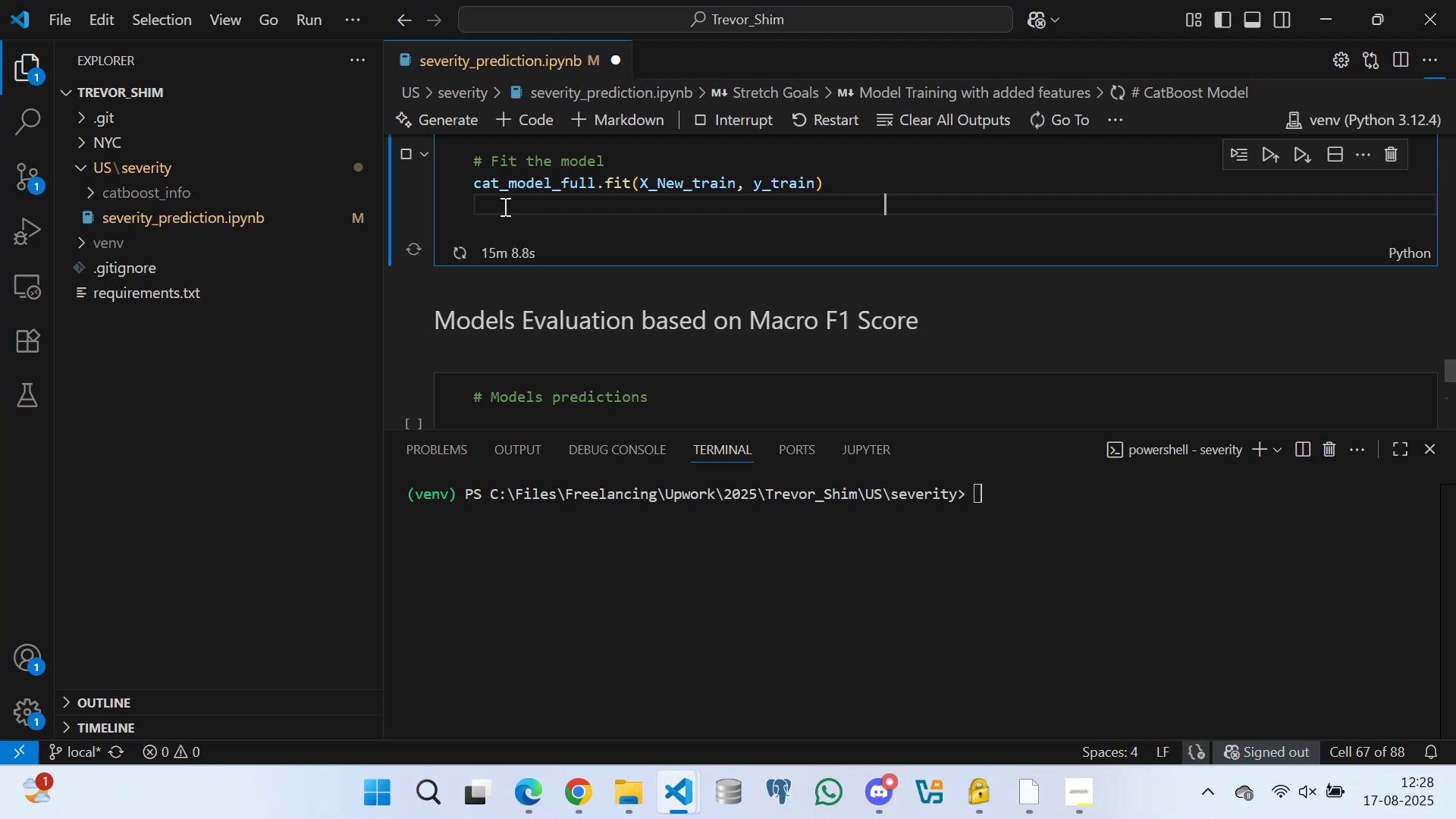 
key(Space)
 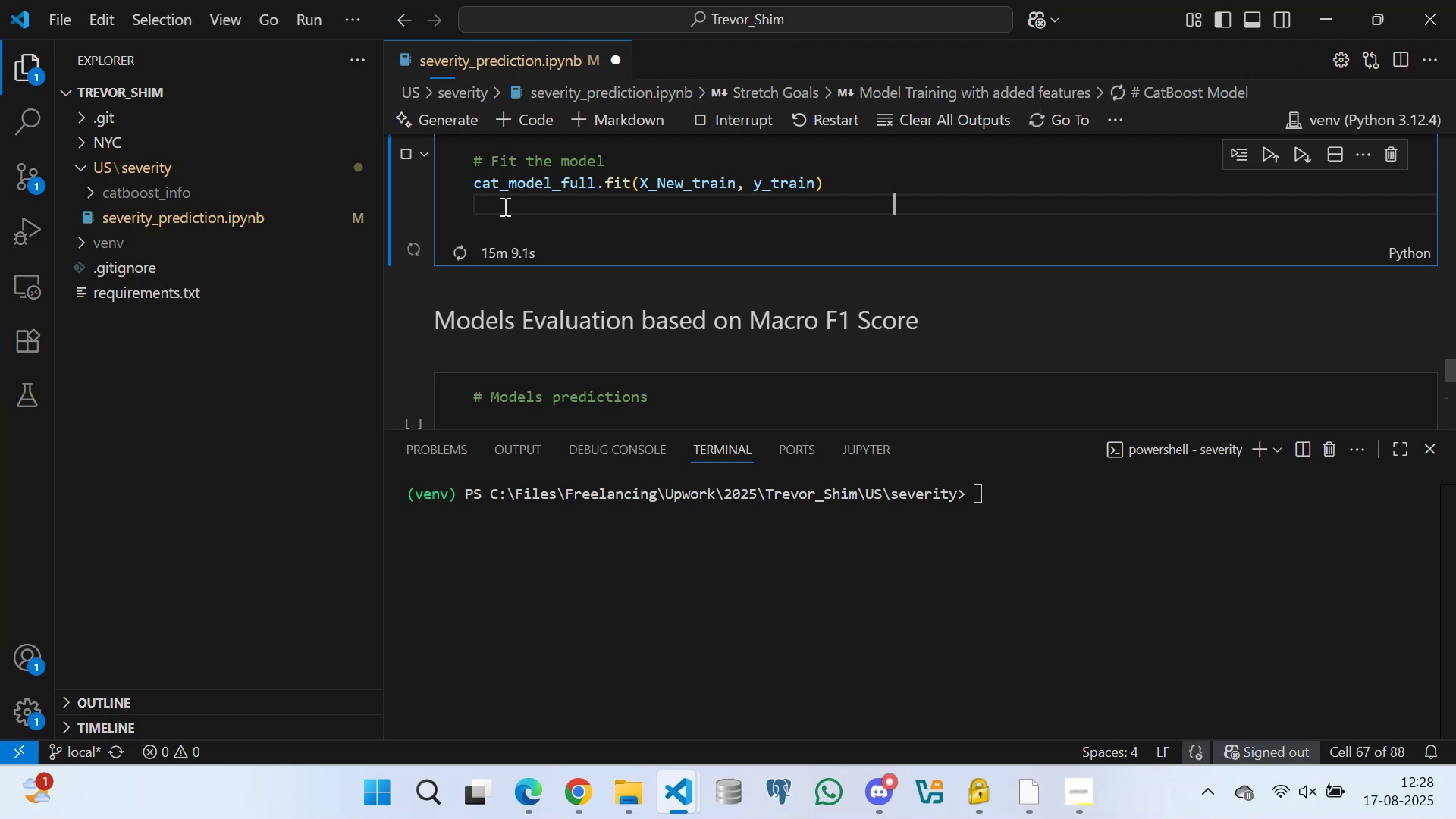 
key(Space)
 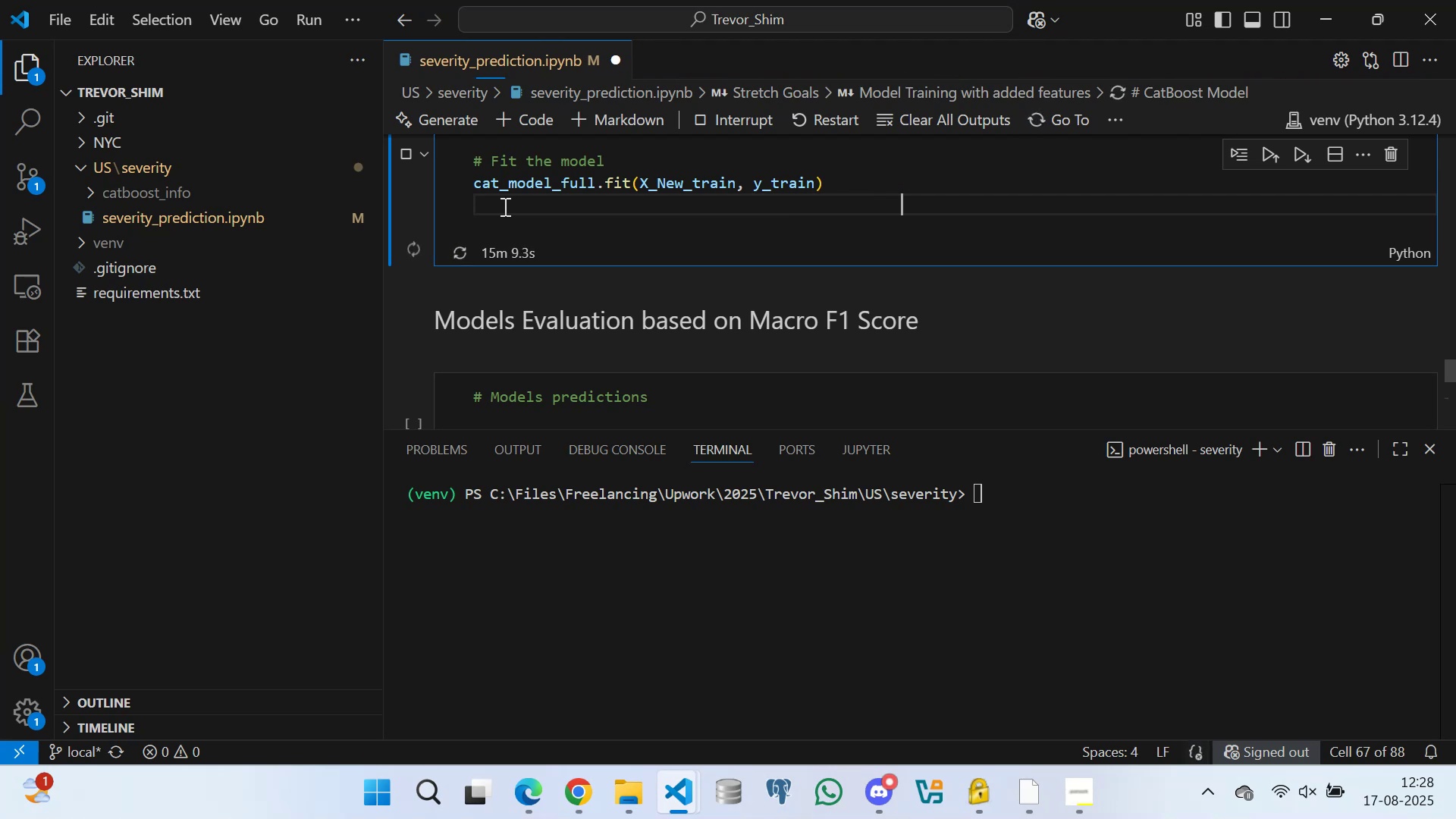 
key(Space)
 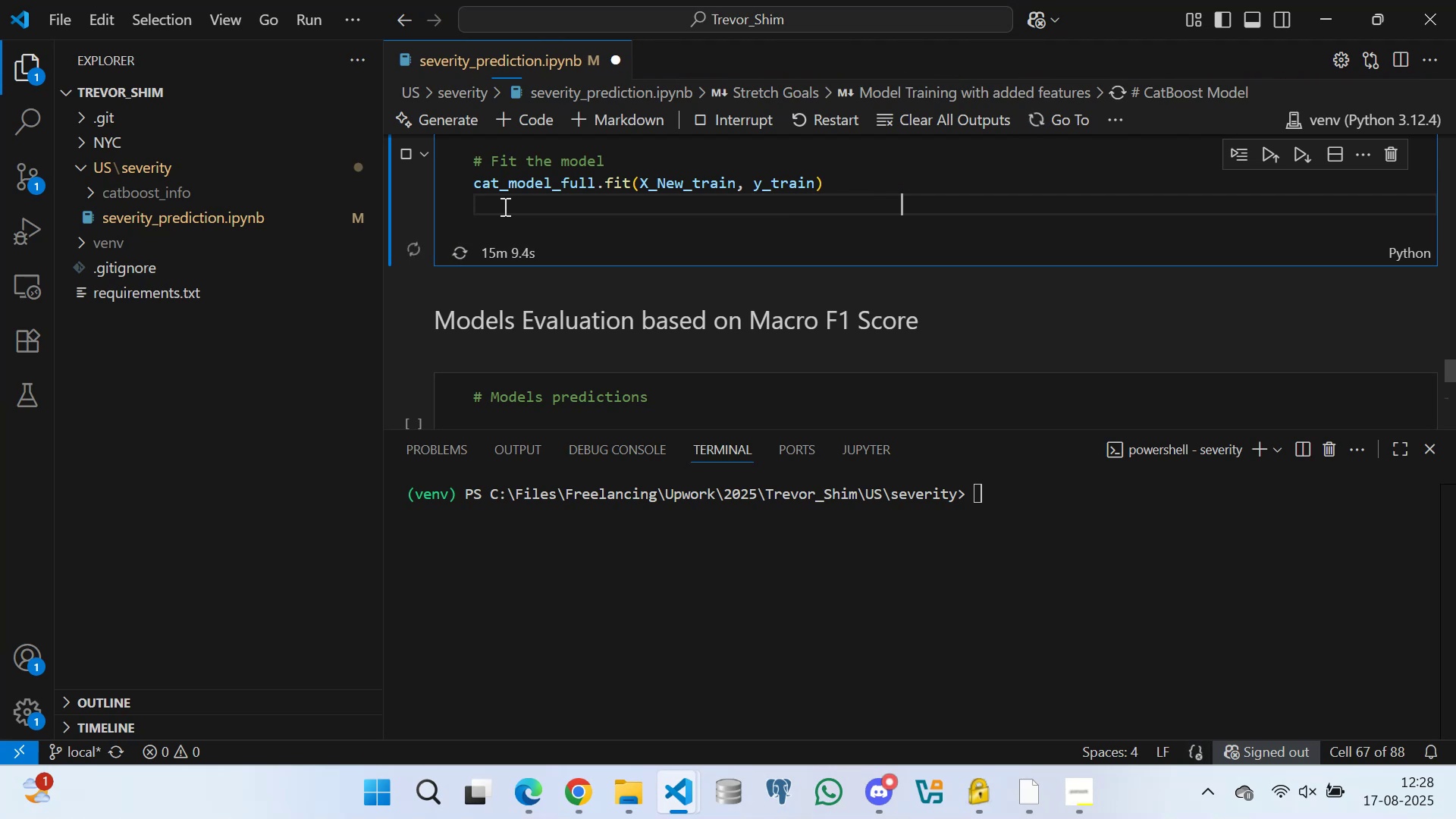 
key(Space)
 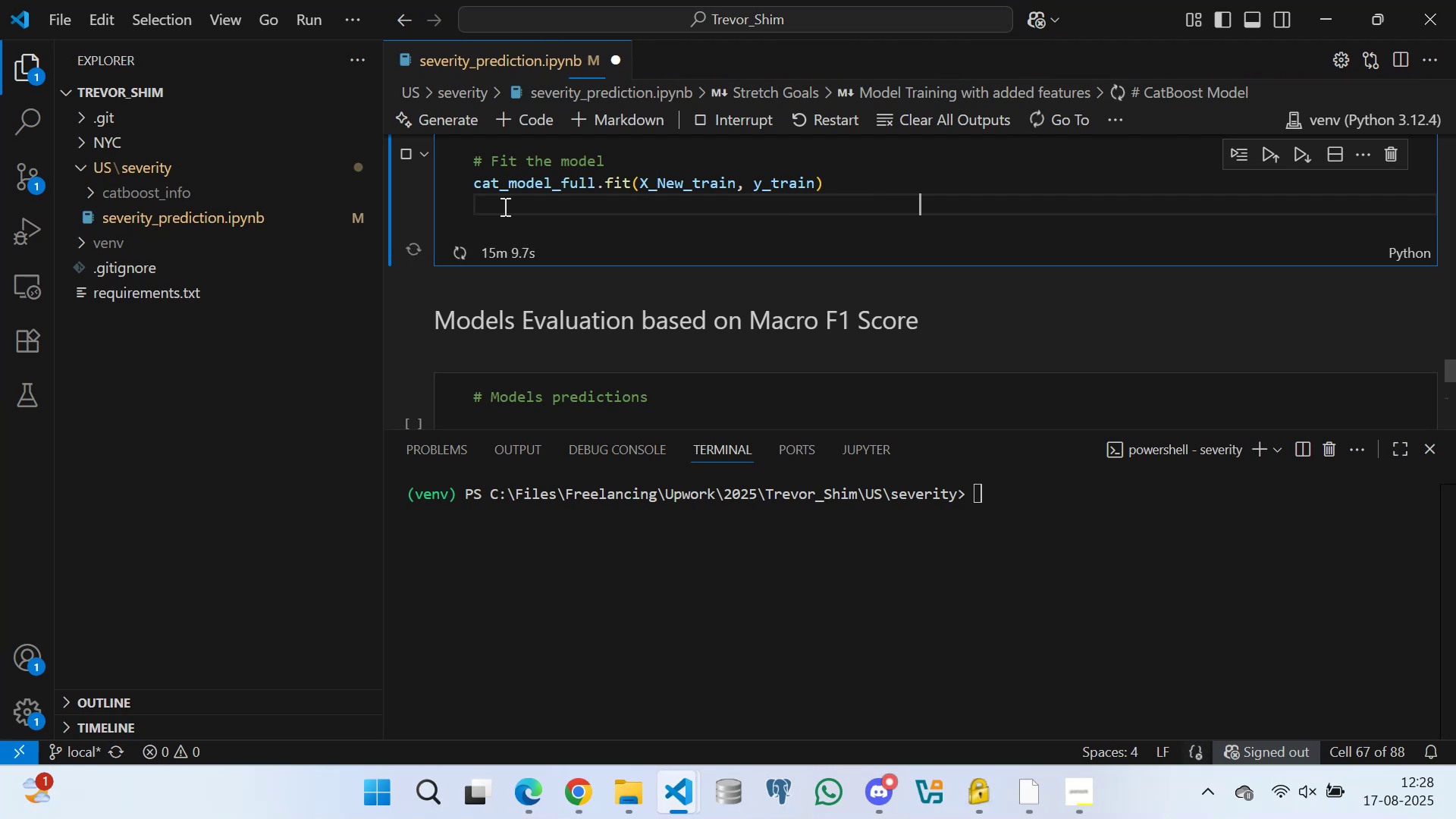 
key(Space)
 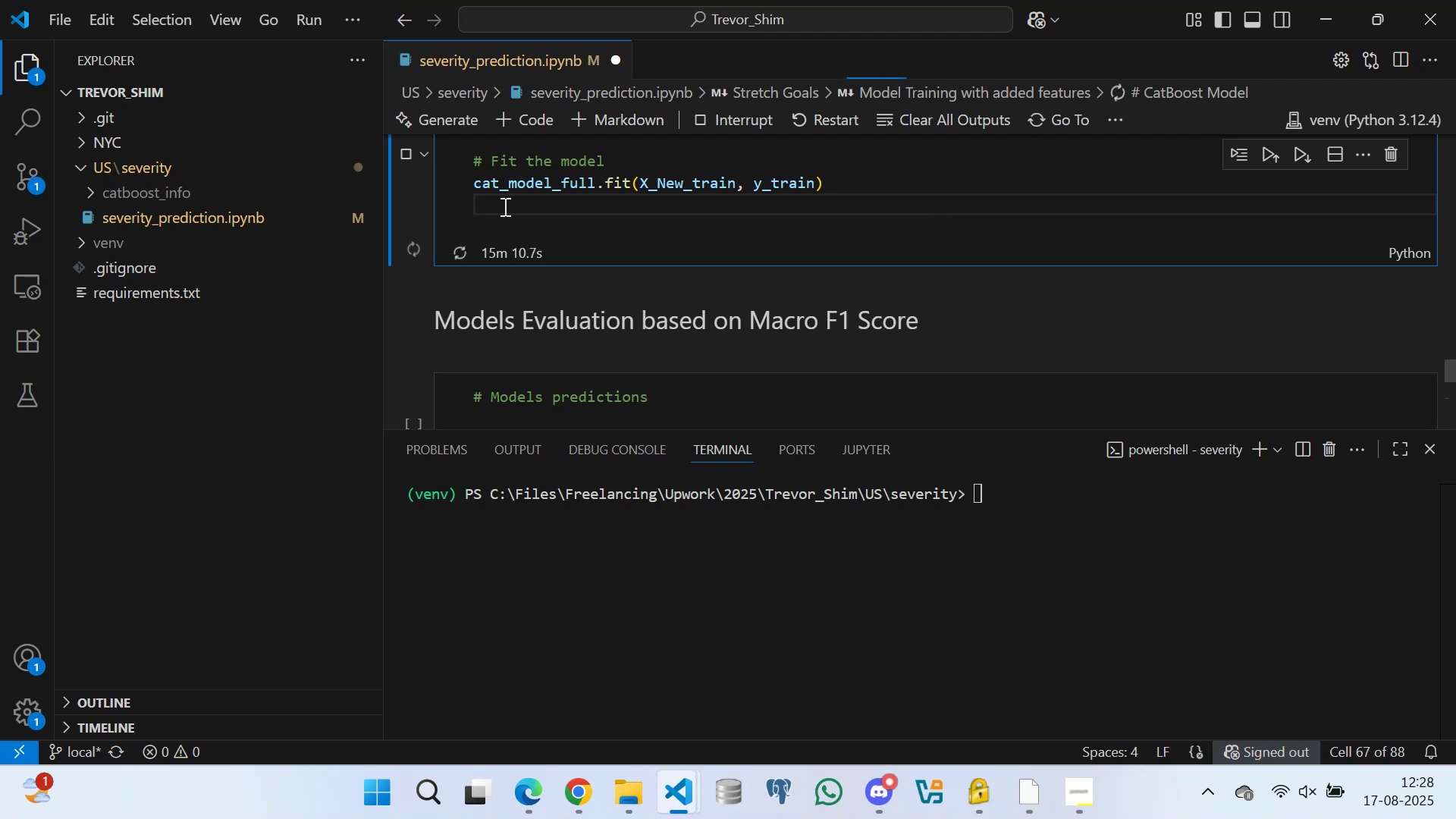 
key(ArrowDown)
 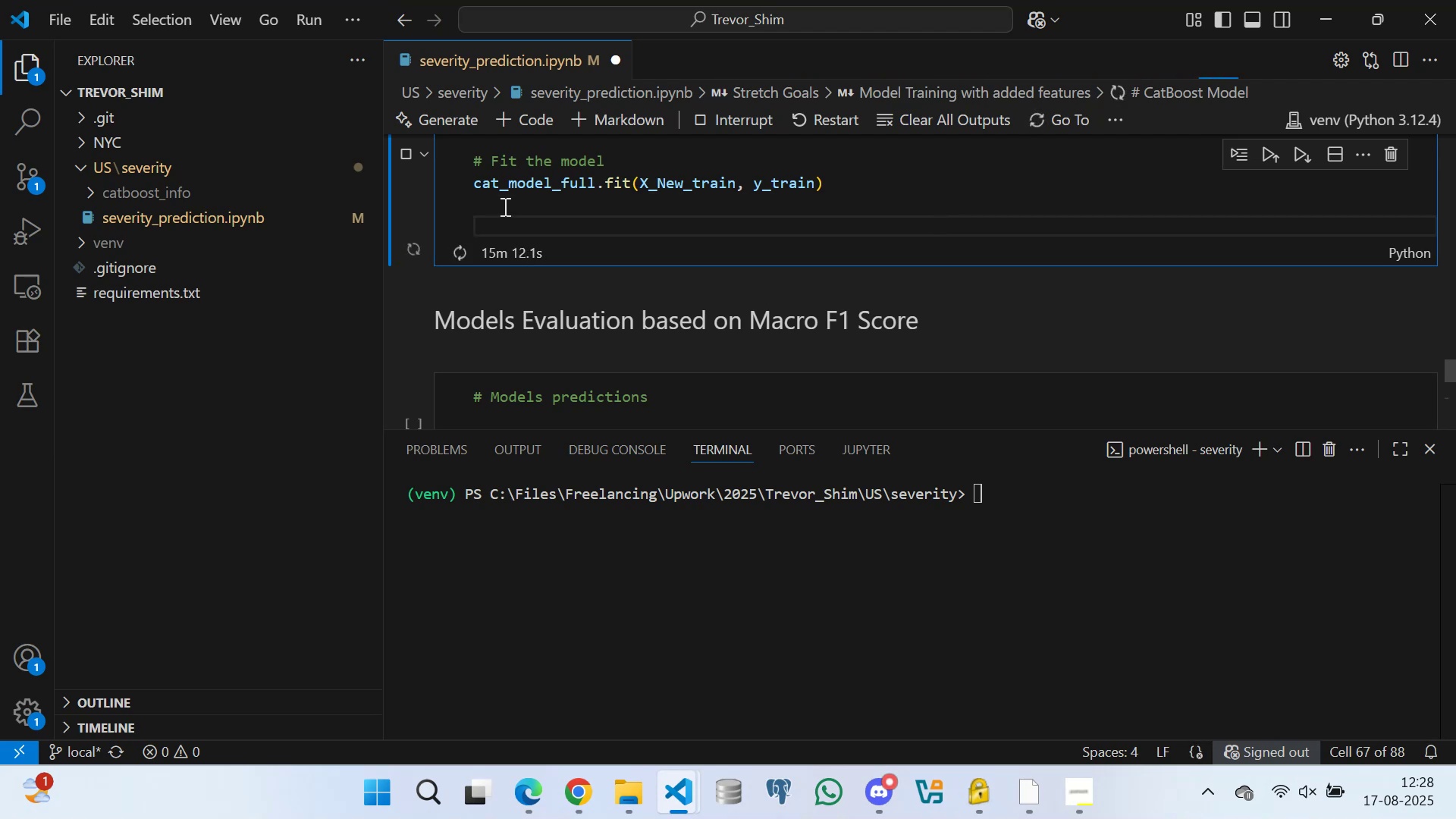 
key(ArrowDown)
 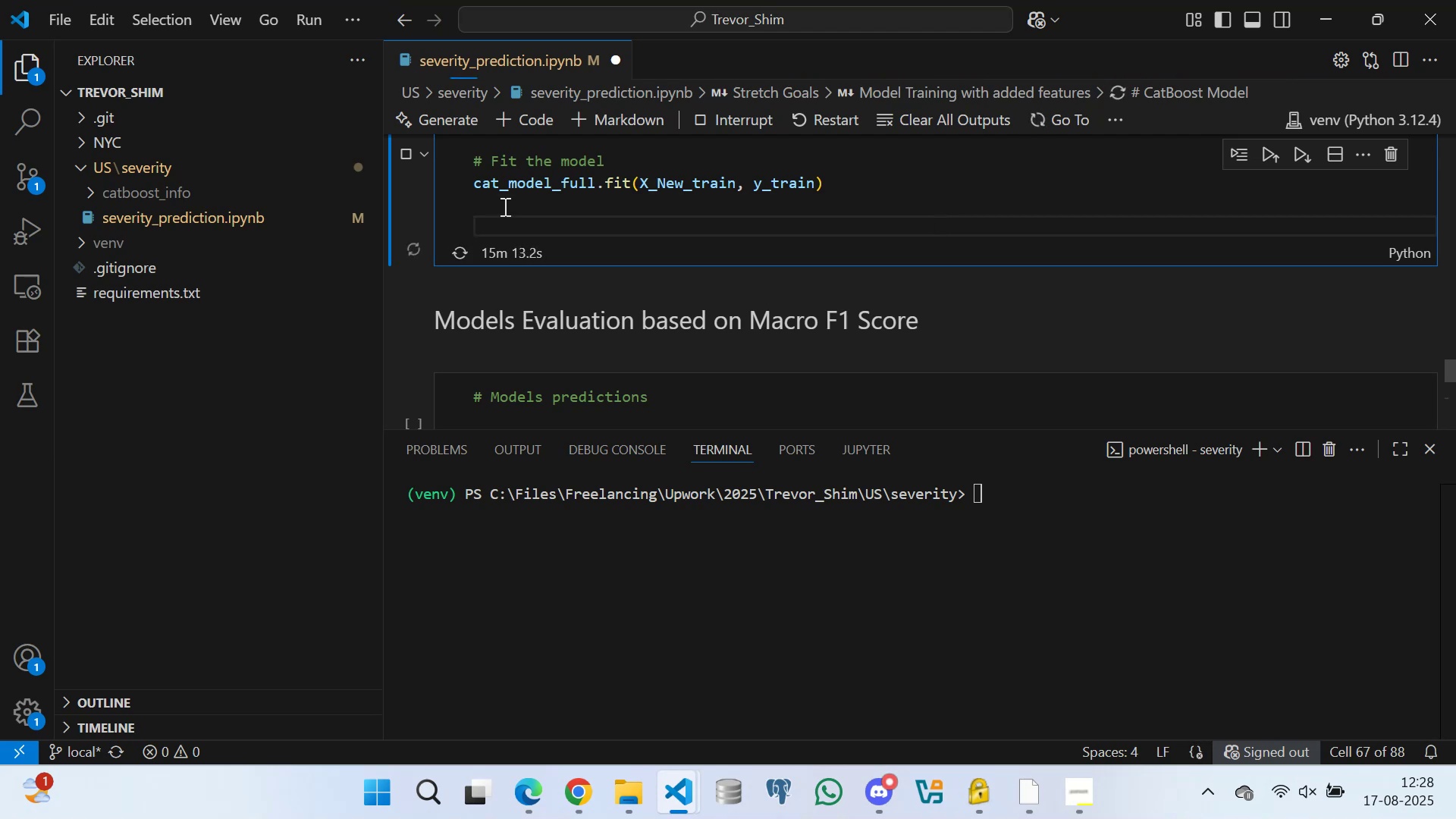 
key(ArrowUp)
 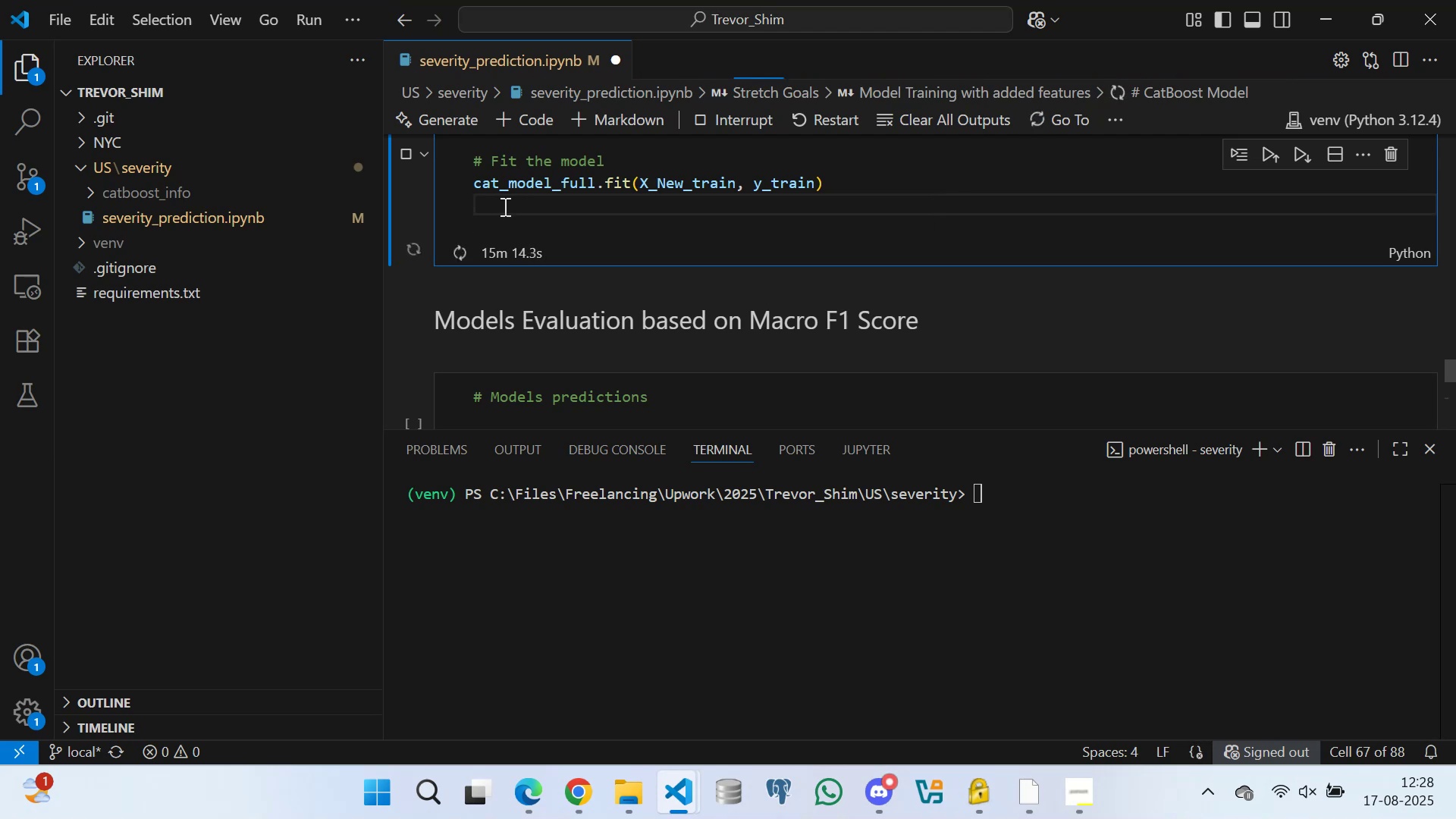 
key(ArrowLeft)
 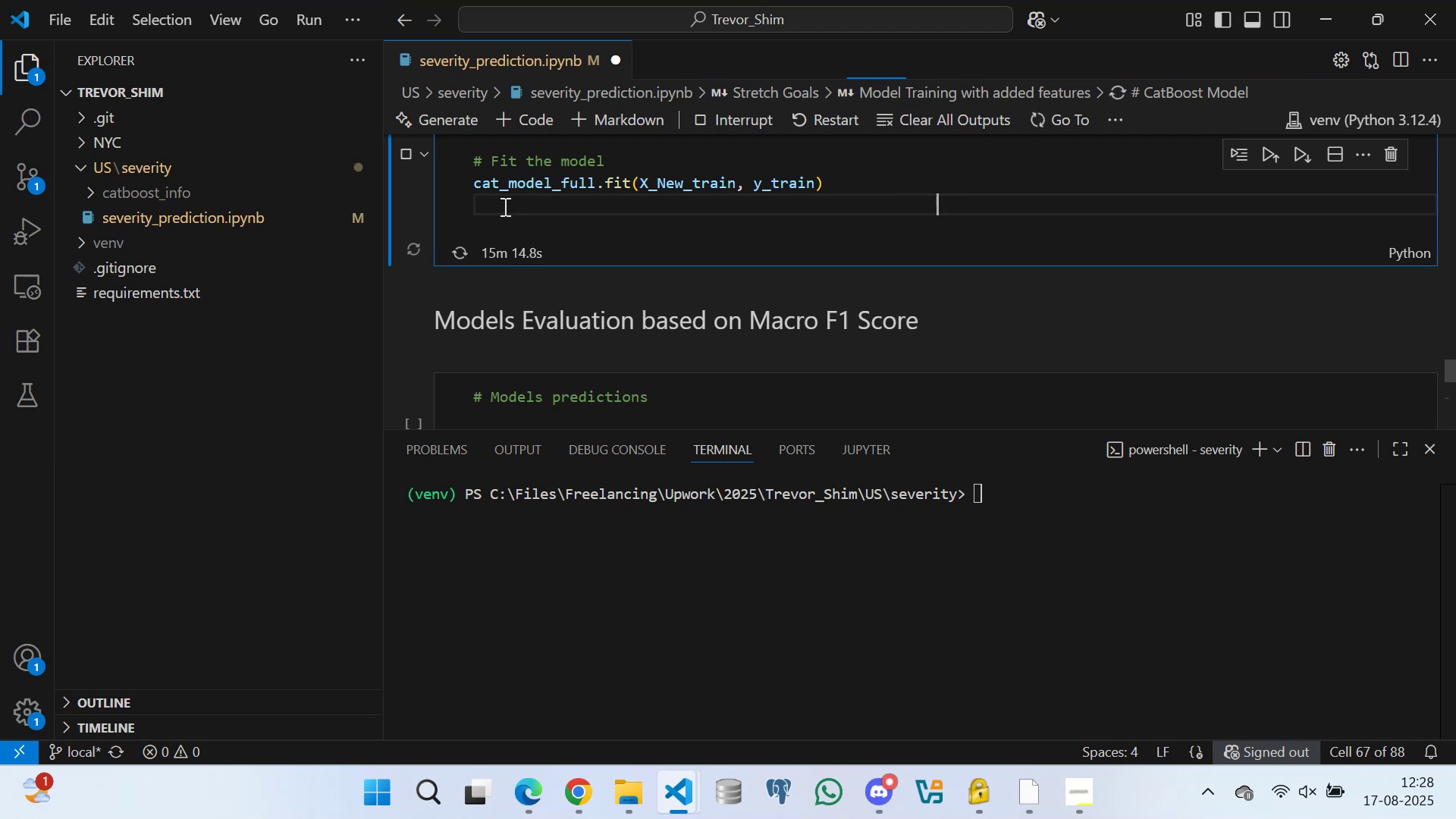 
key(ArrowLeft)
 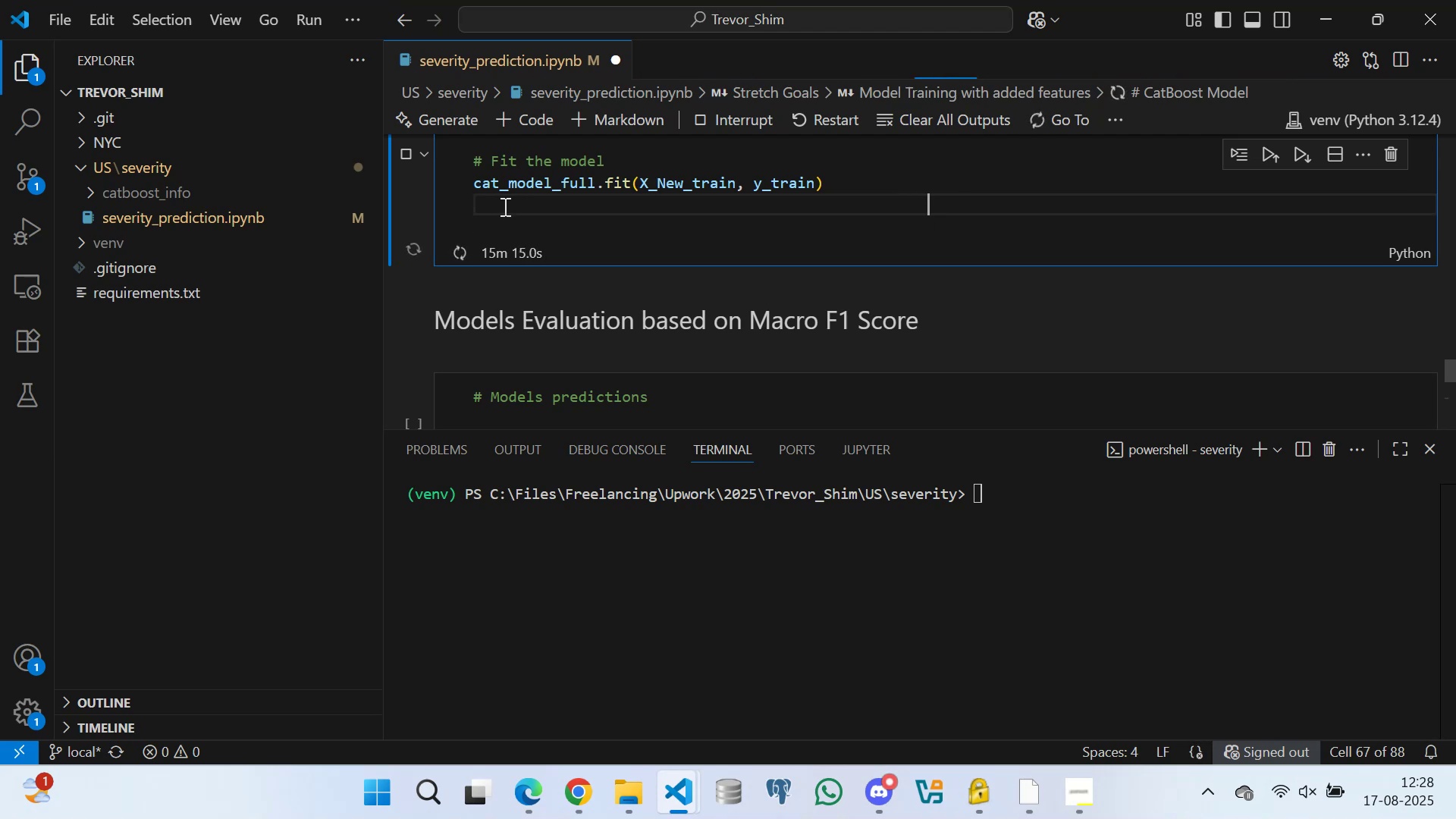 
key(ArrowLeft)
 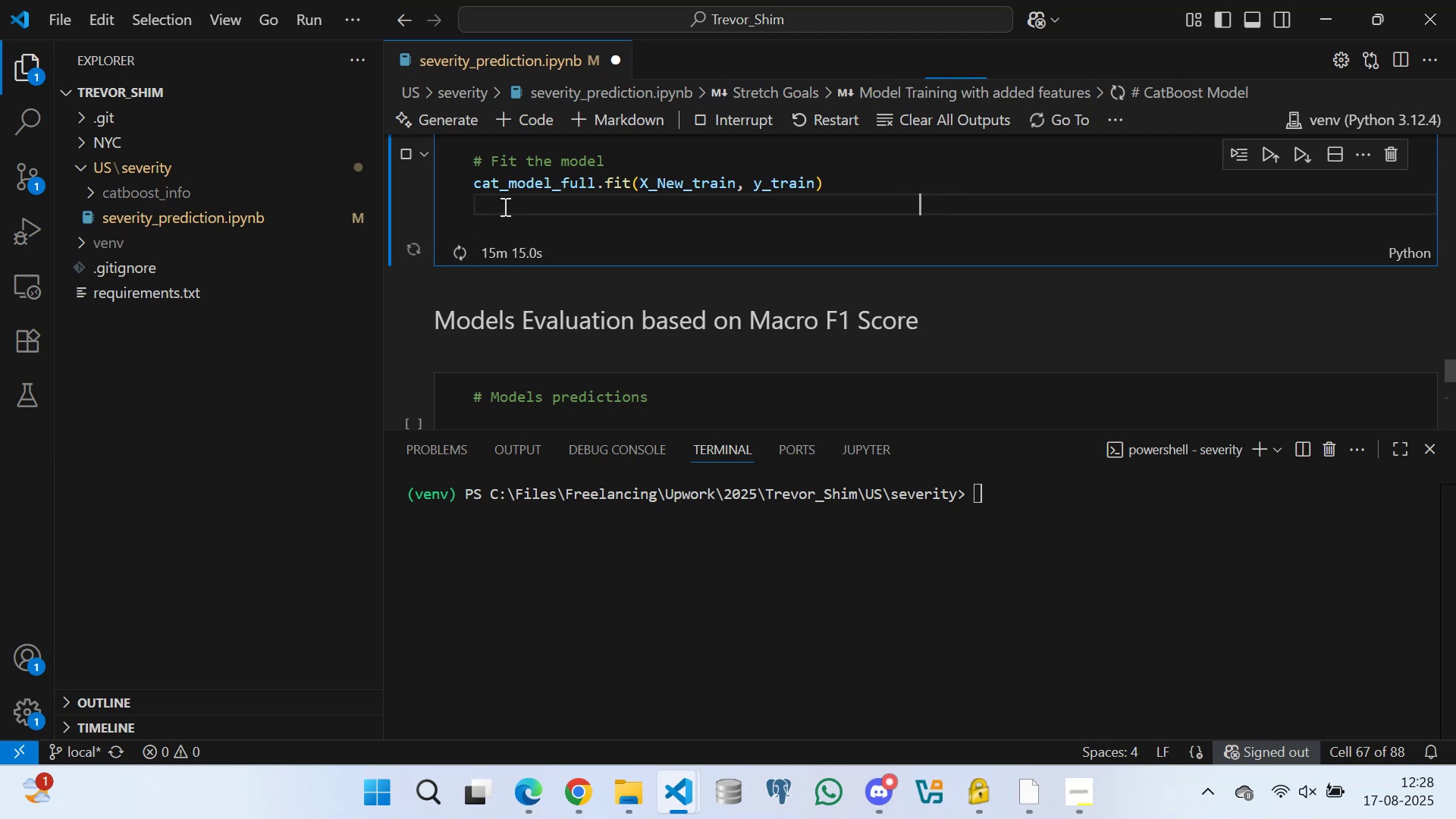 
hold_key(key=ArrowLeft, duration=1.5)
 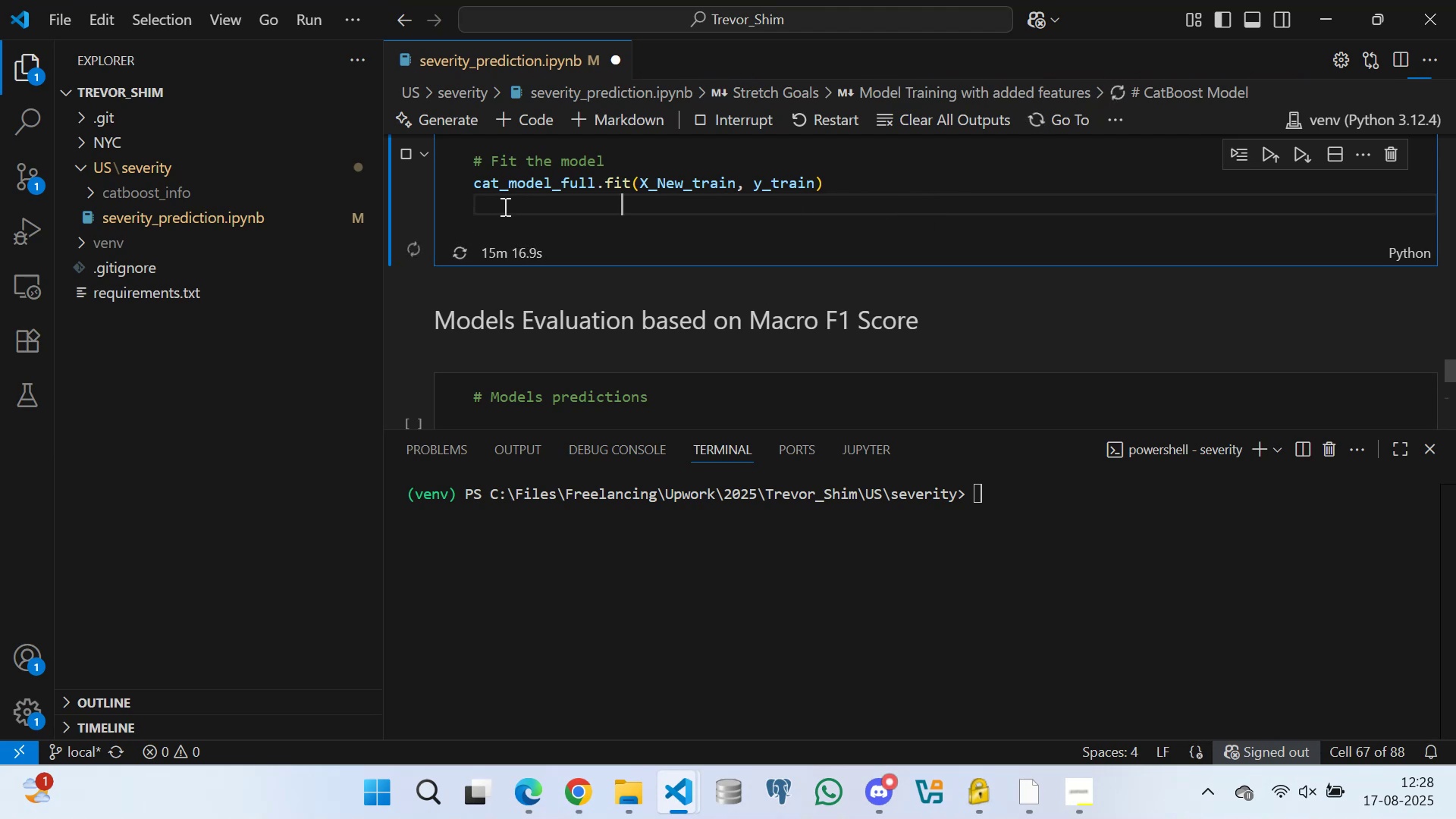 
key(ArrowLeft)
 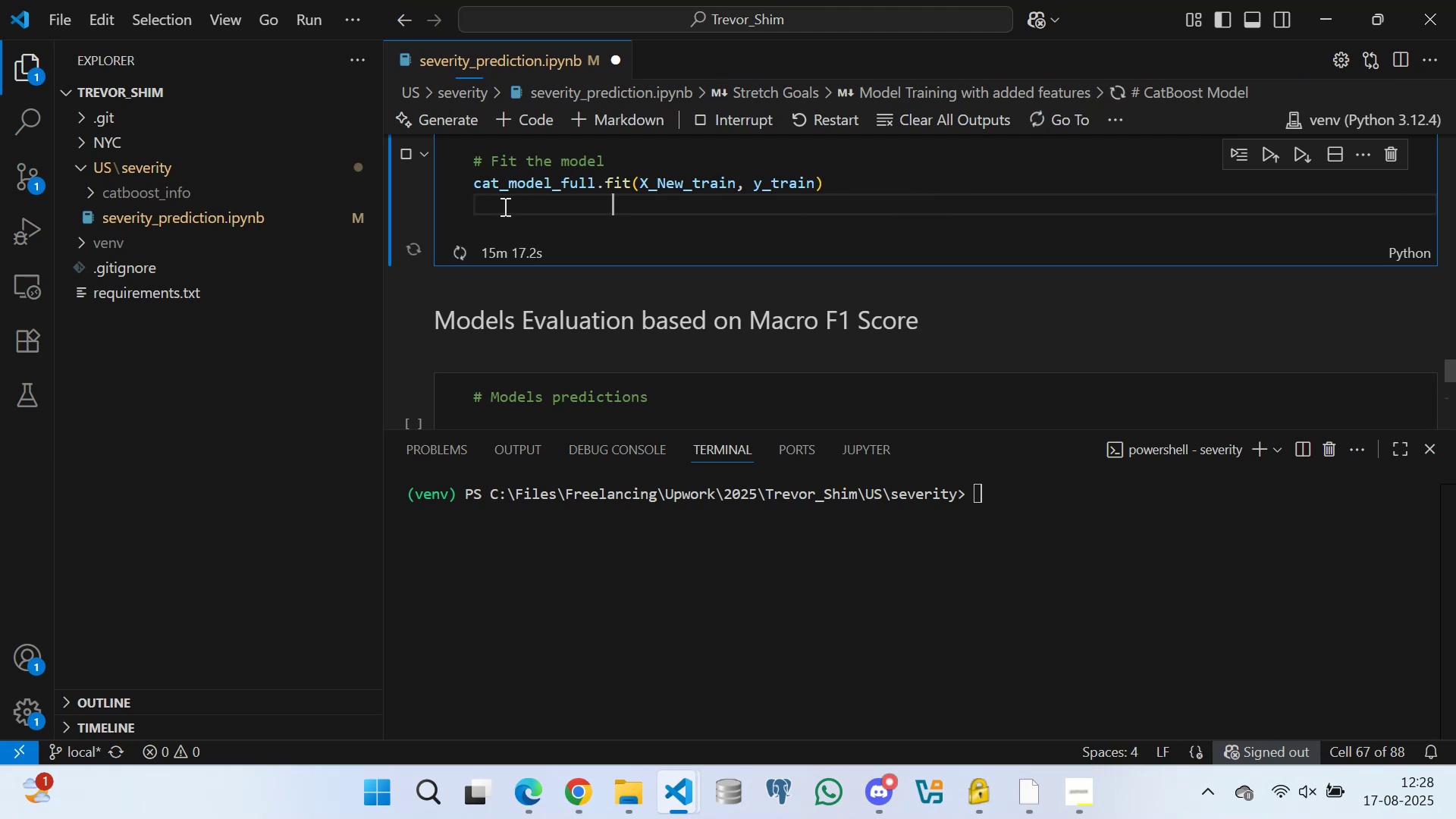 
key(ArrowLeft)
 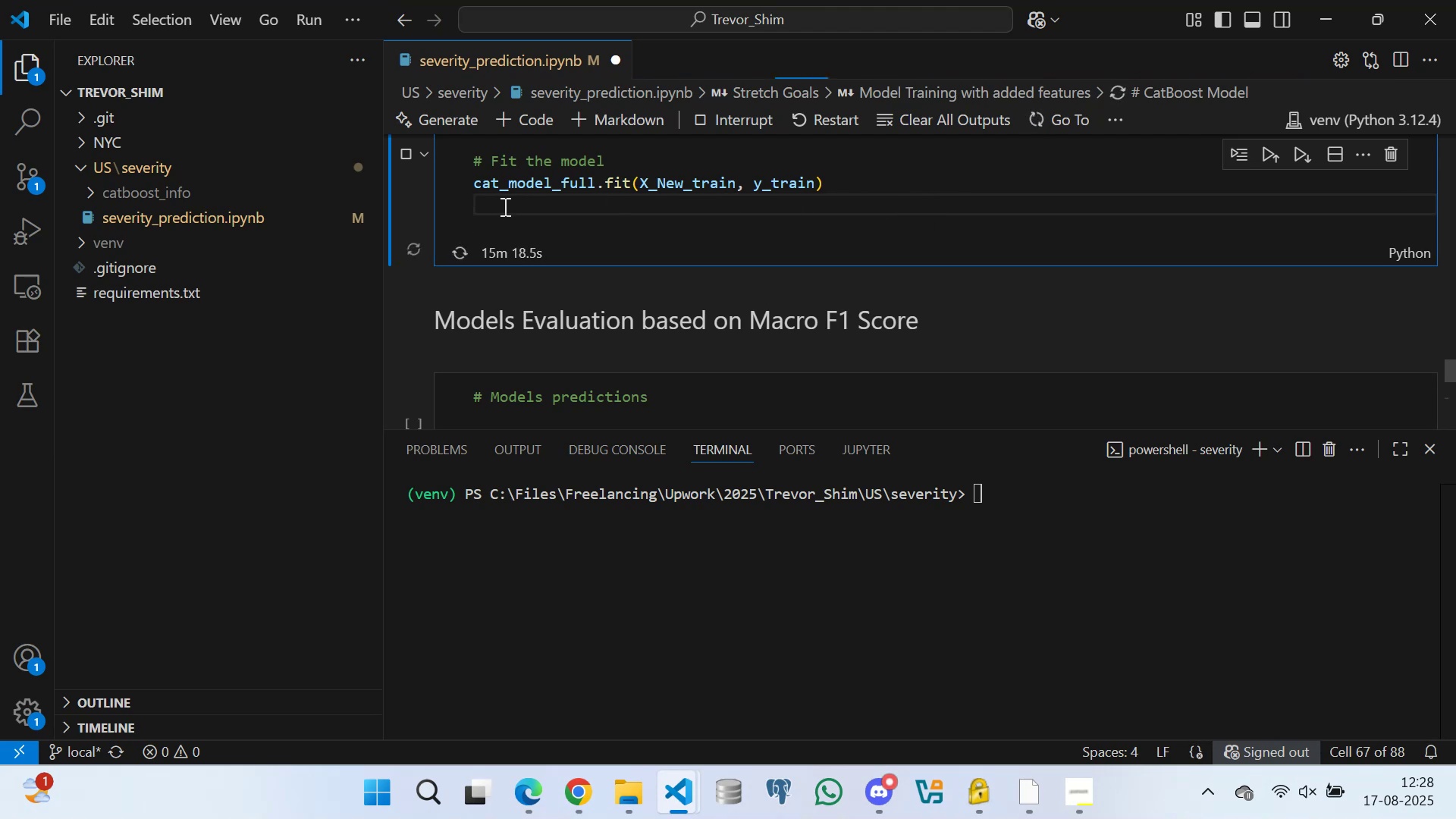 
key(ArrowUp)
 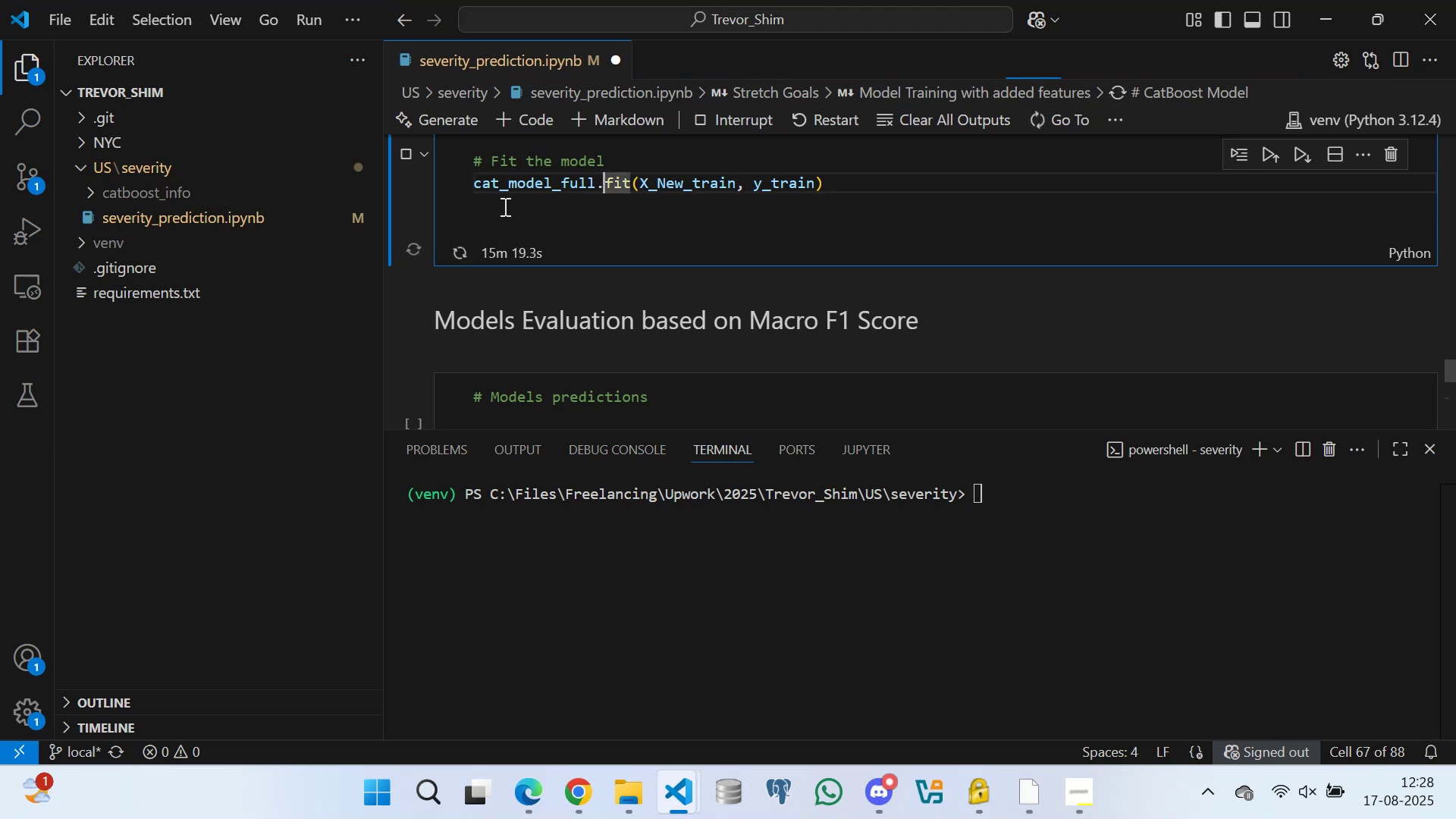 
key(ArrowUp)
 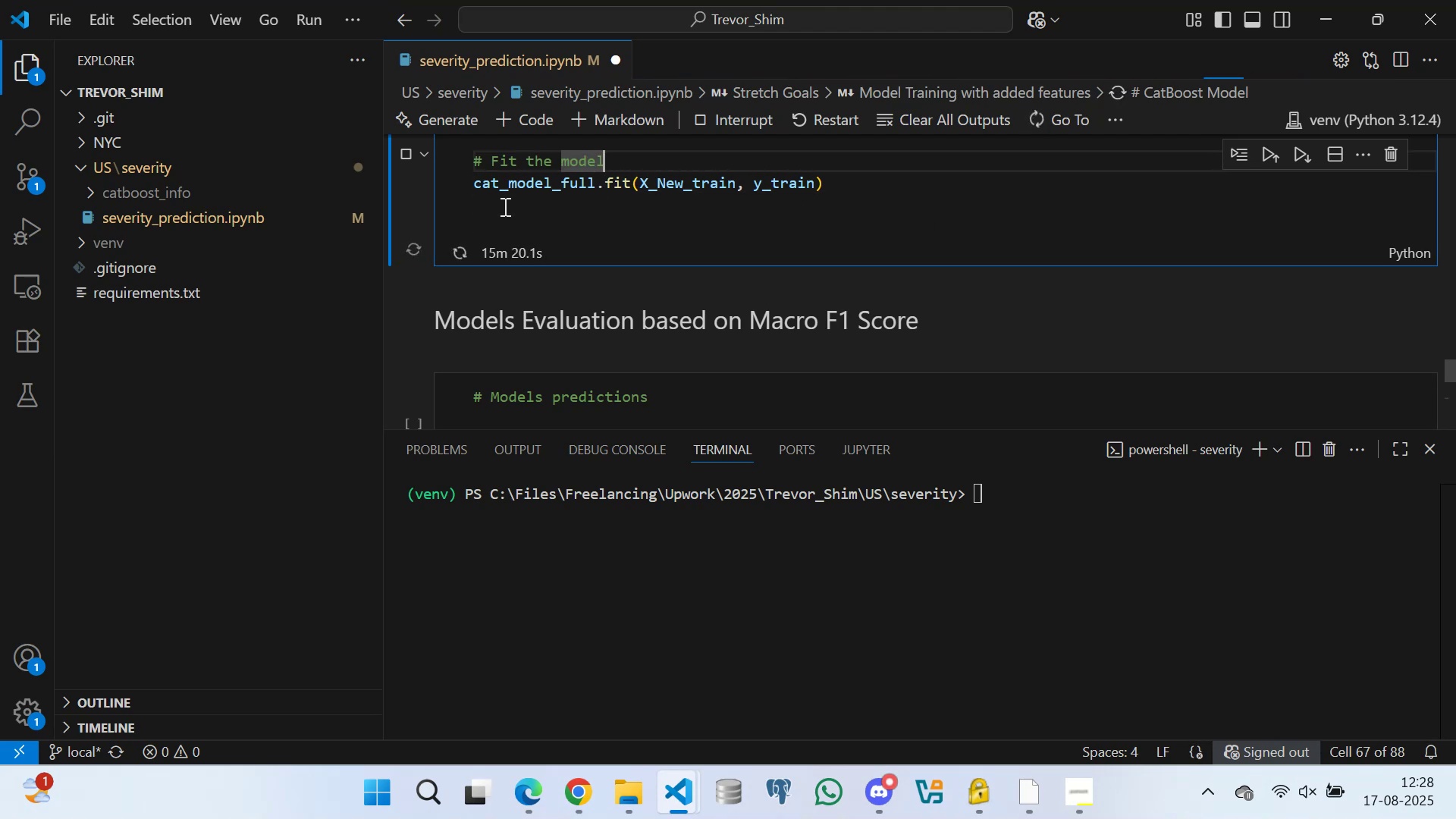 
key(Space)
 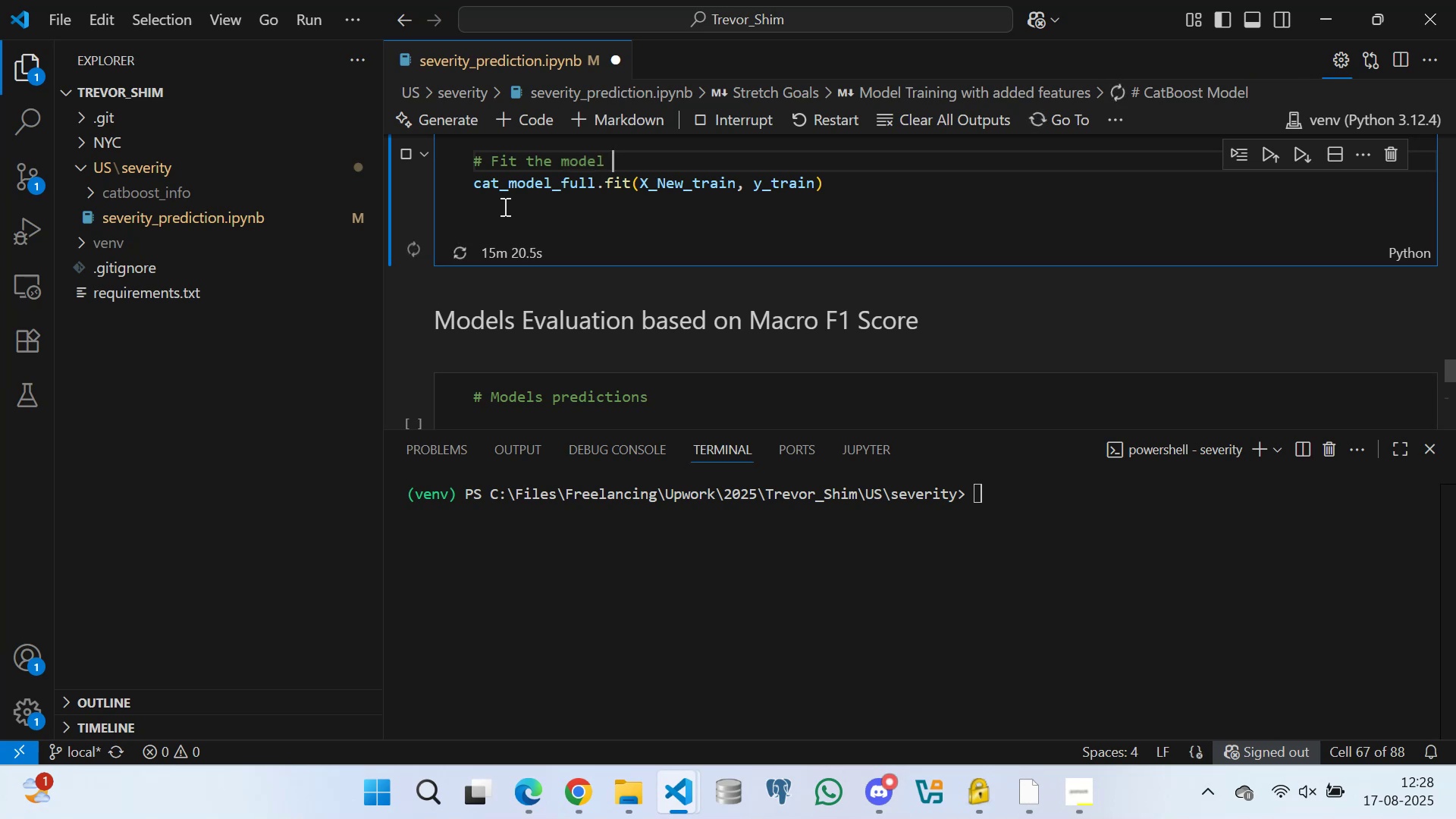 
key(Space)
 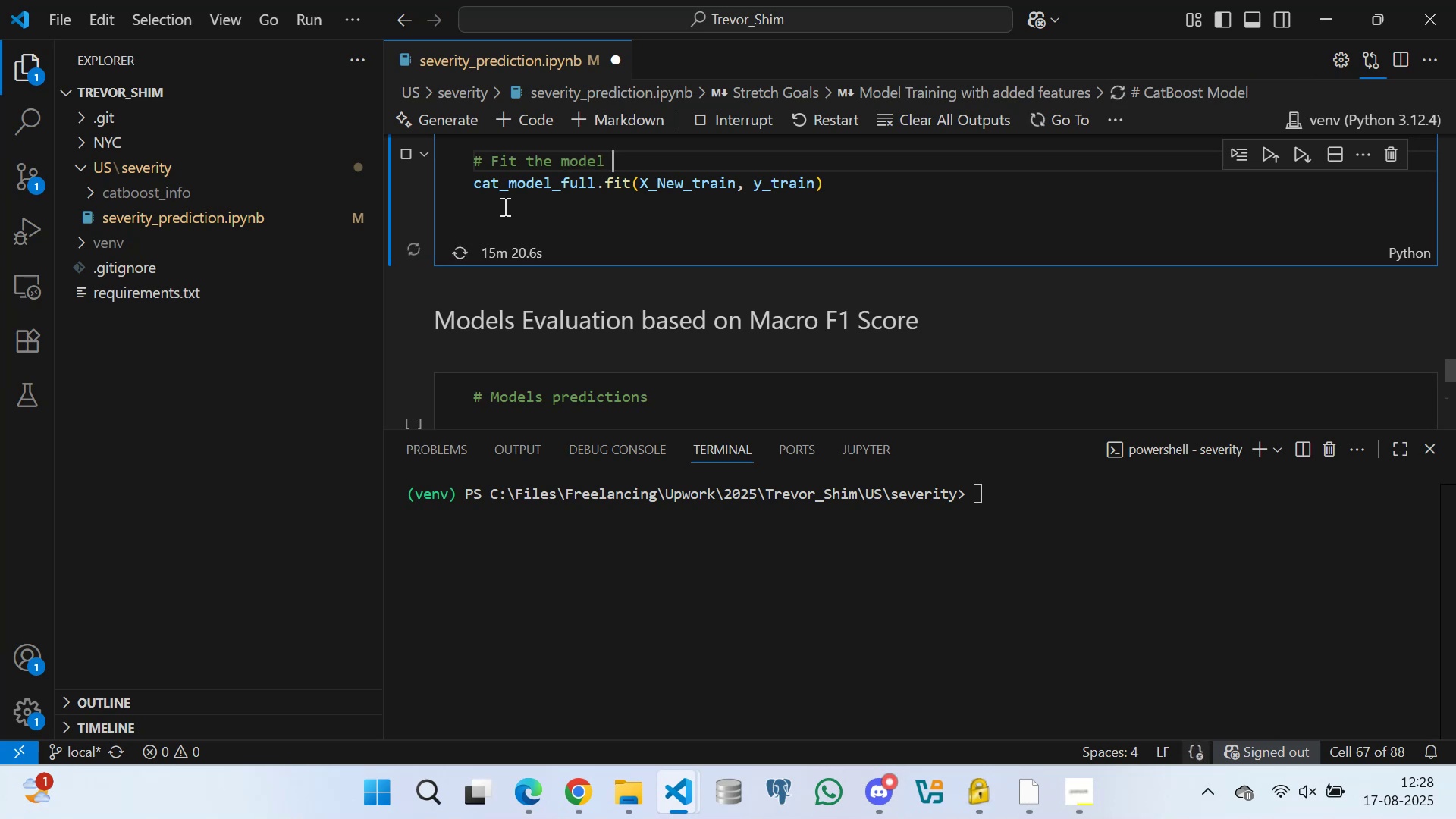 
key(Space)
 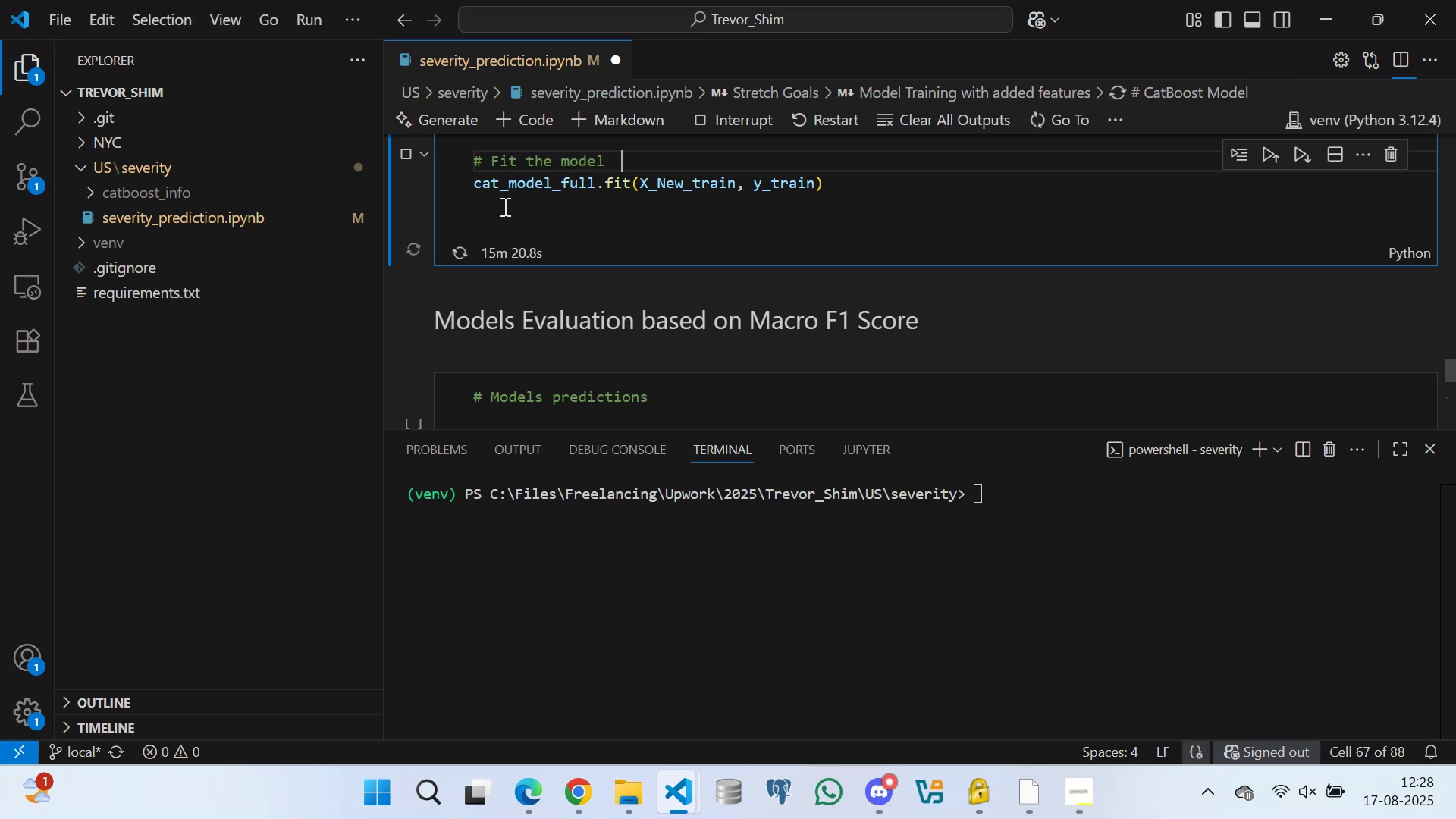 
key(Space)
 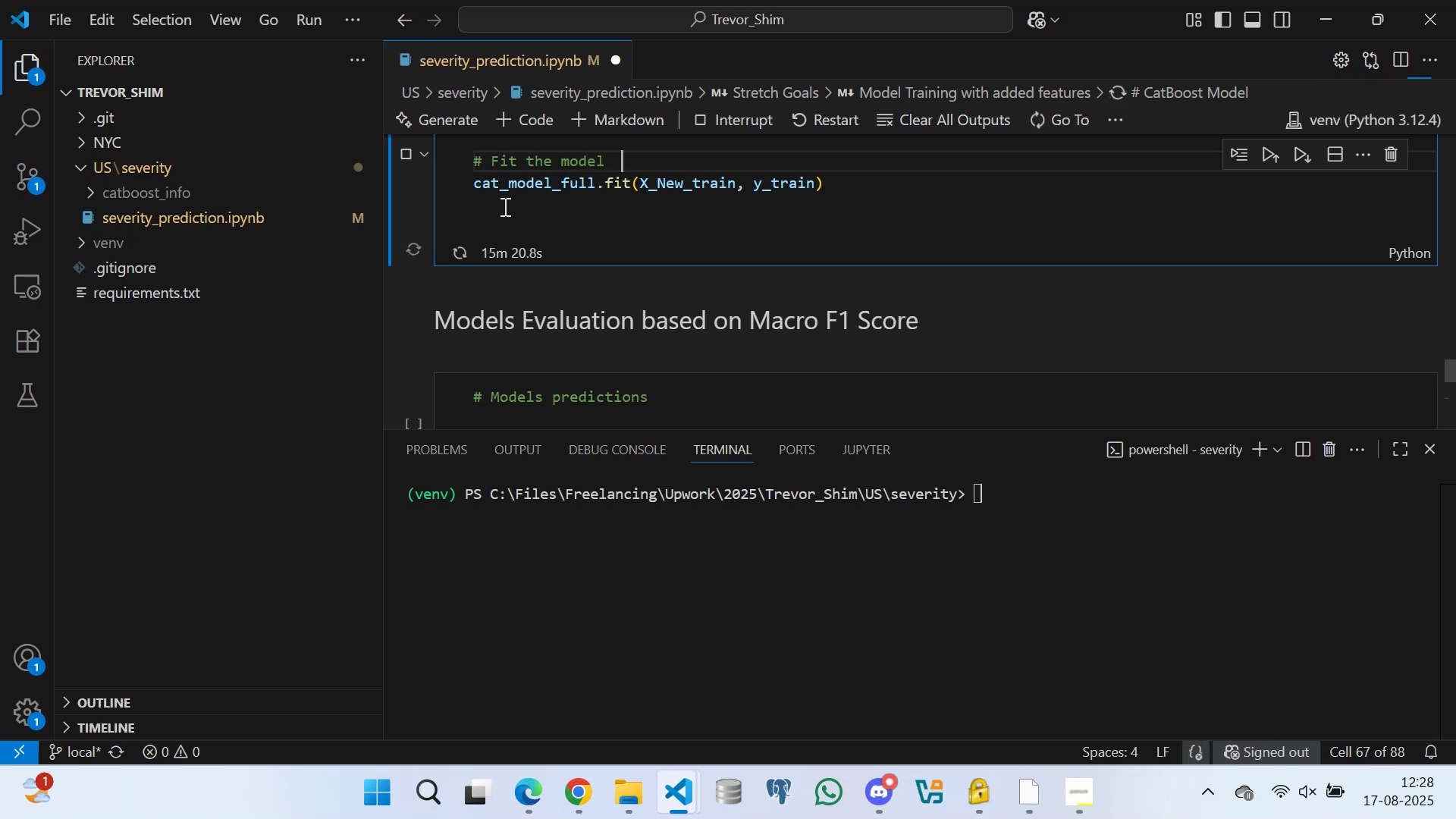 
key(Space)
 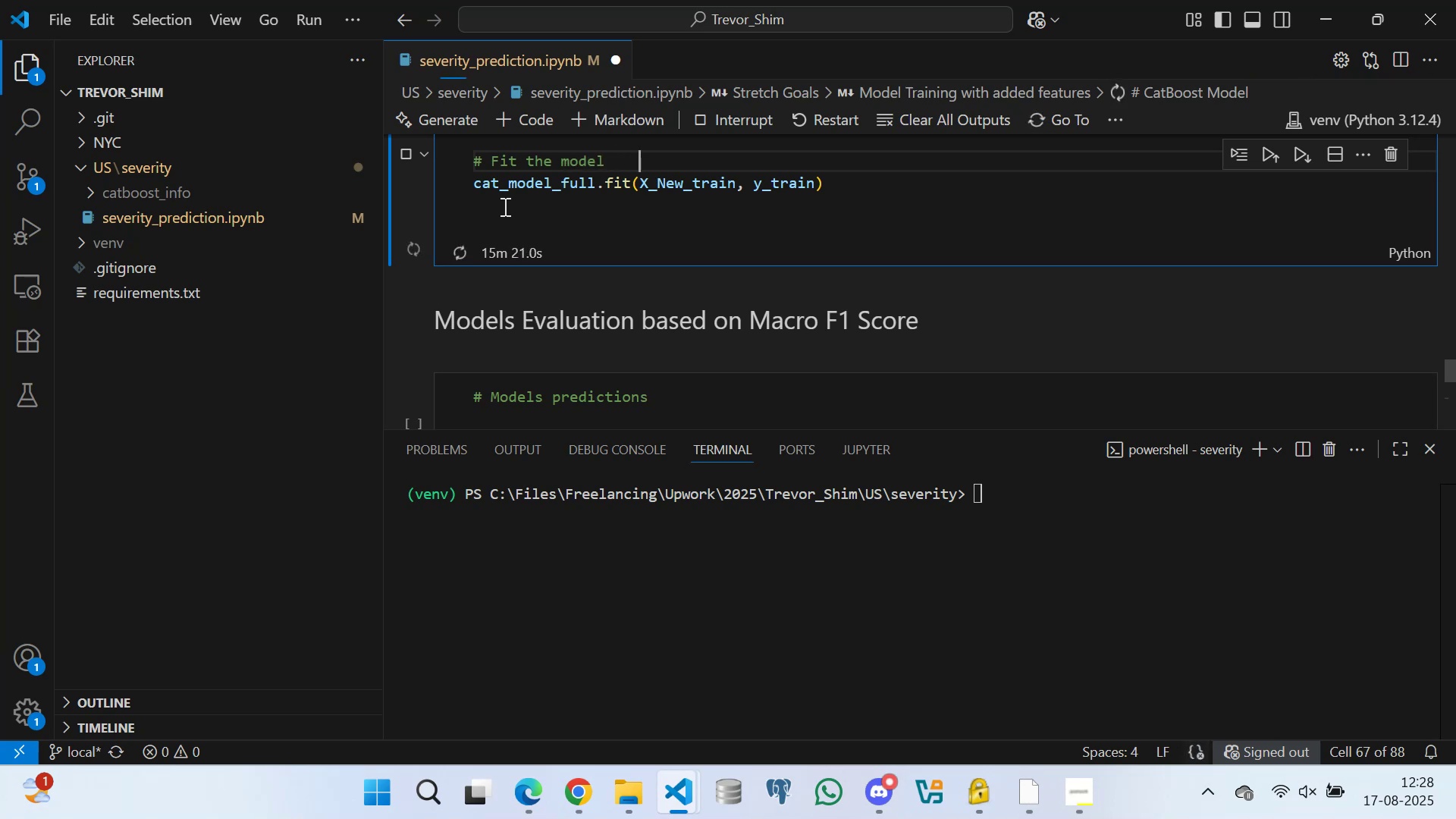 
key(Space)
 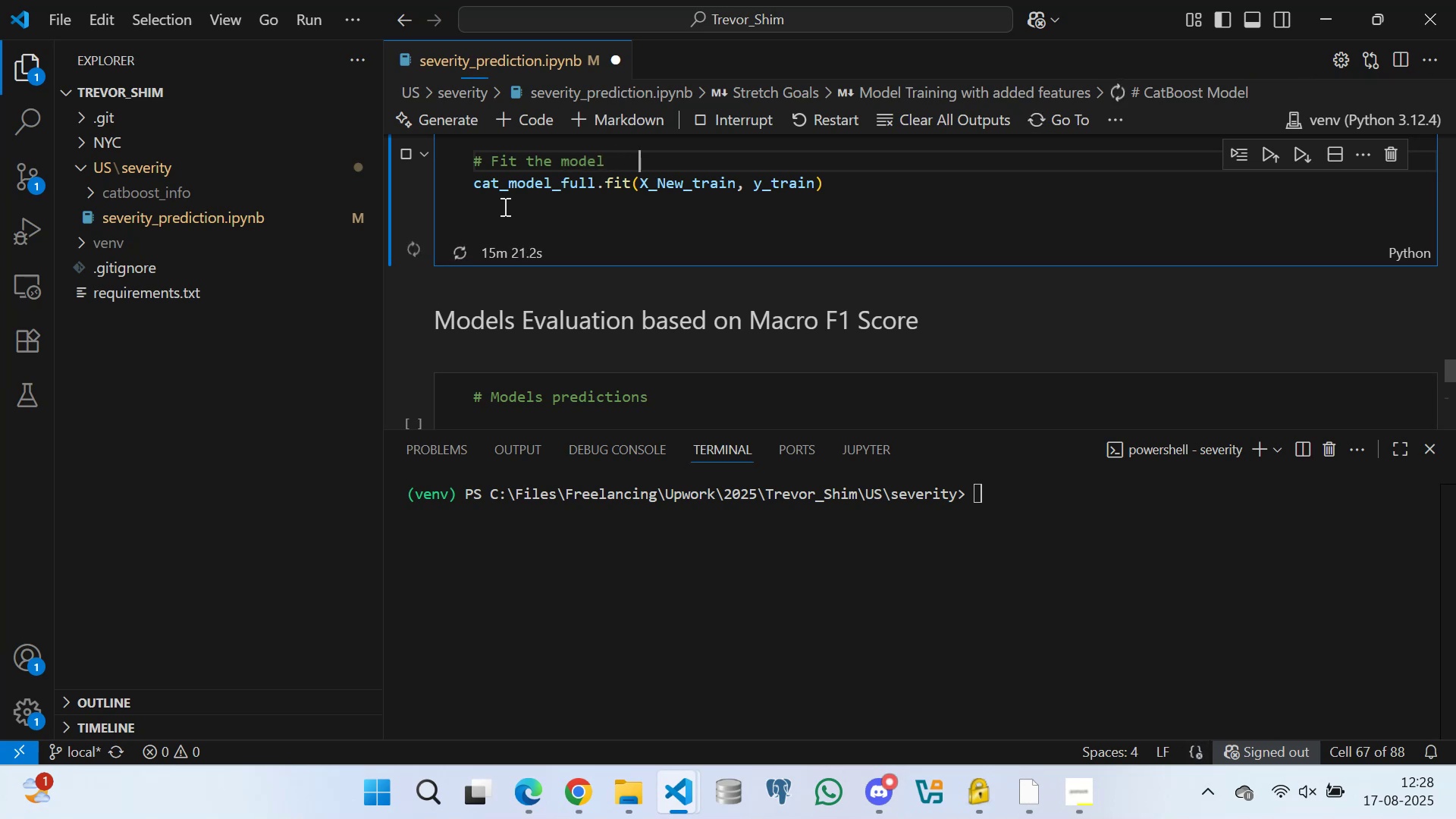 
key(Space)
 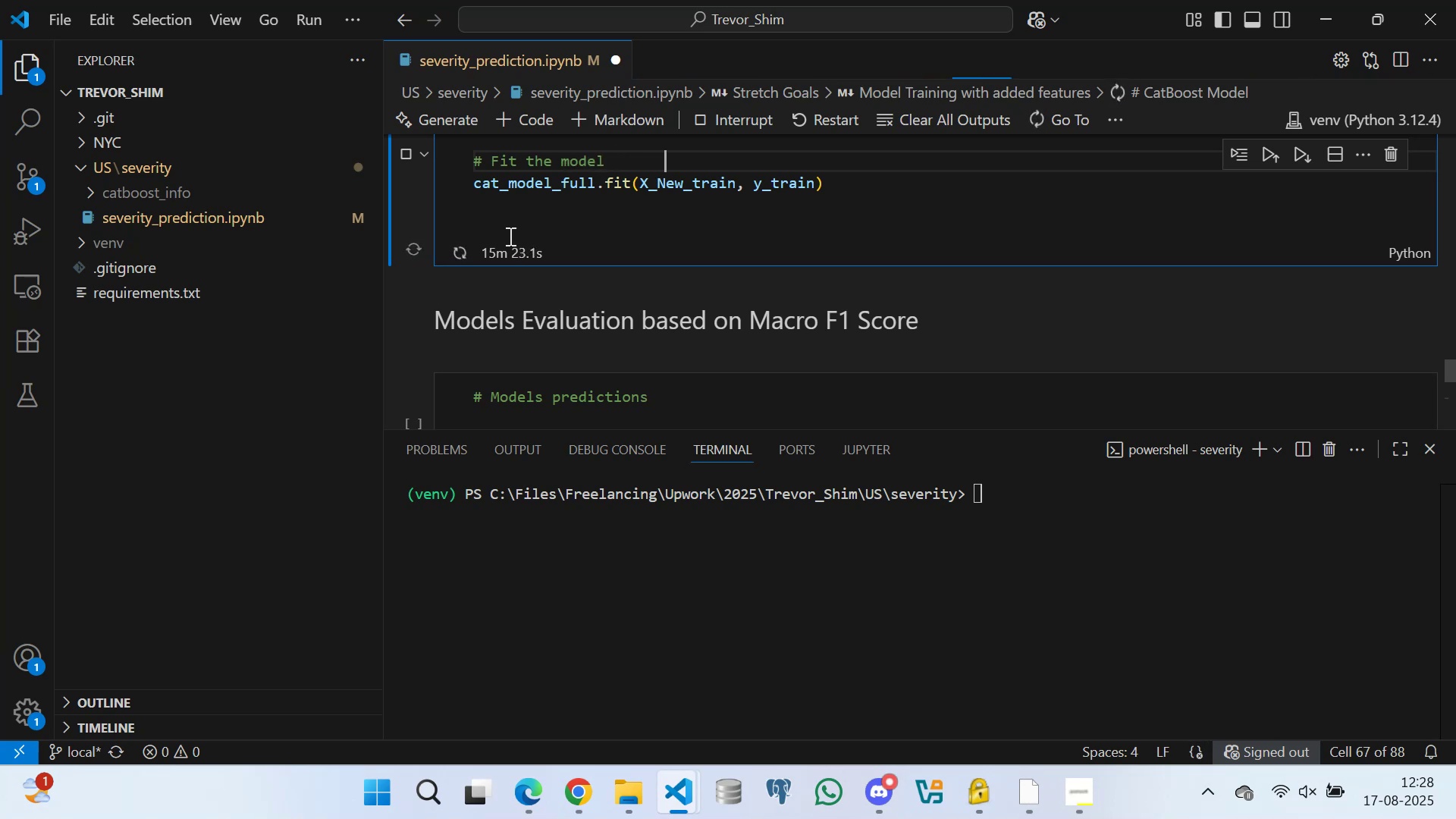 
scroll: coordinate [579, 212], scroll_direction: up, amount: 2.0
 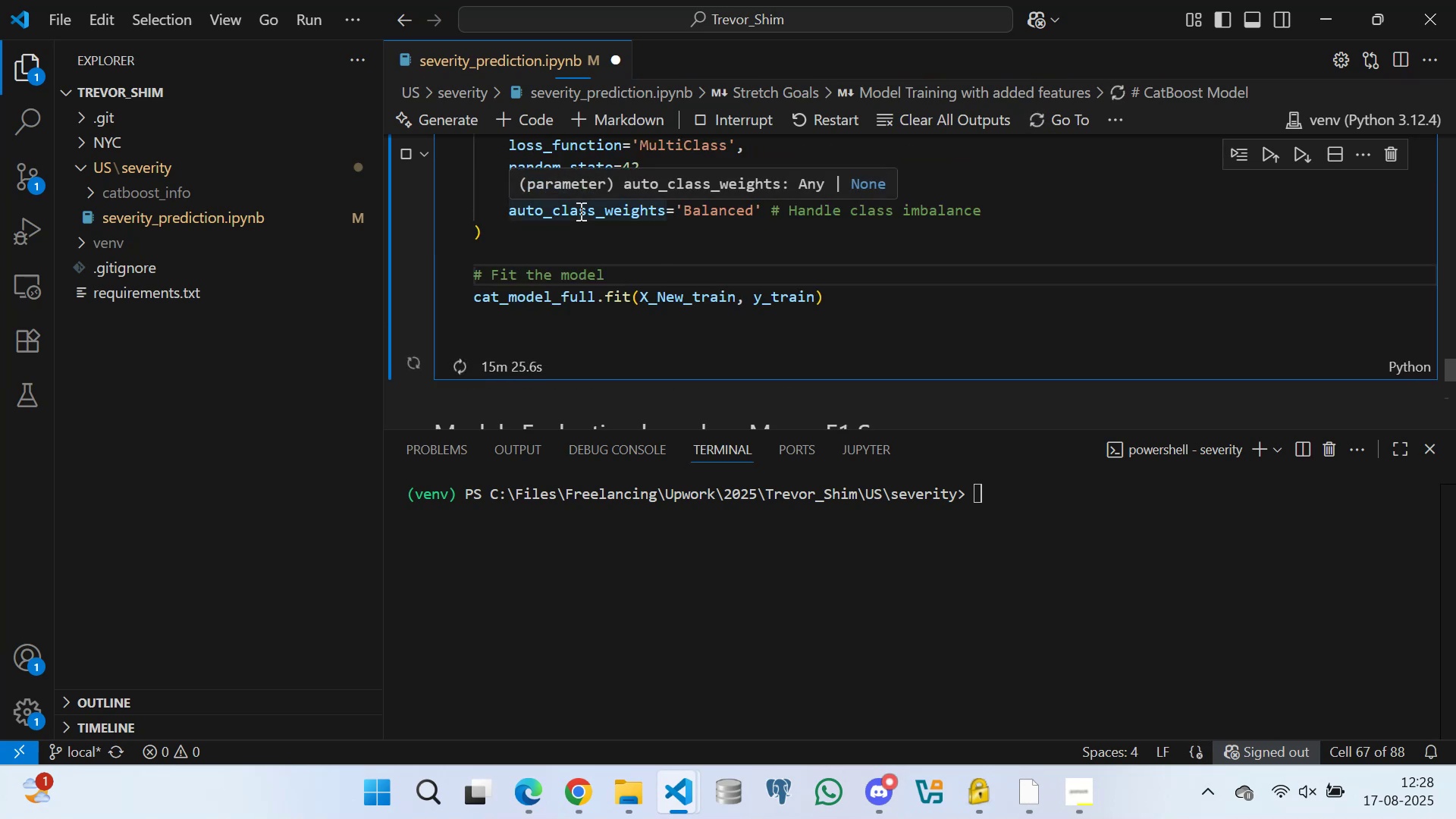 
key(ArrowUp)
 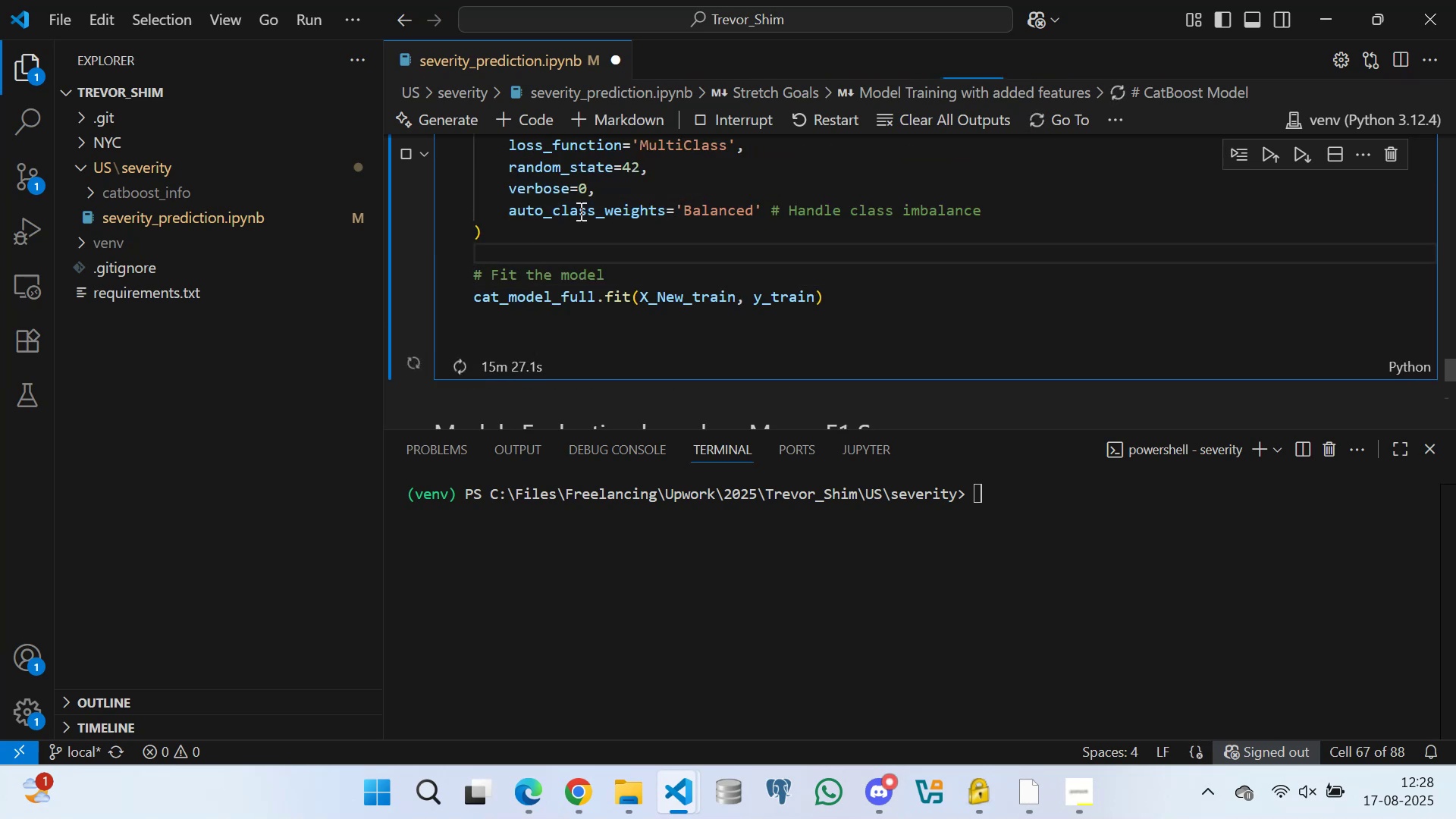 
key(Space)
 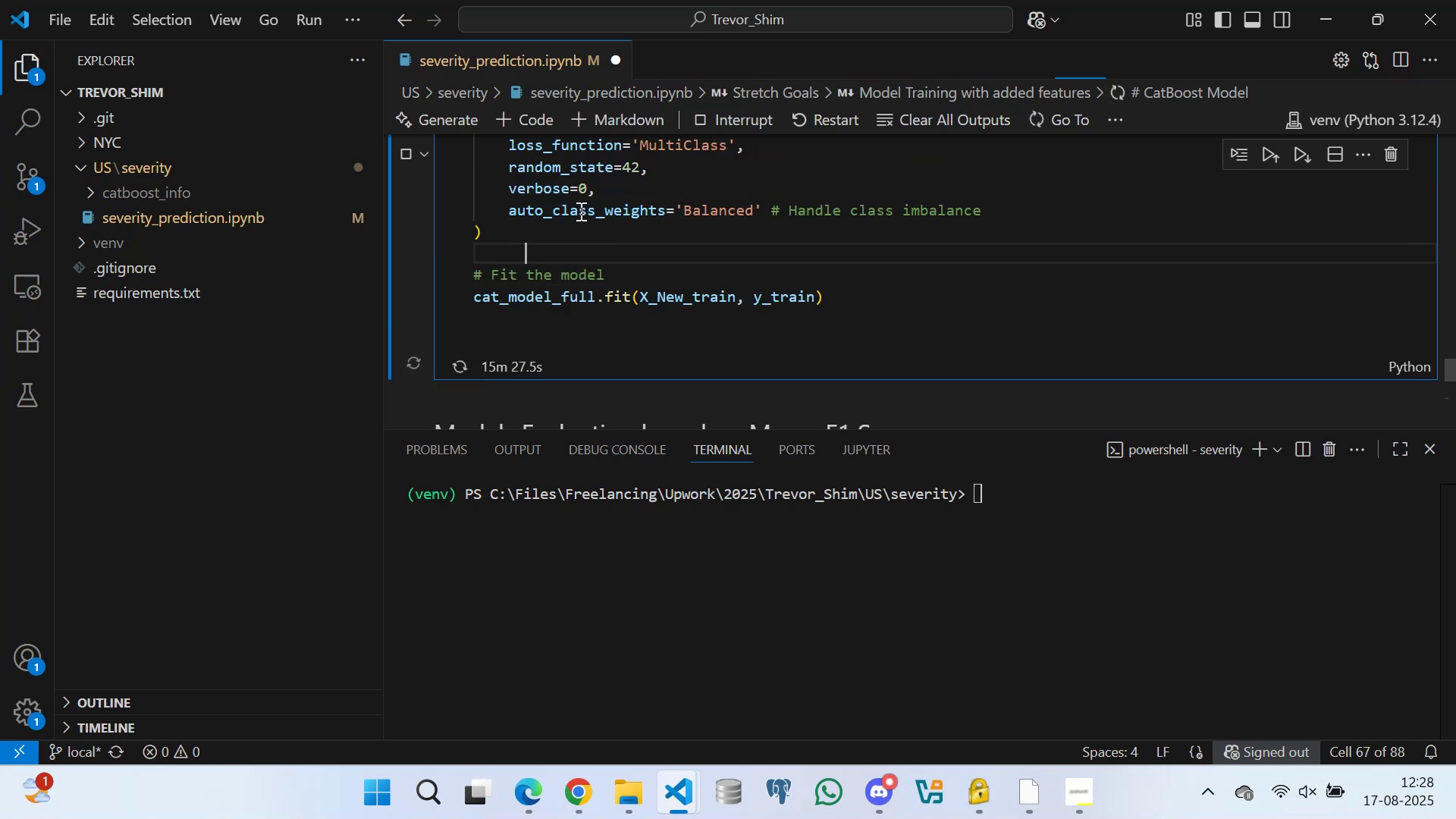 
key(Space)
 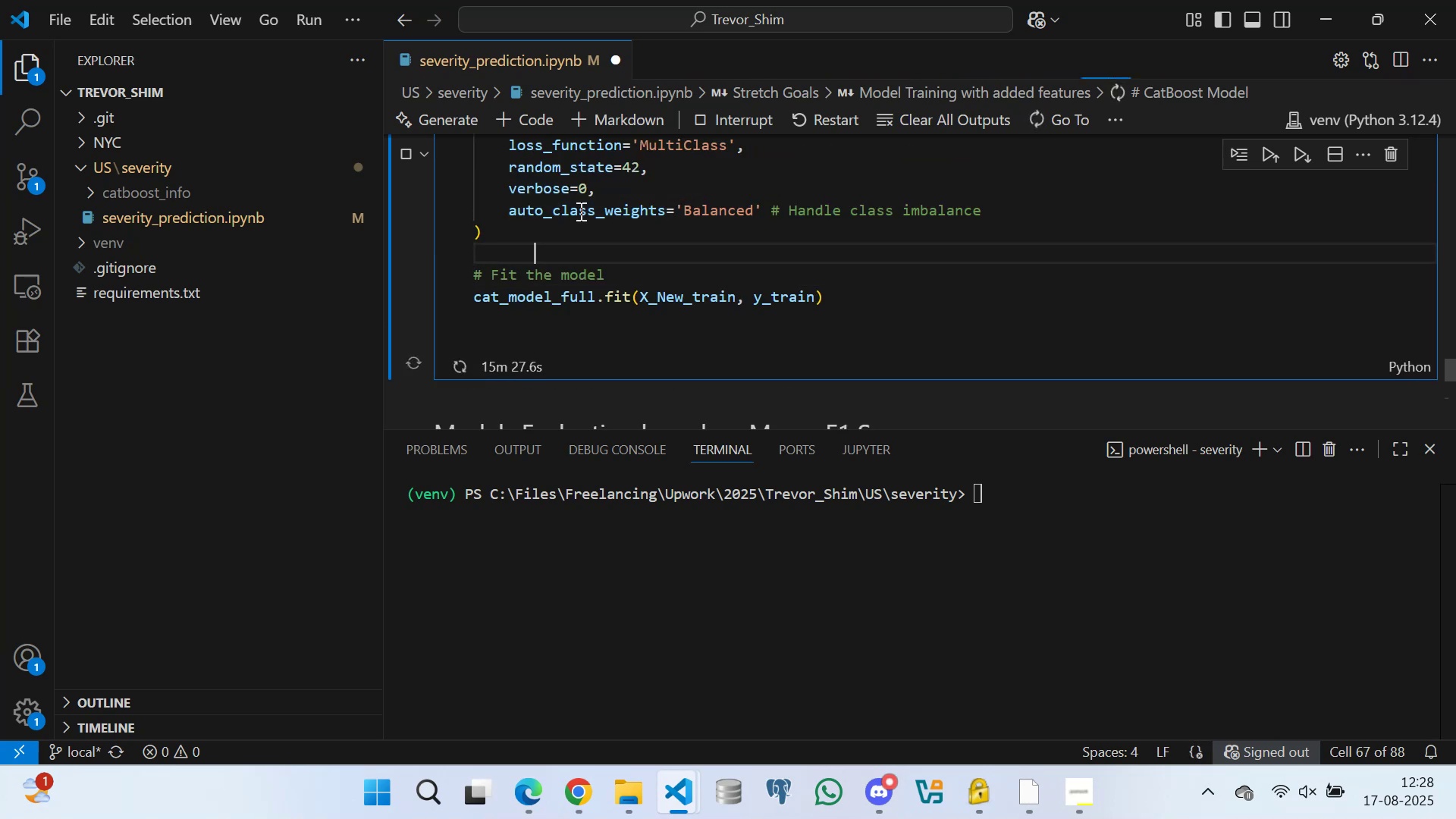 
key(Space)
 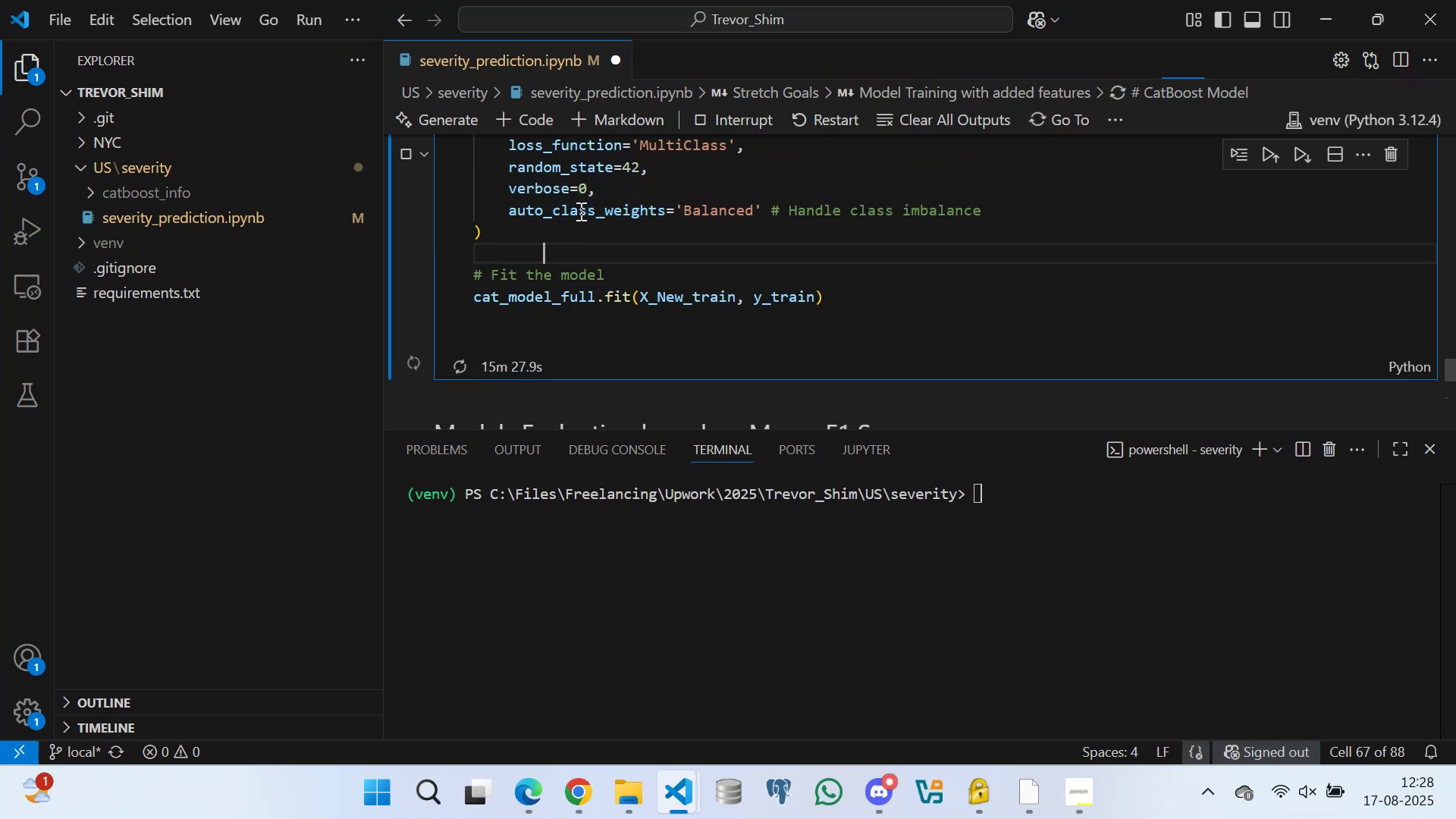 
key(Space)
 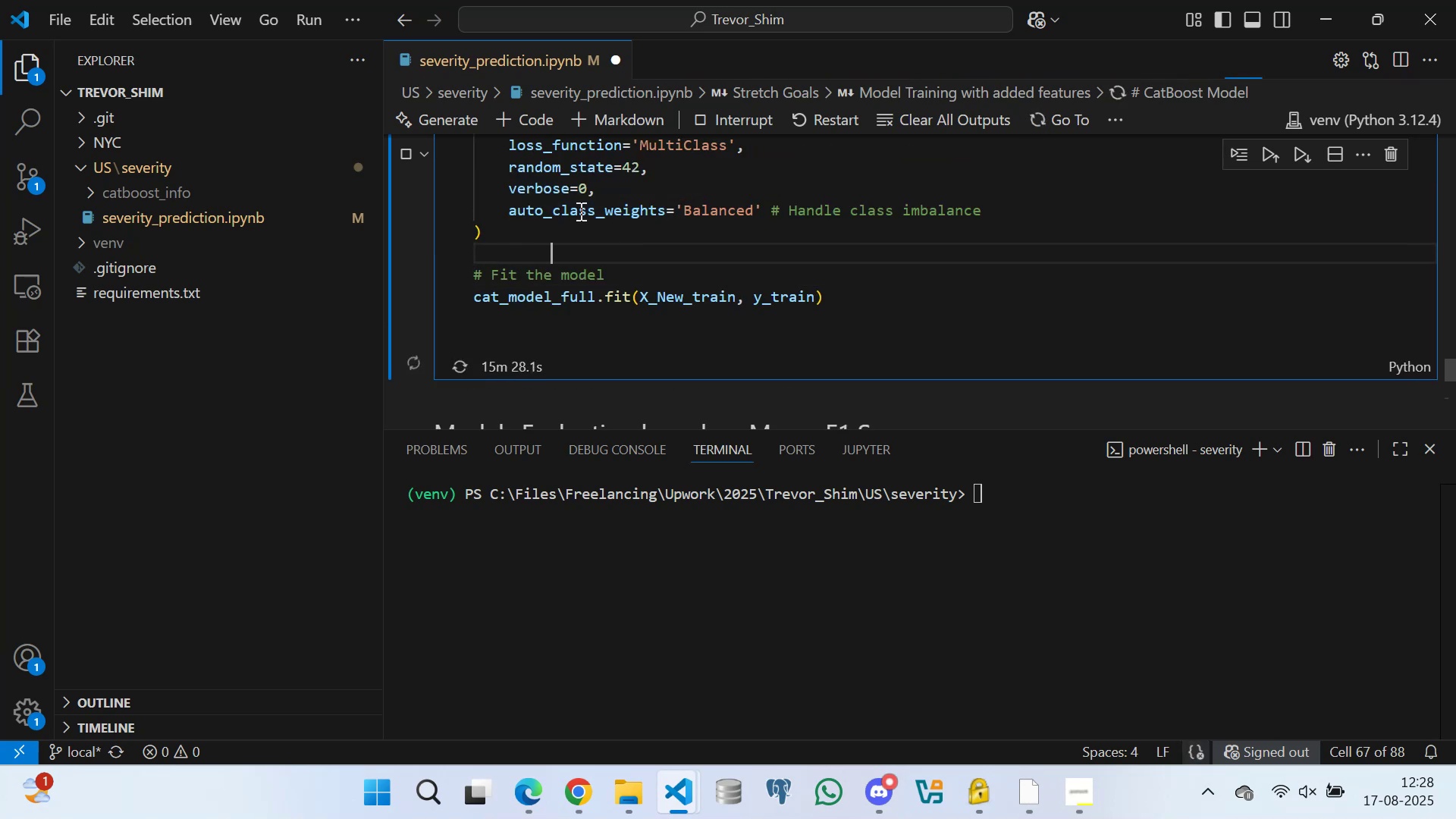 
key(Space)
 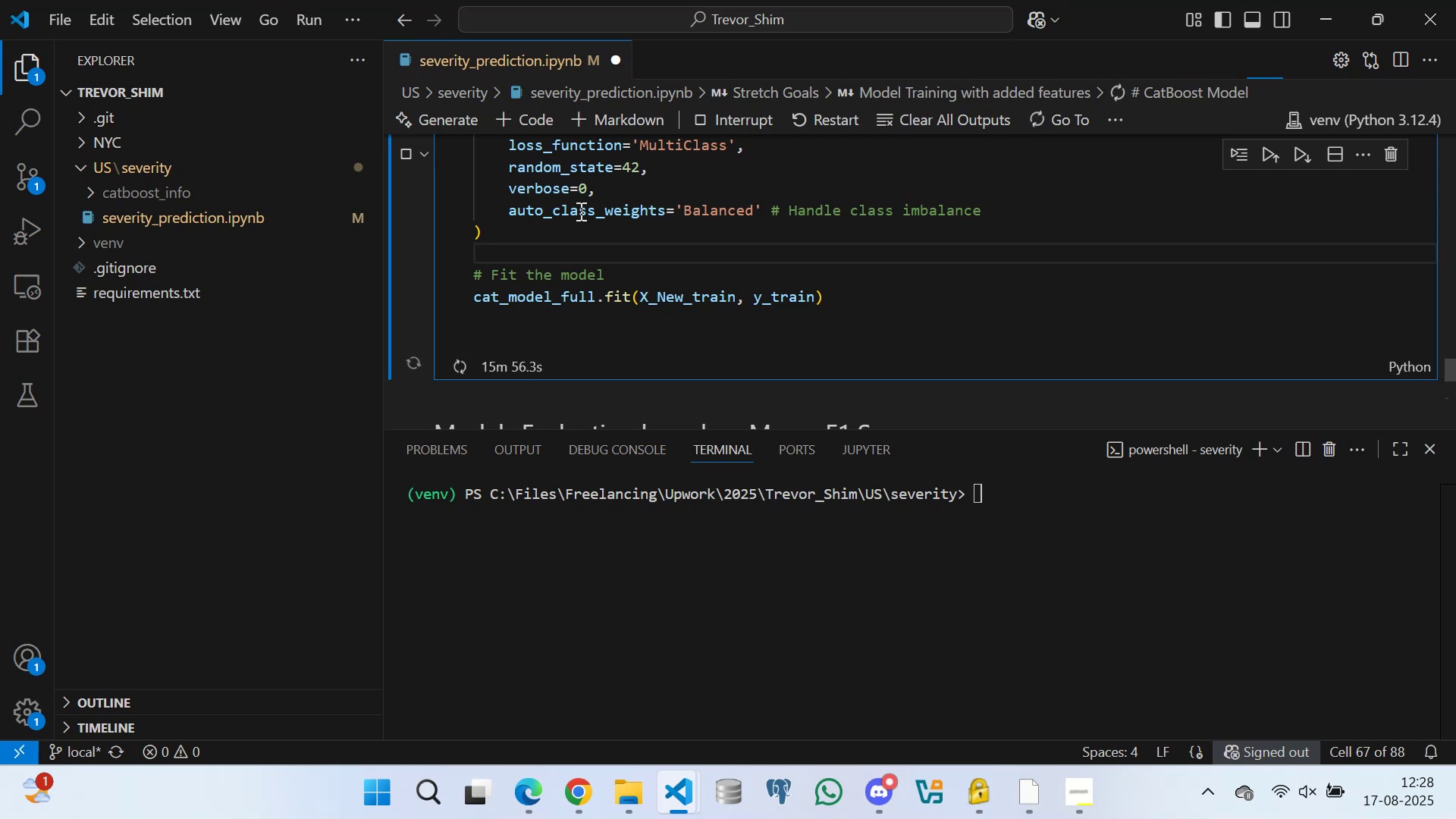 
wait(32.97)
 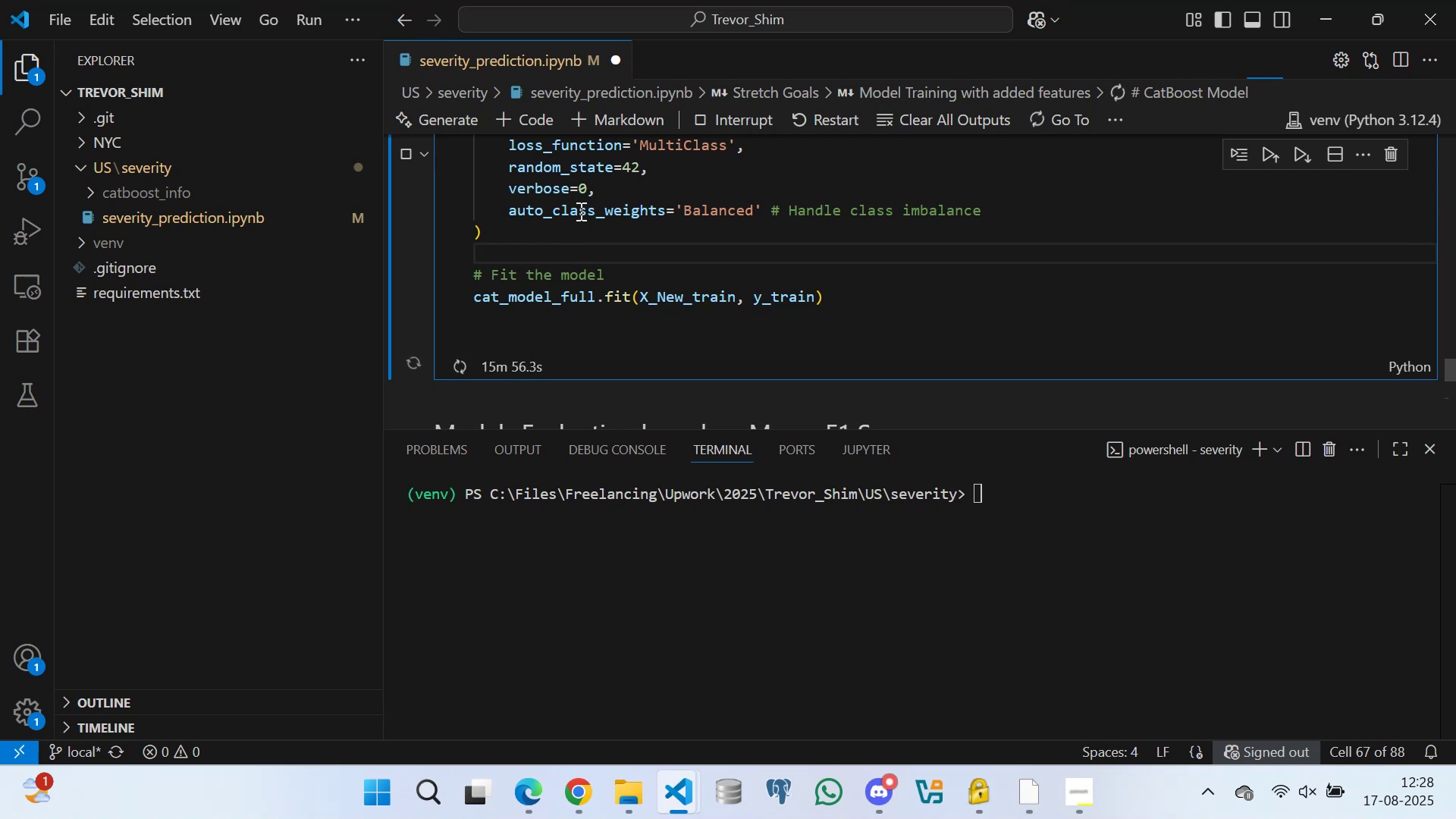 
key(Space)
 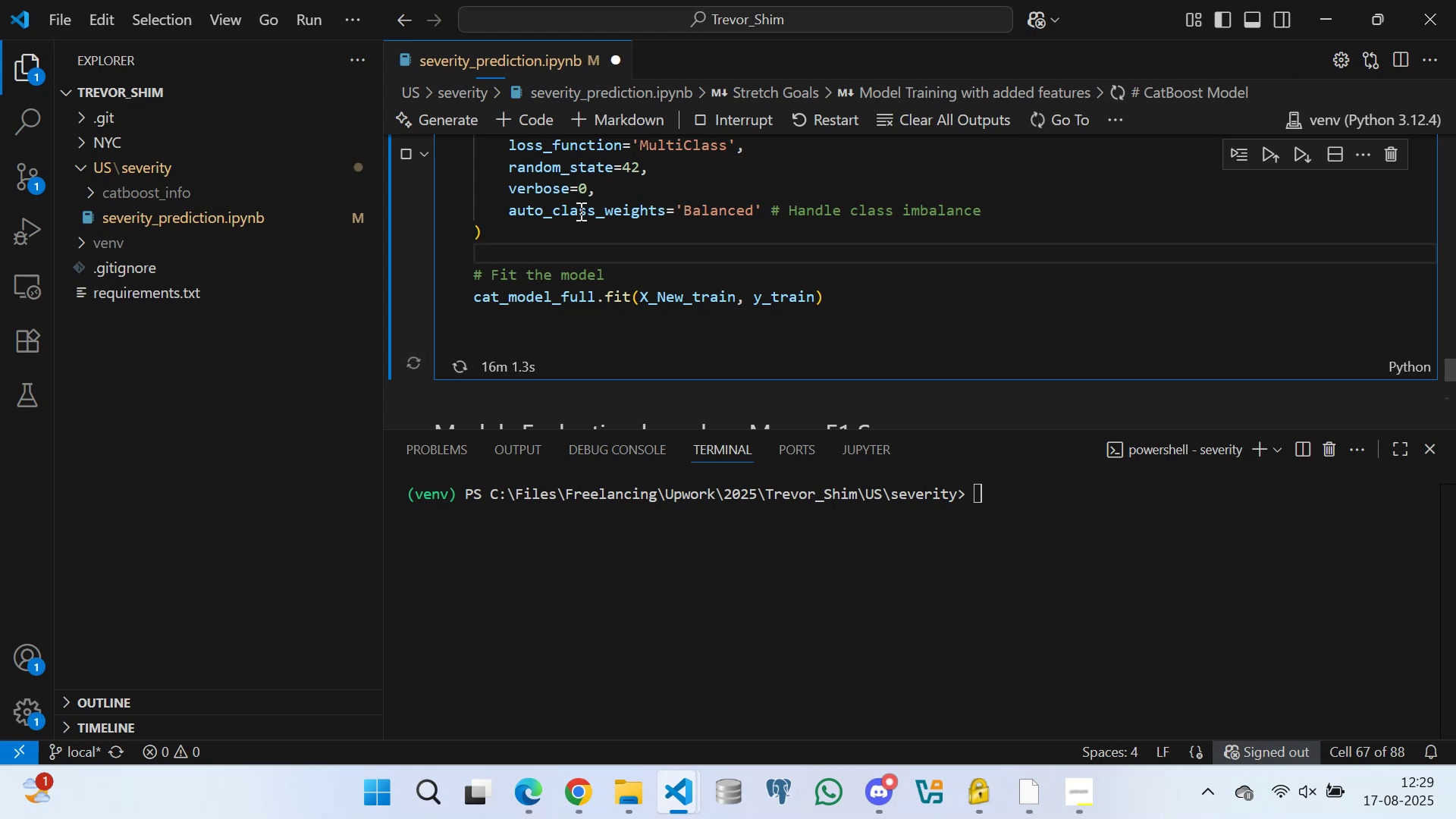 
key(Space)
 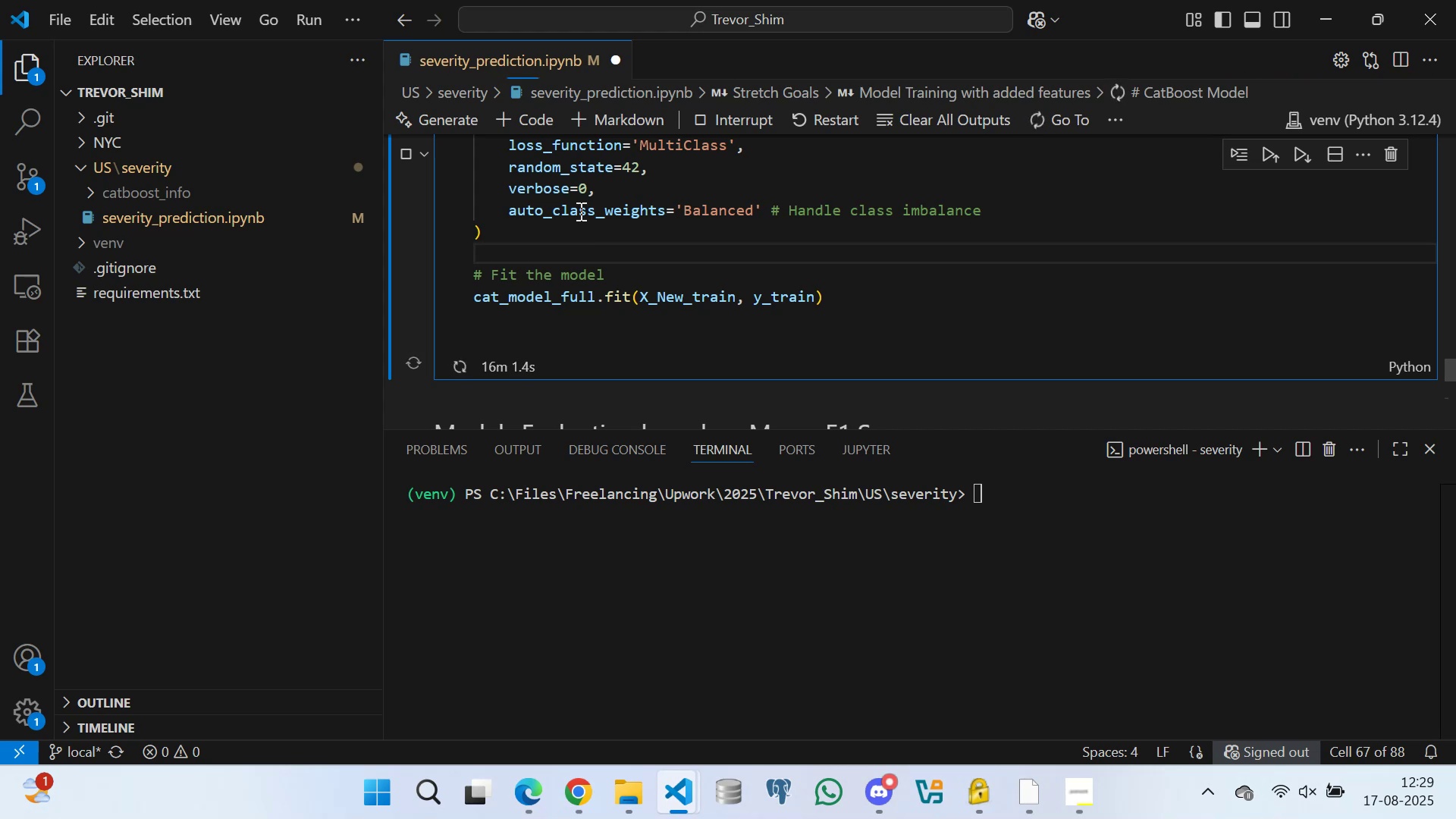 
key(Space)
 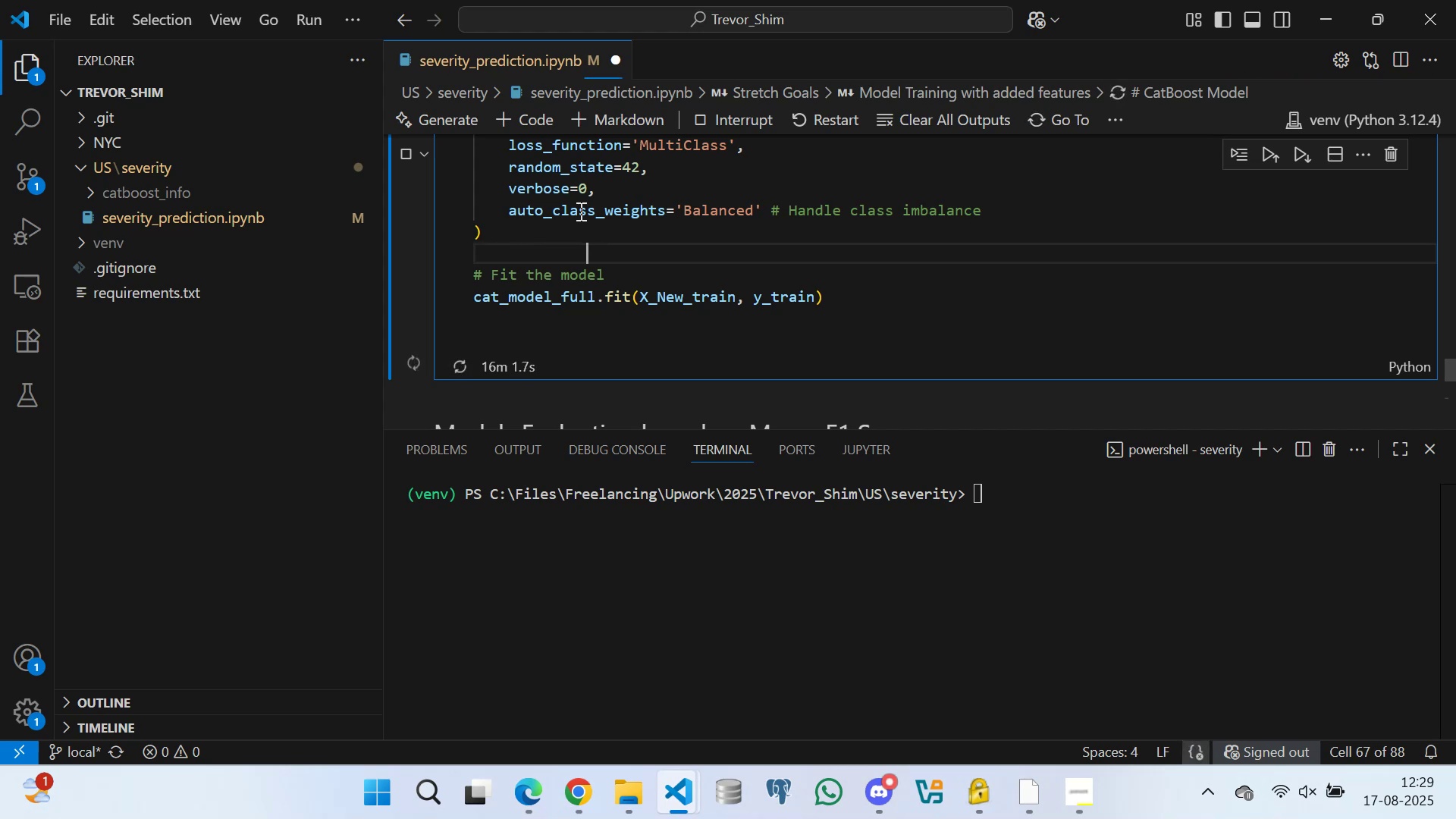 
key(Space)
 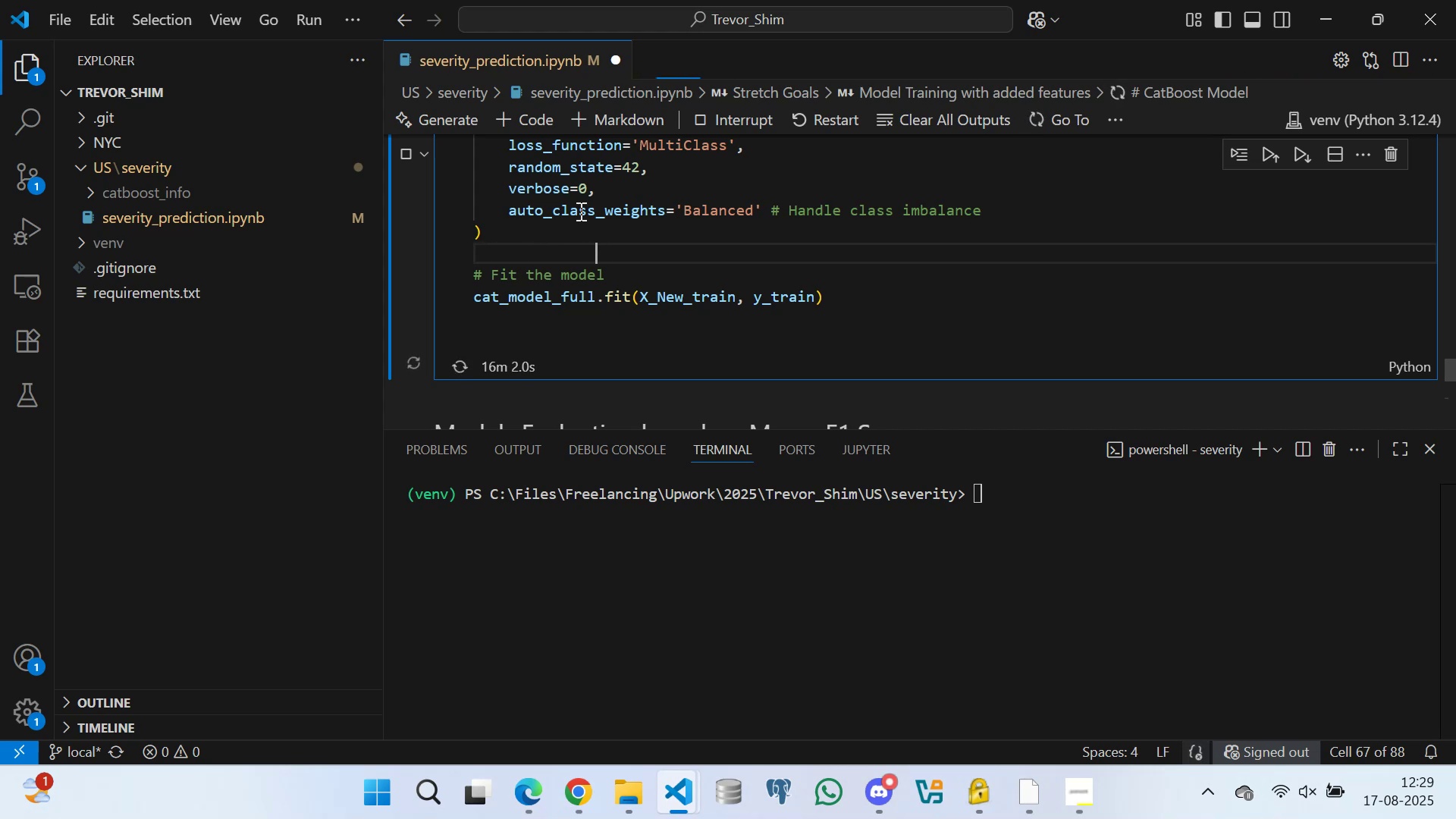 
key(Space)
 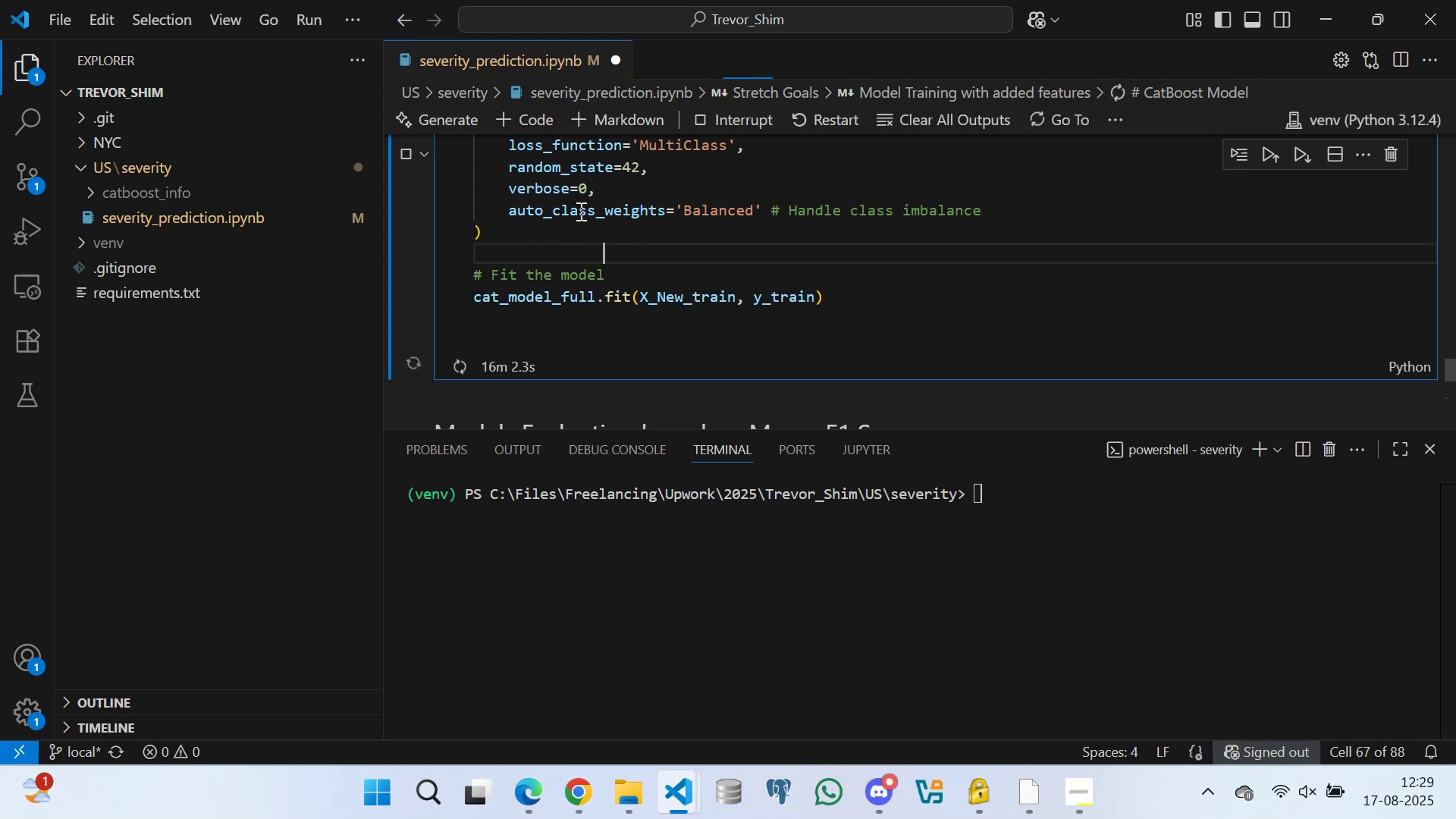 
key(Space)
 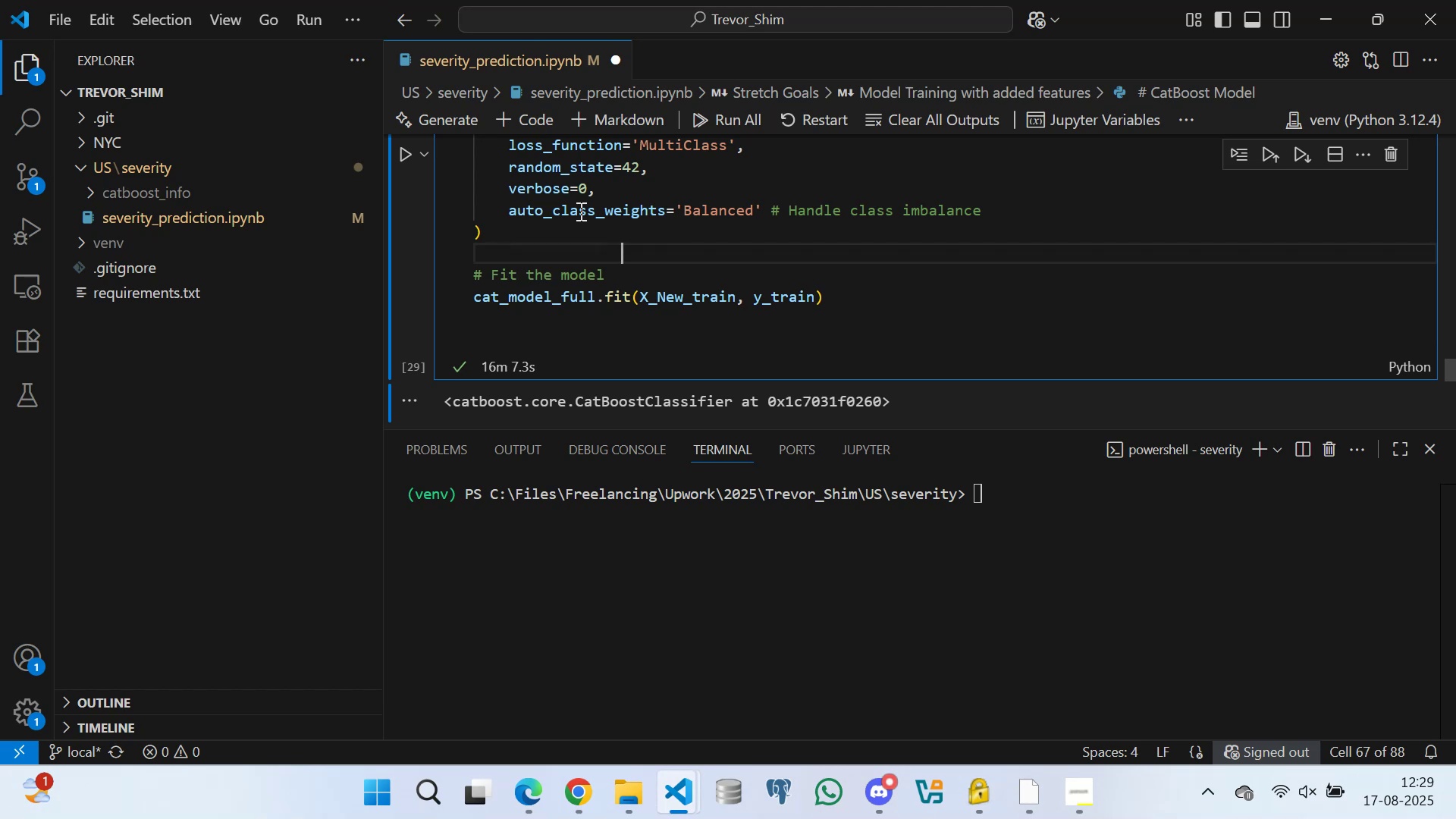 
wait(34.18)
 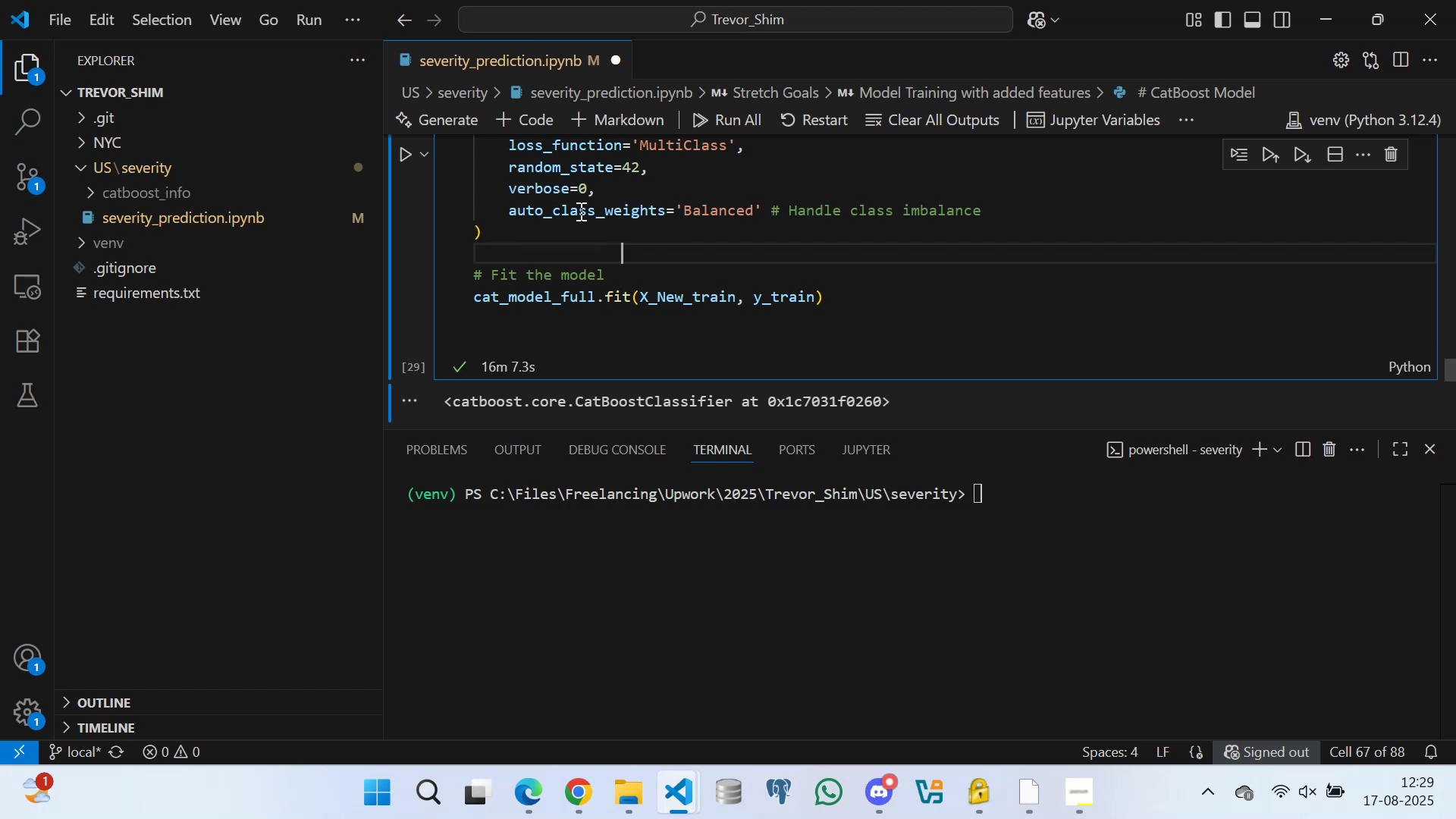 
scroll: coordinate [566, 268], scroll_direction: down, amount: 11.0
 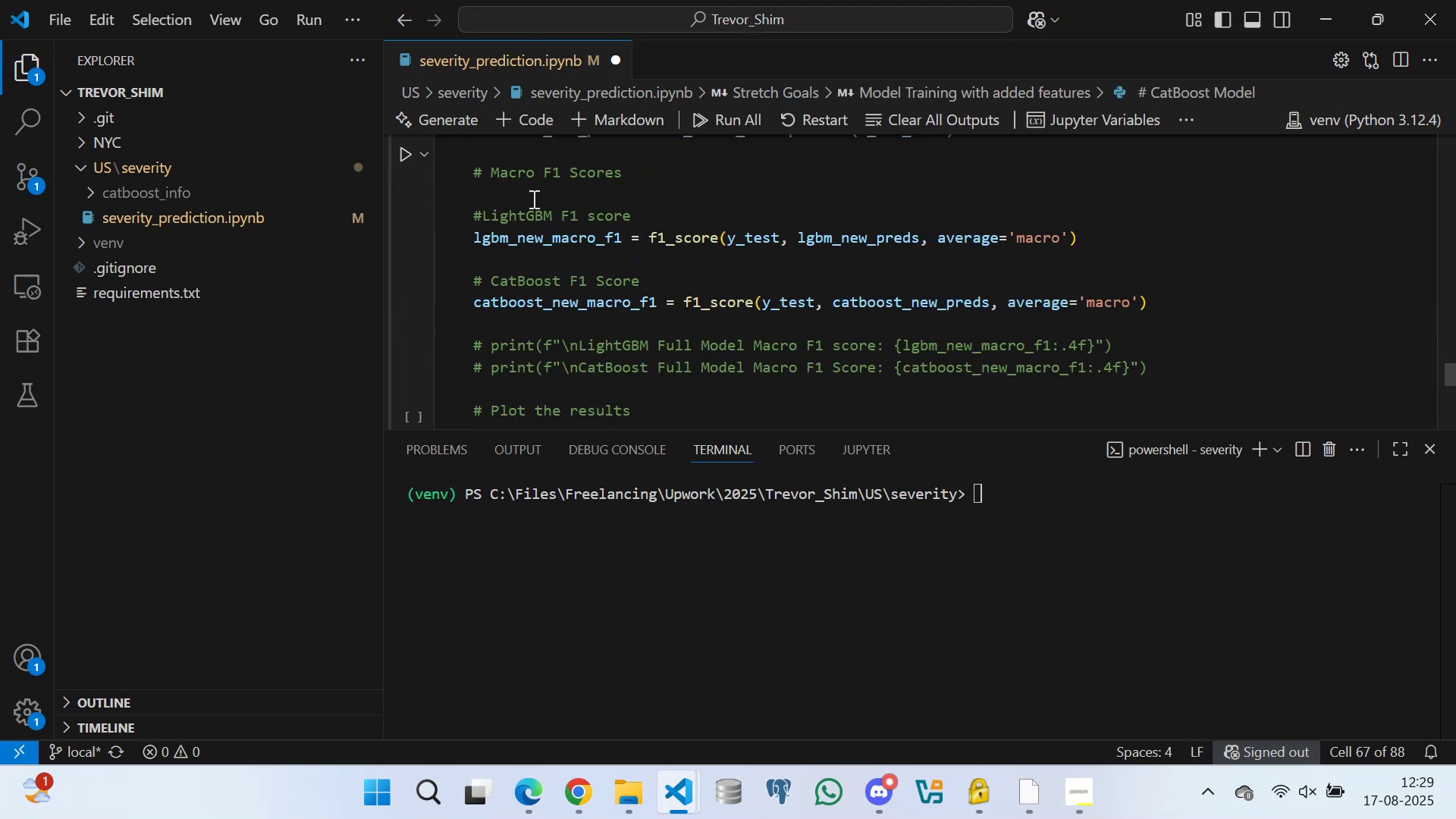 
left_click([532, 199])
 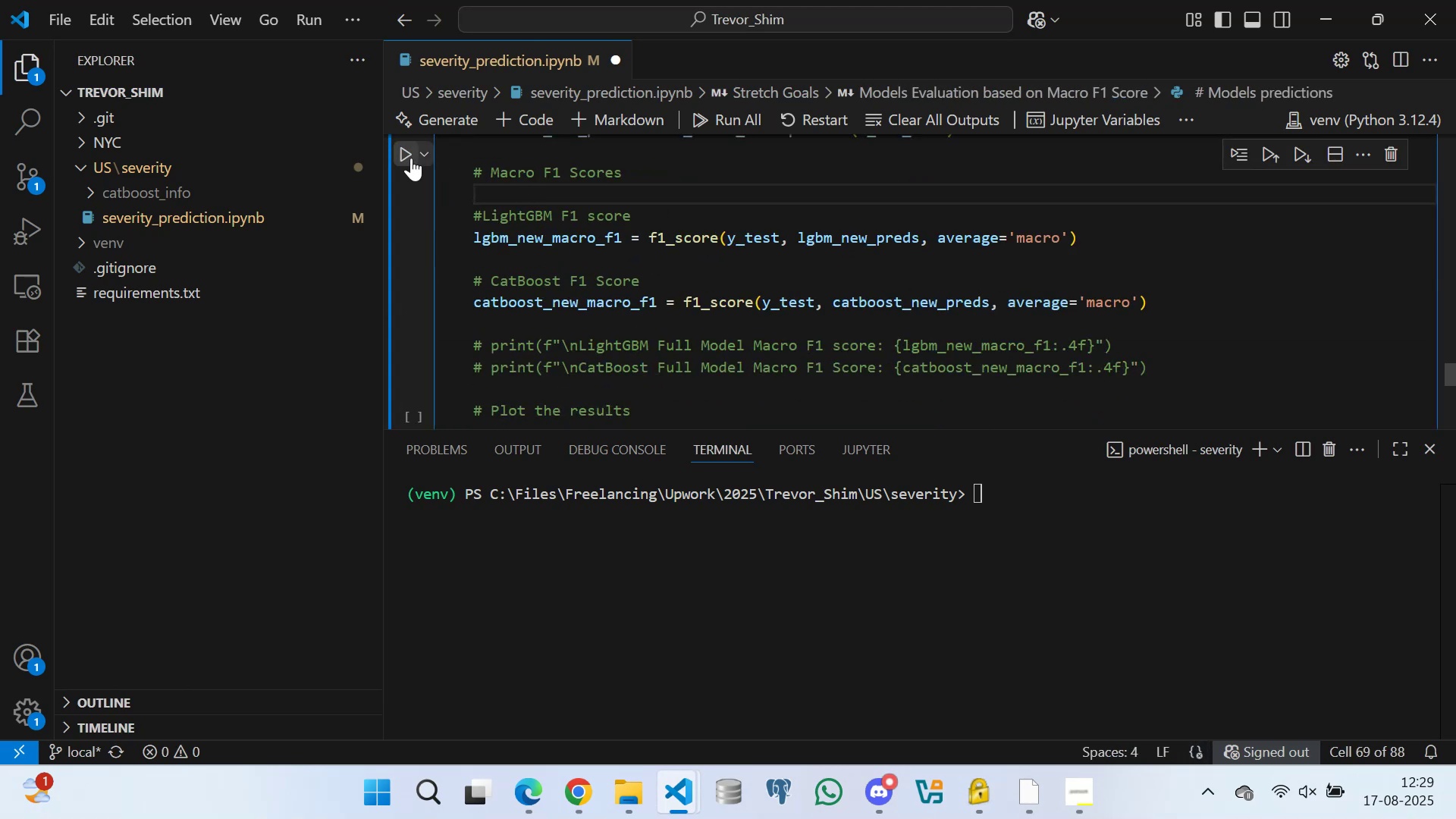 
left_click([410, 155])
 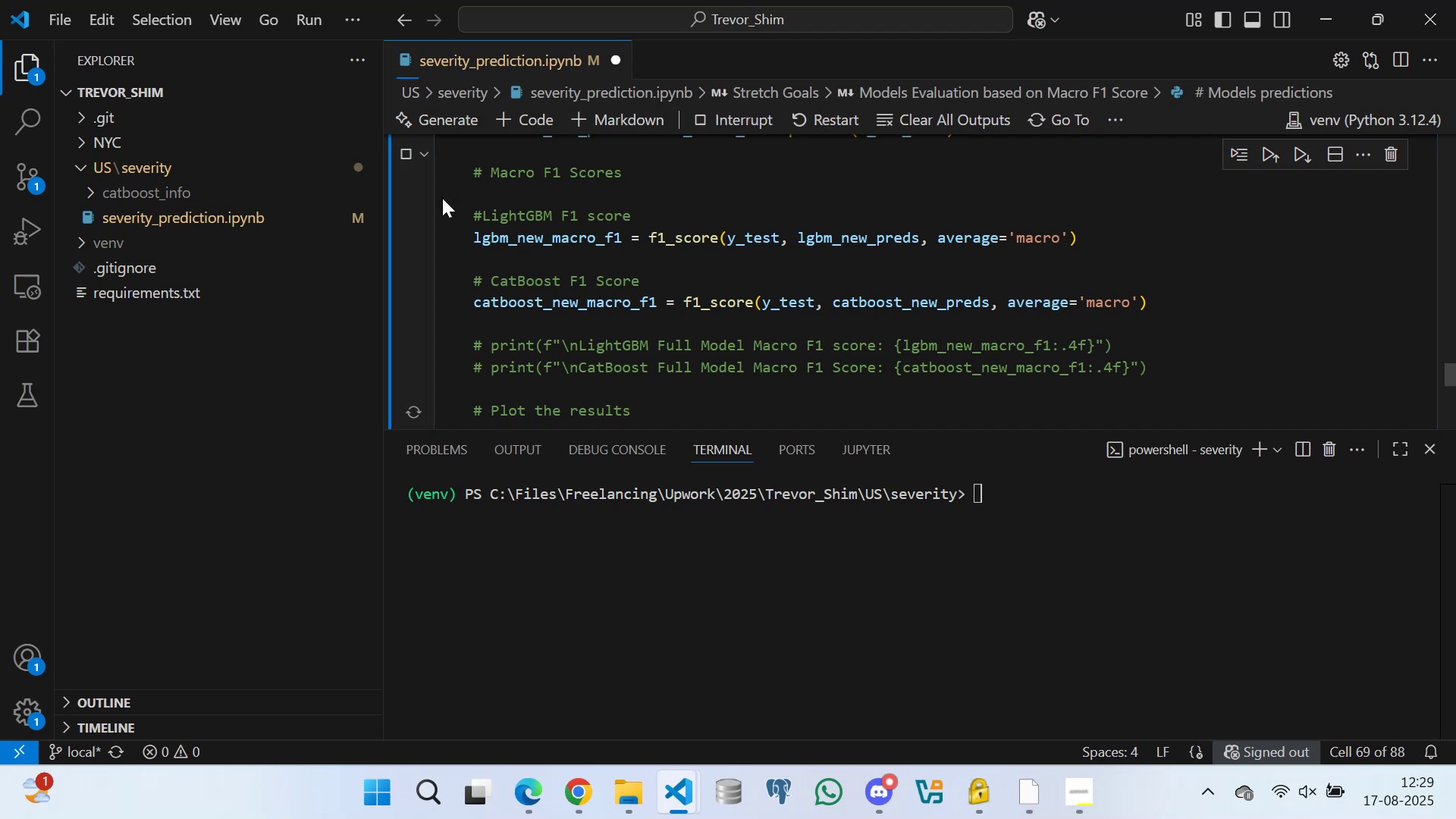 
scroll: coordinate [551, 221], scroll_direction: down, amount: 7.0
 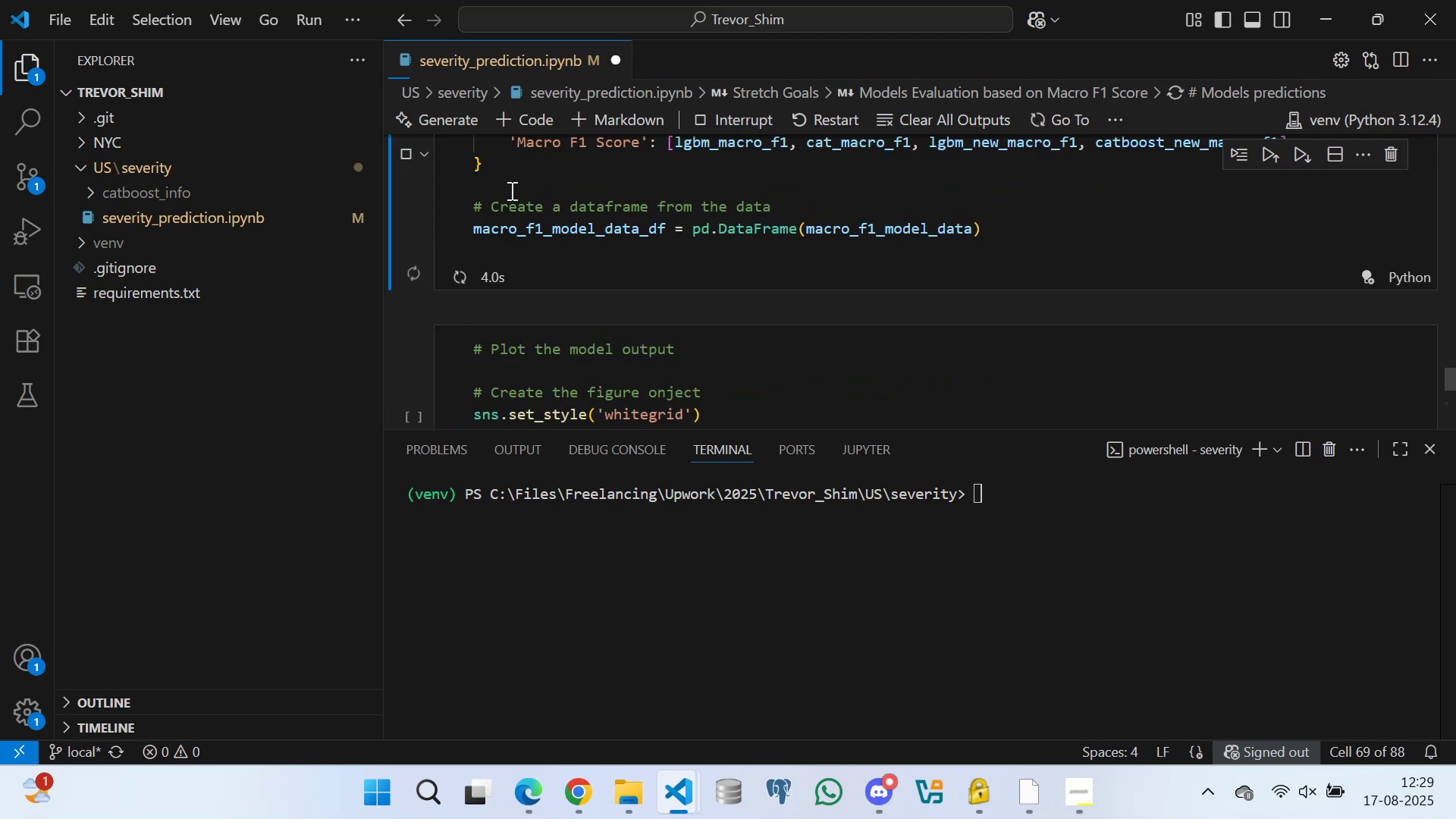 
left_click([510, 183])
 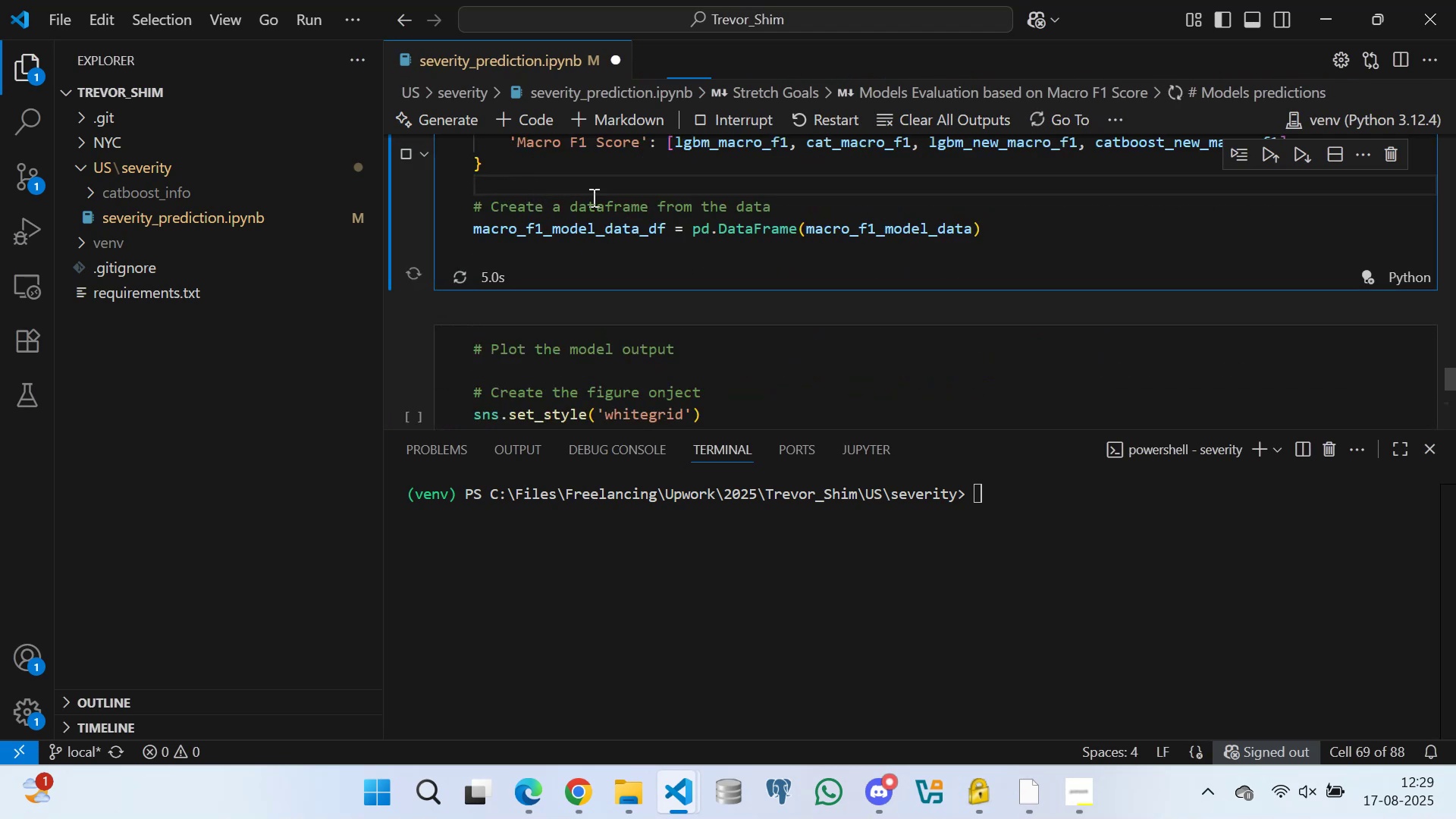 
scroll: coordinate [607, 201], scroll_direction: down, amount: 1.0
 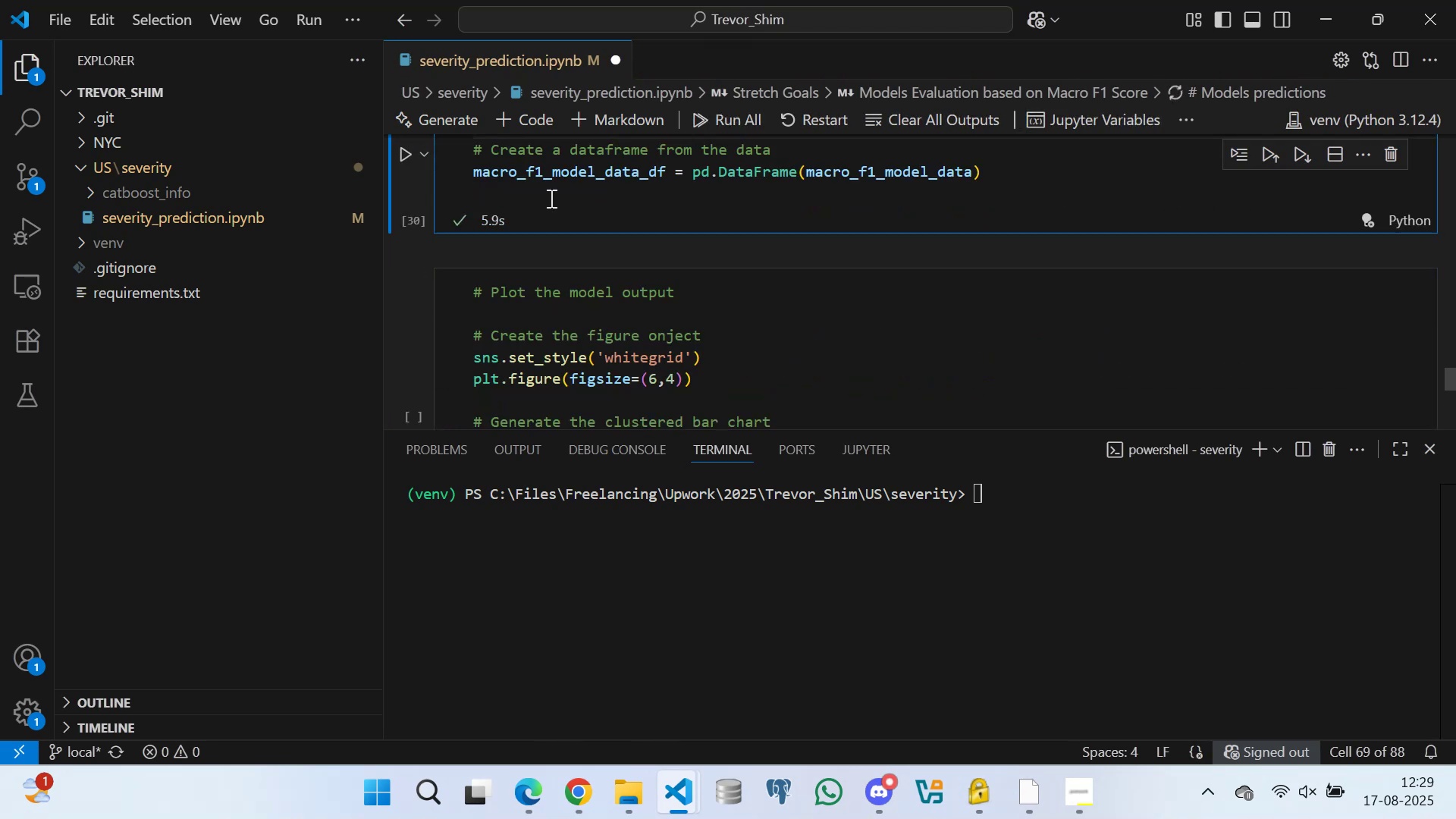 
left_click([550, 196])
 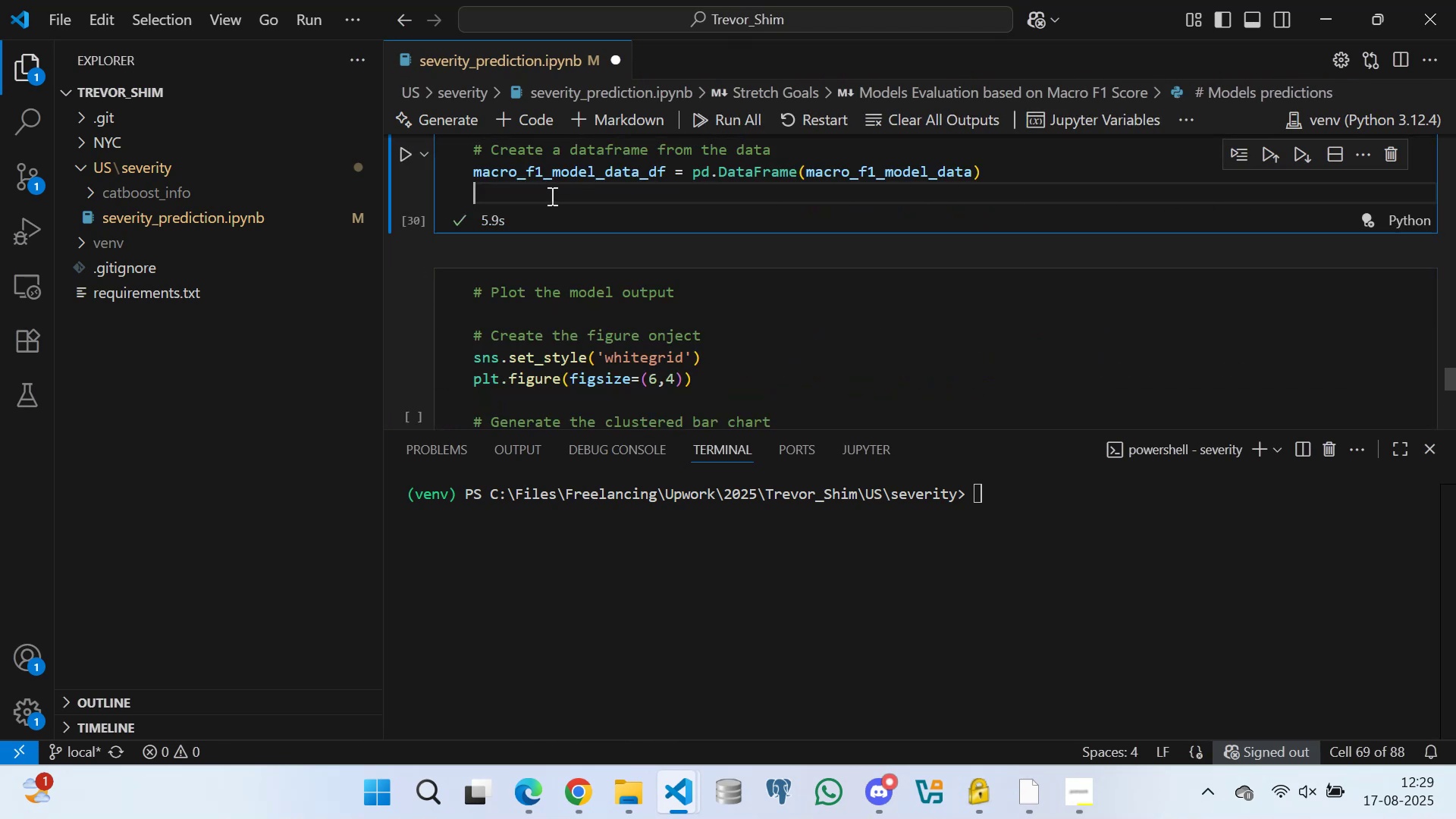 
scroll: coordinate [527, 204], scroll_direction: down, amount: 13.0
 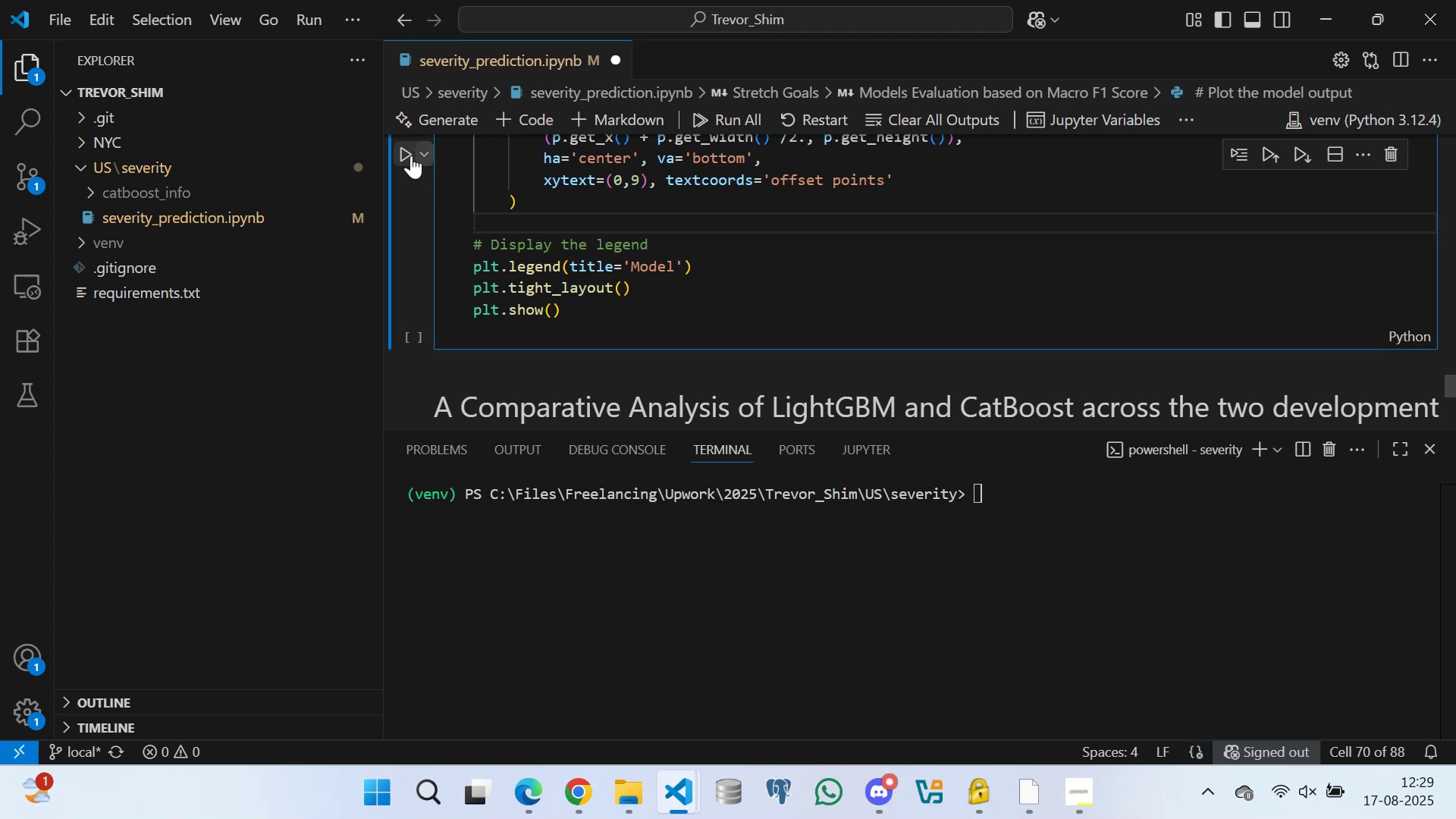 
left_click([407, 150])
 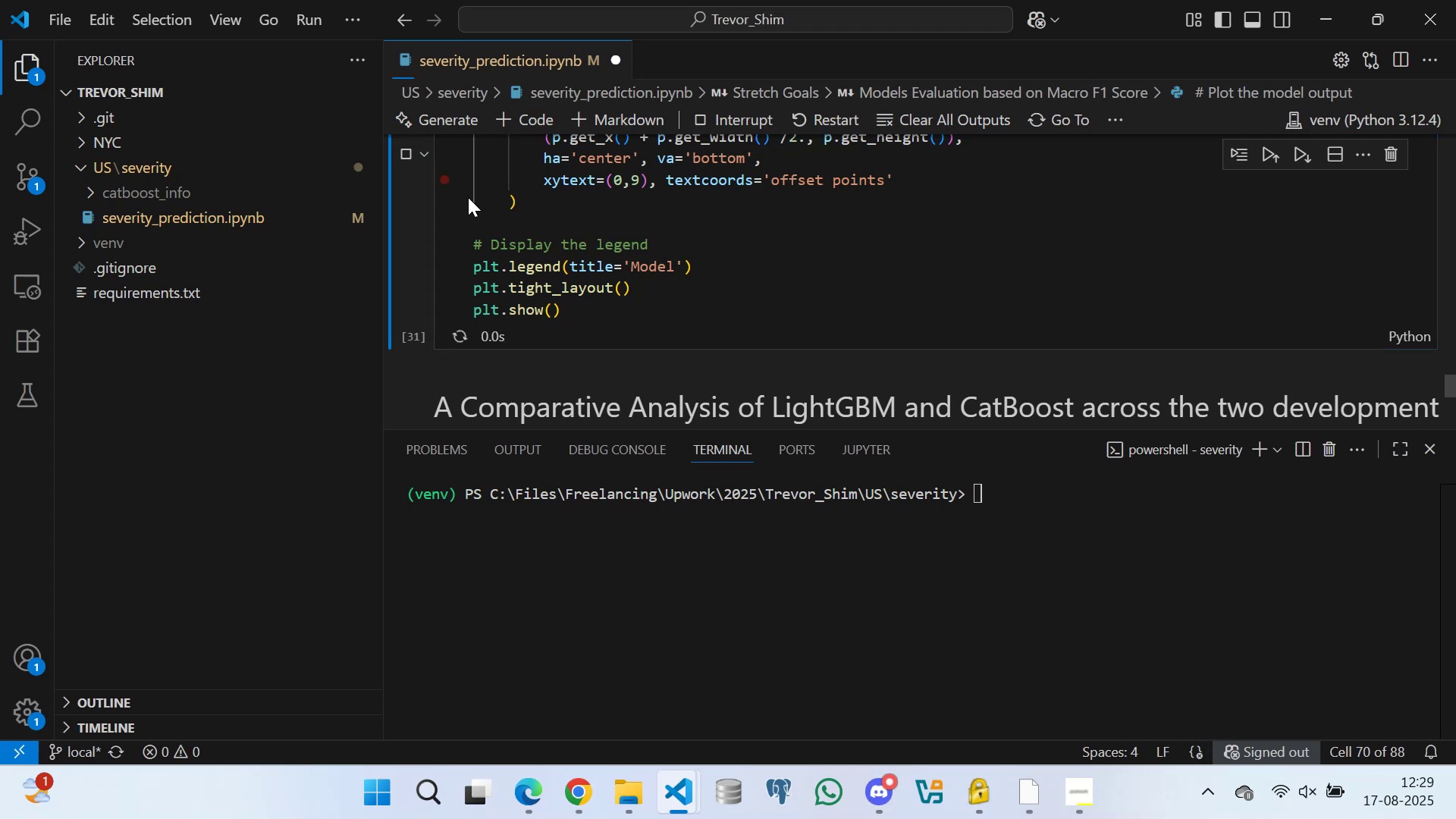 
scroll: coordinate [545, 242], scroll_direction: down, amount: 5.0
 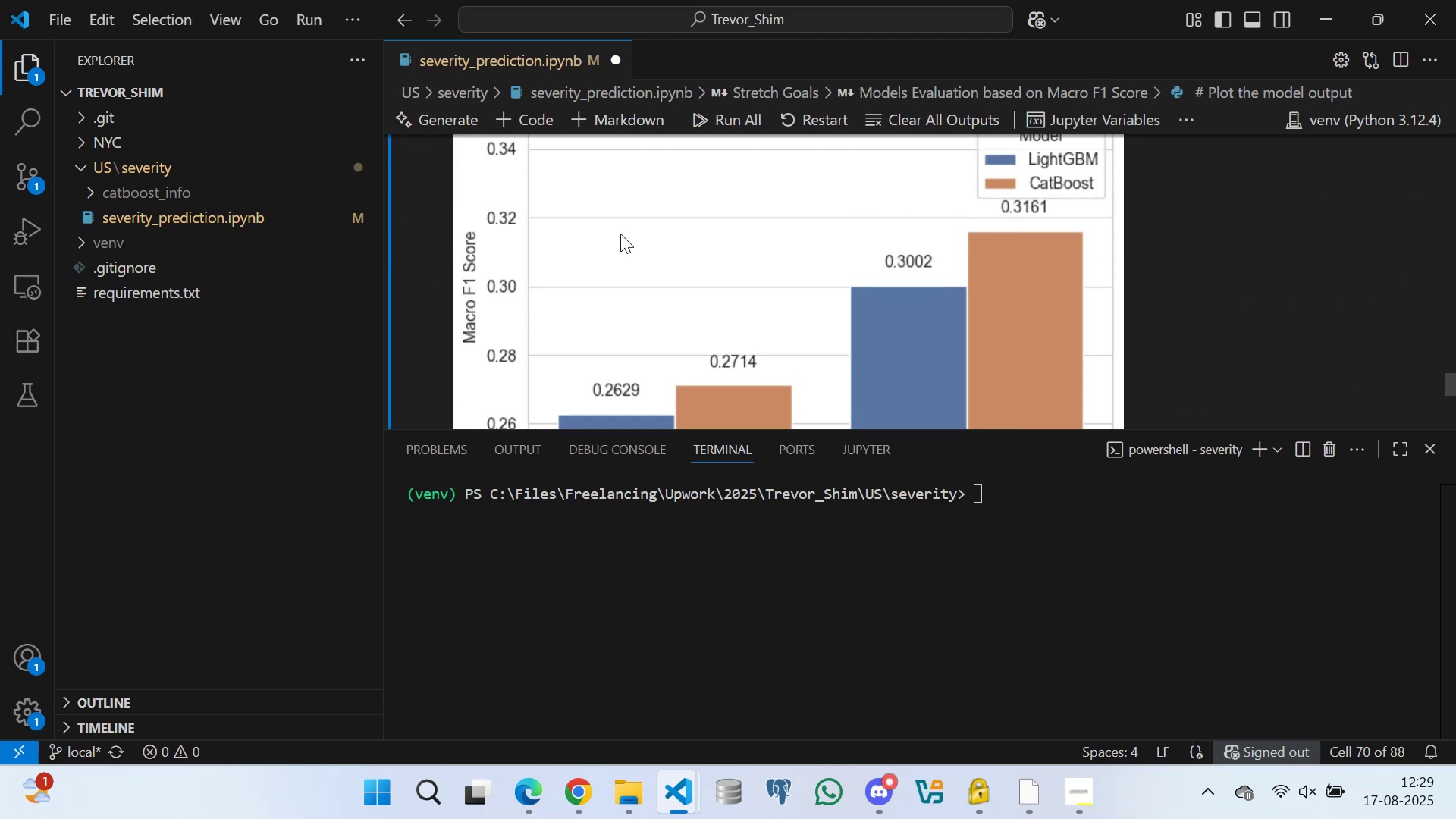 
scroll: coordinate [627, 234], scroll_direction: up, amount: 2.0
 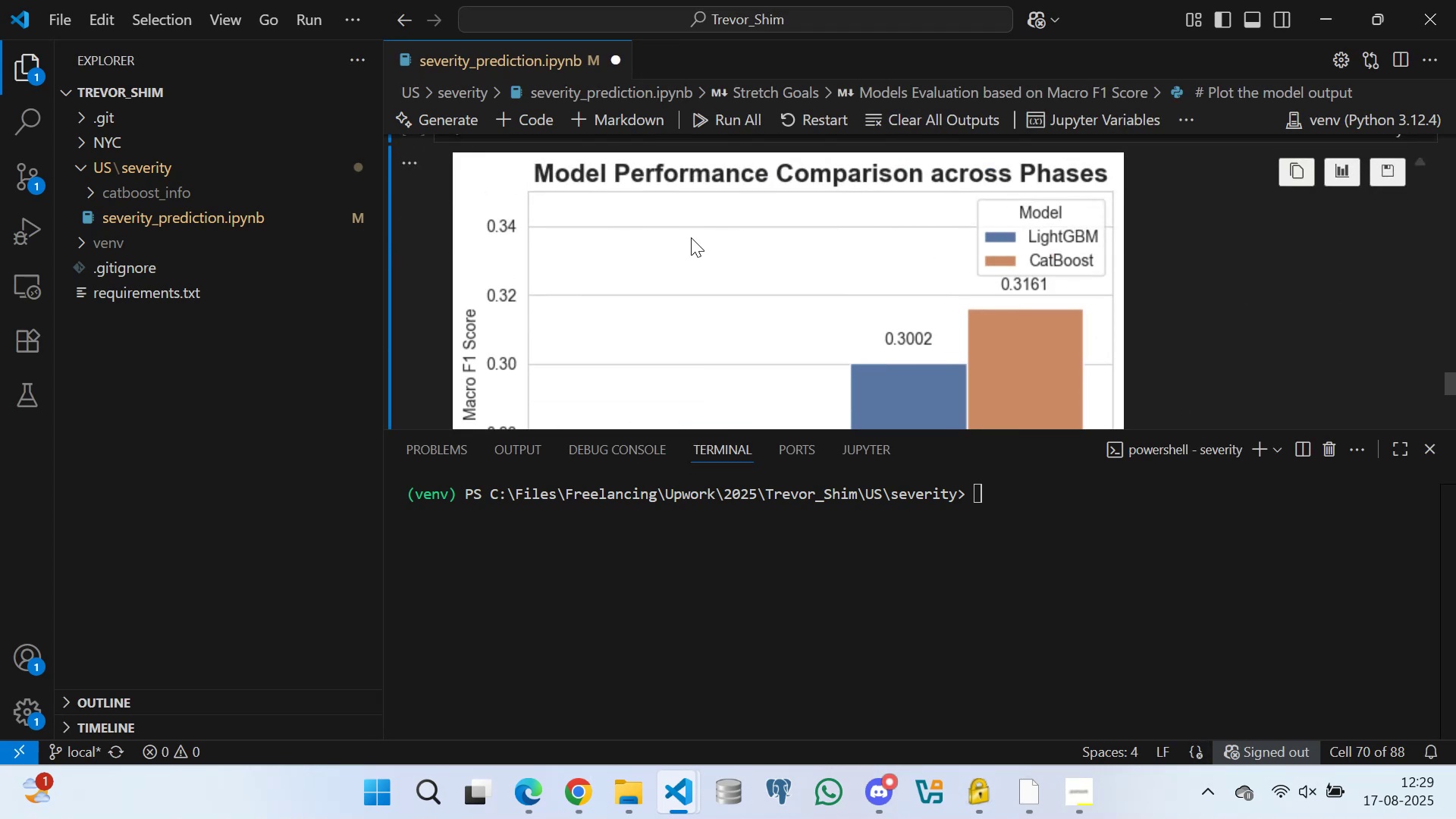 
scroll: coordinate [659, 255], scroll_direction: down, amount: 7.0
 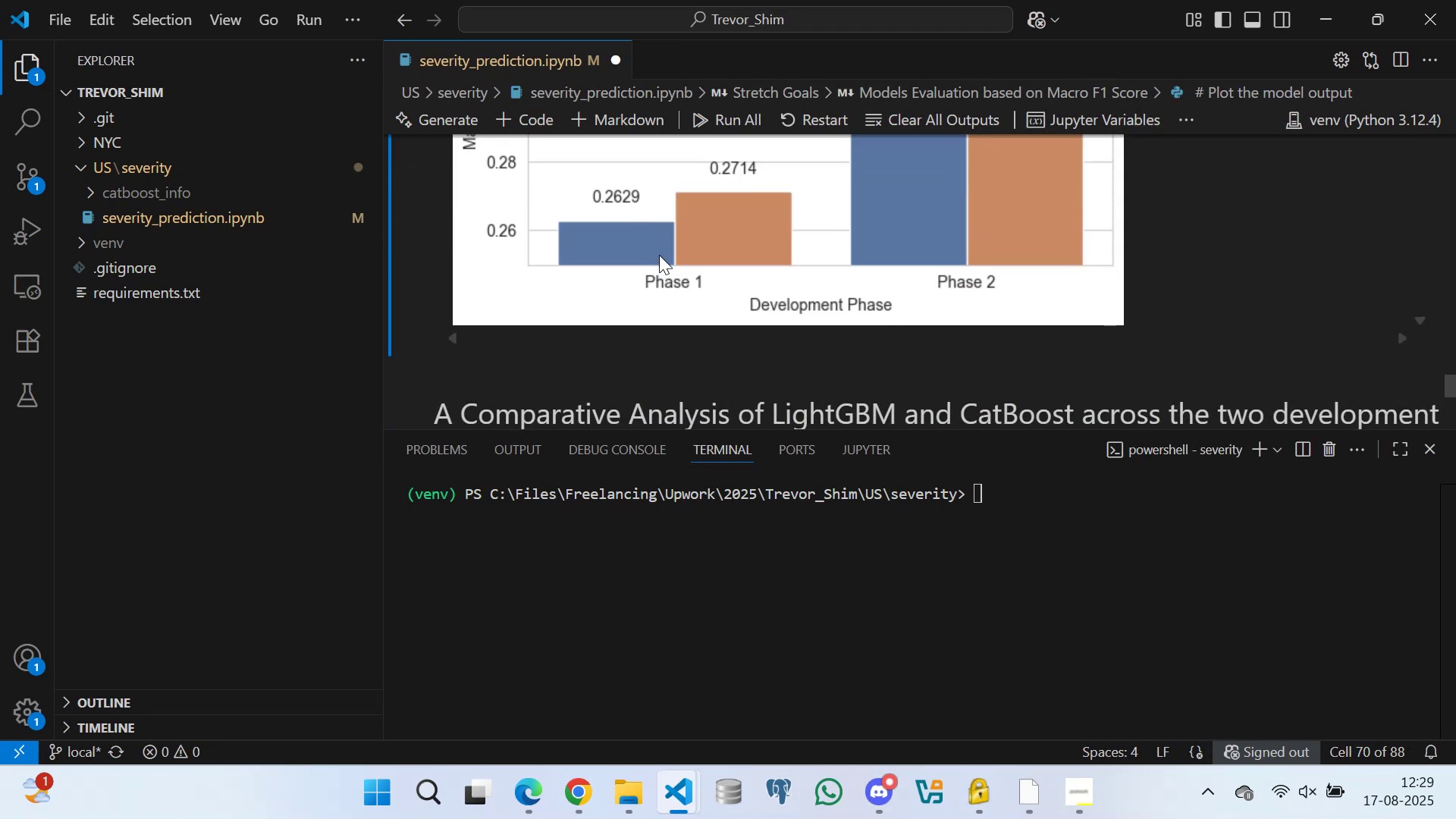 
scroll: coordinate [714, 243], scroll_direction: up, amount: 14.0
 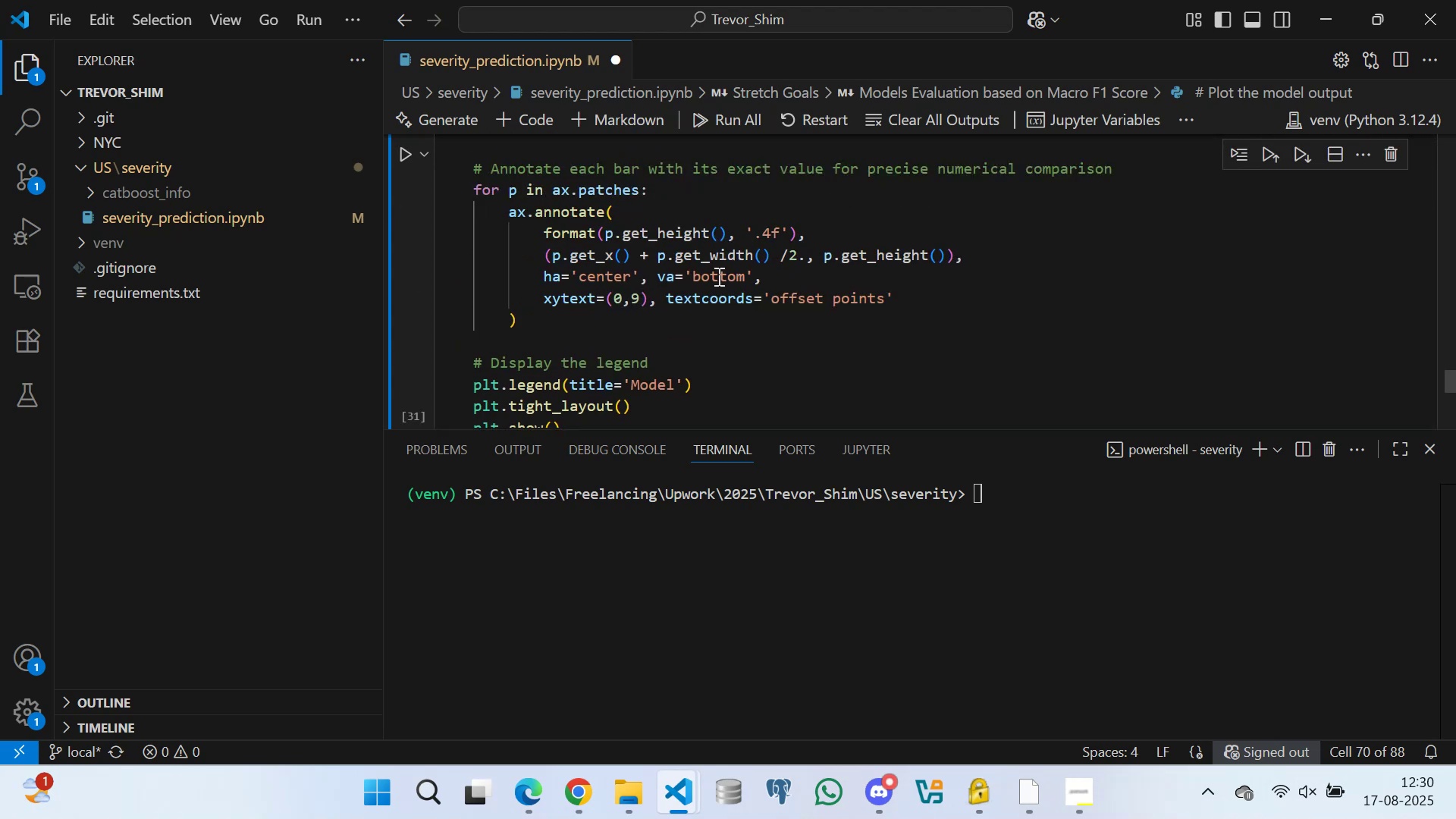 
scroll: coordinate [664, 267], scroll_direction: up, amount: 8.0
 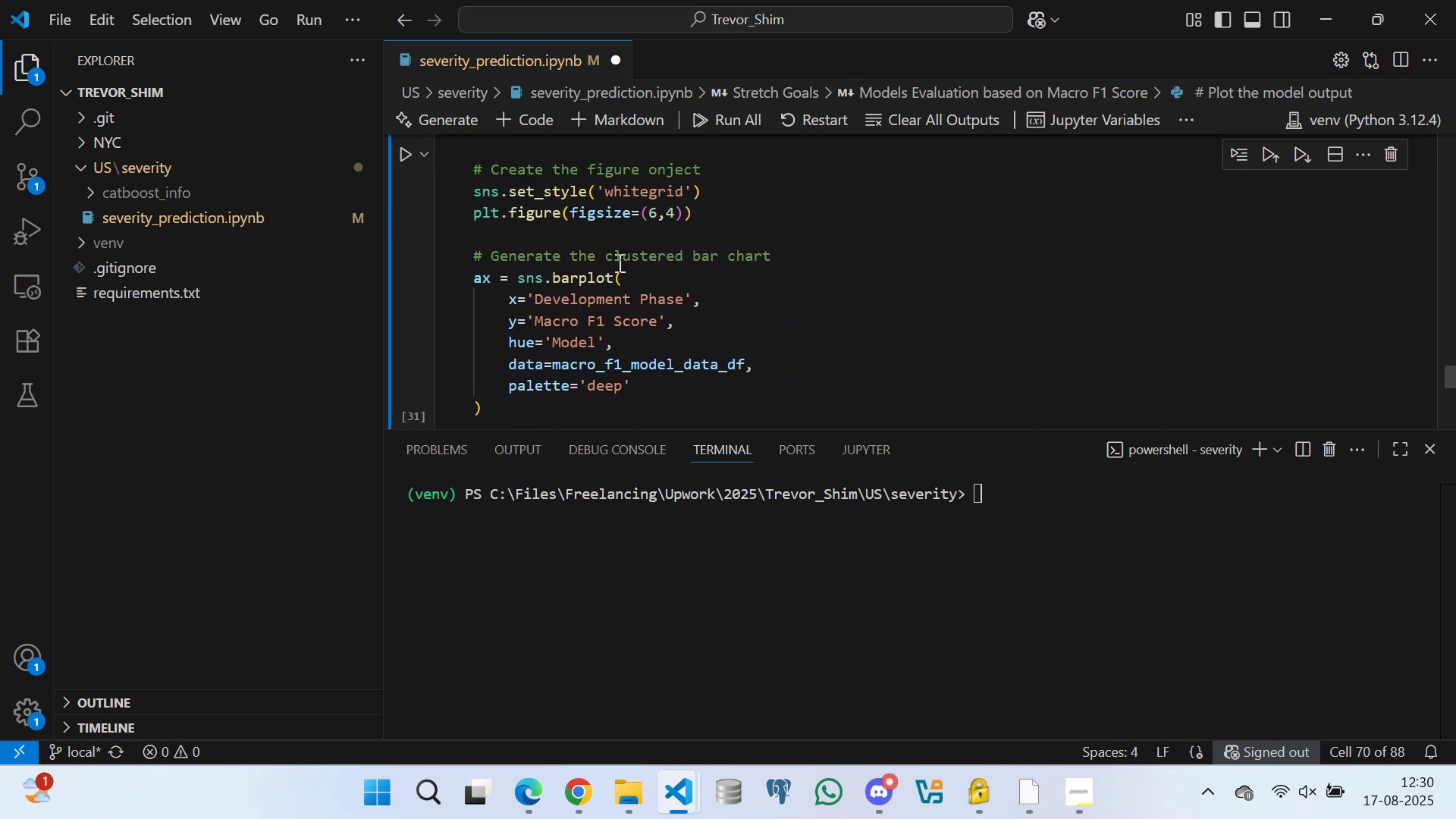 
scroll: coordinate [671, 260], scroll_direction: up, amount: 2.0
 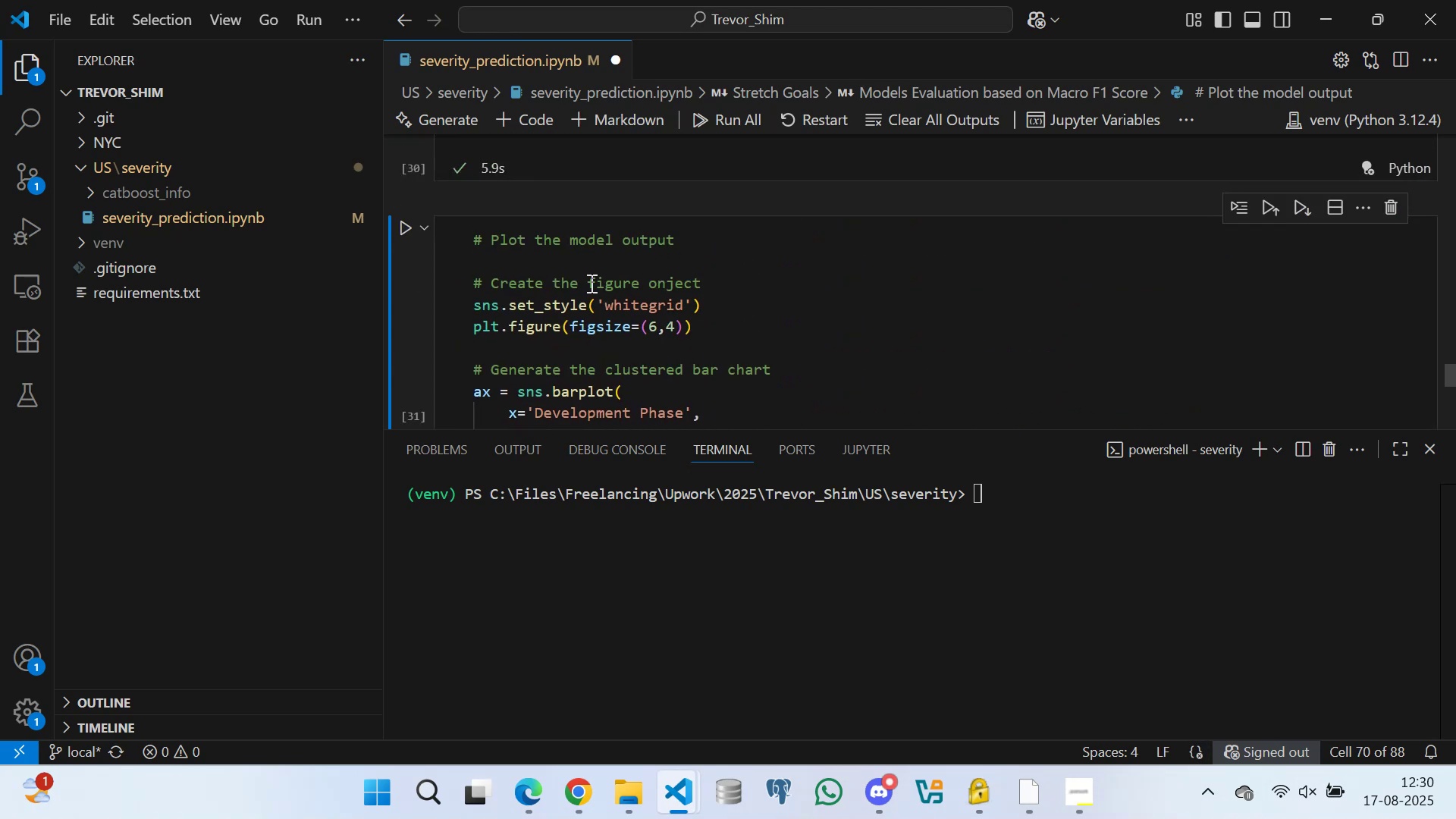 
scroll: coordinate [560, 268], scroll_direction: down, amount: 21.0
 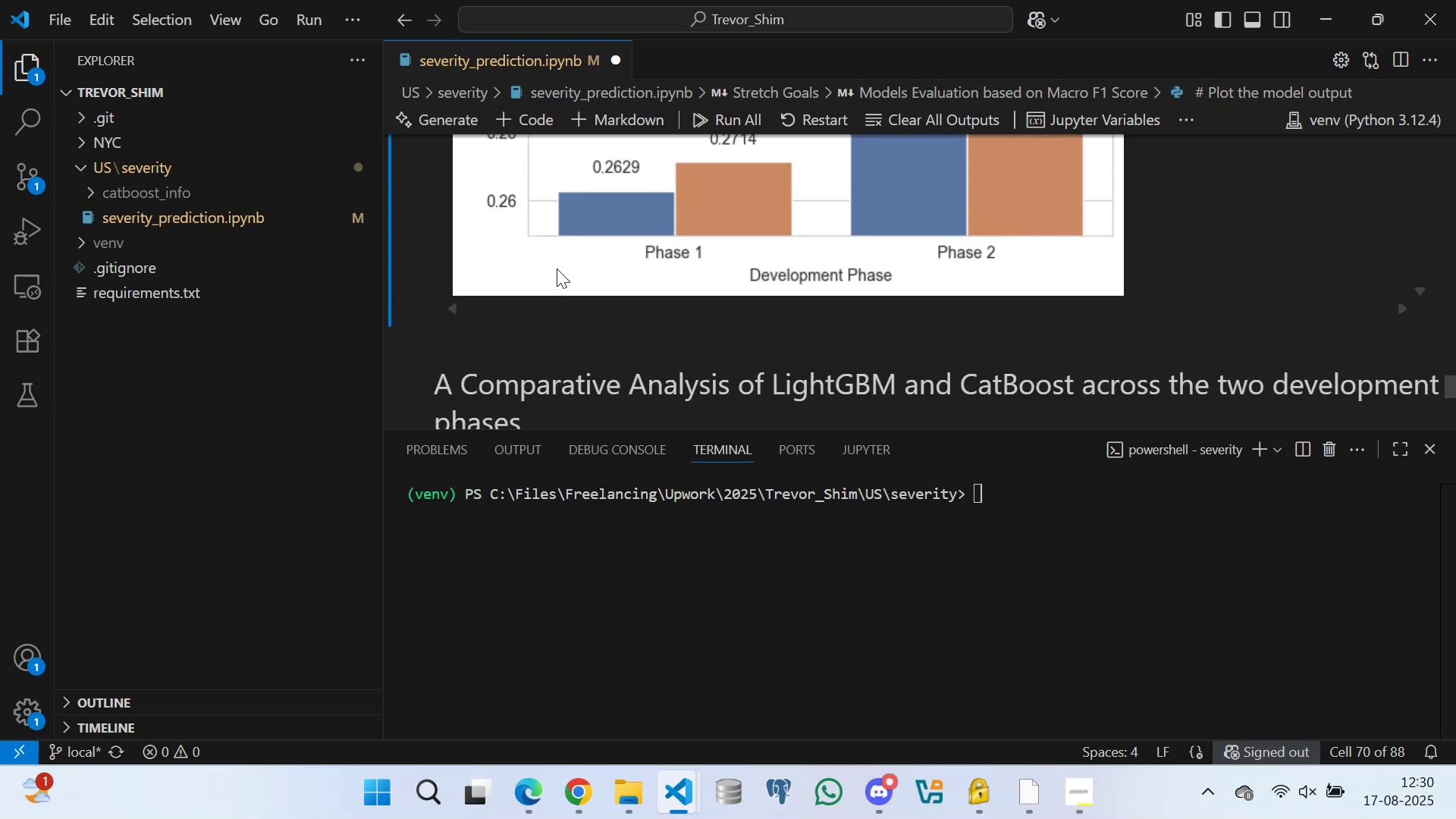 
key(Control+S)
 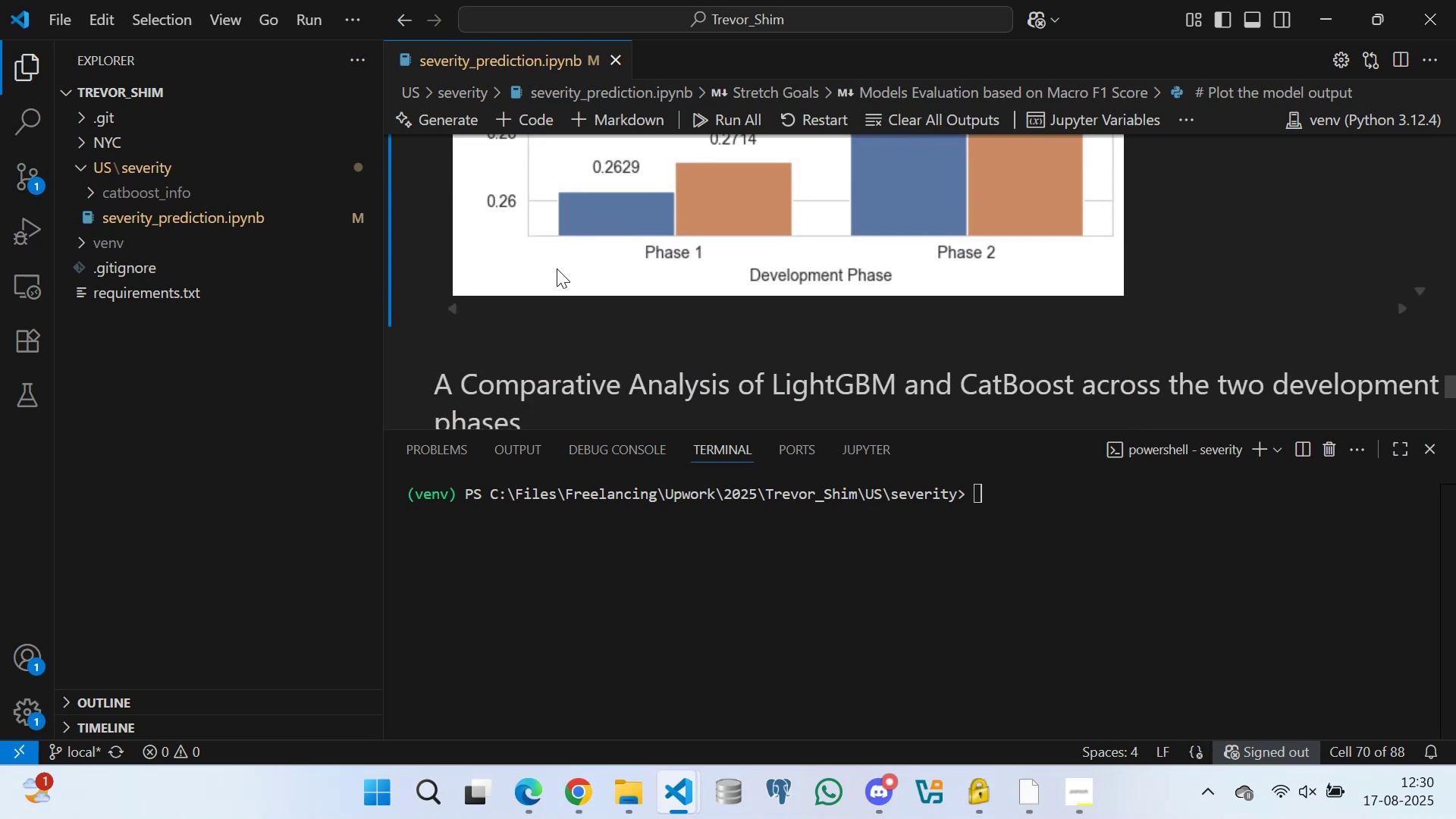 
scroll: coordinate [551, 265], scroll_direction: down, amount: 64.0
 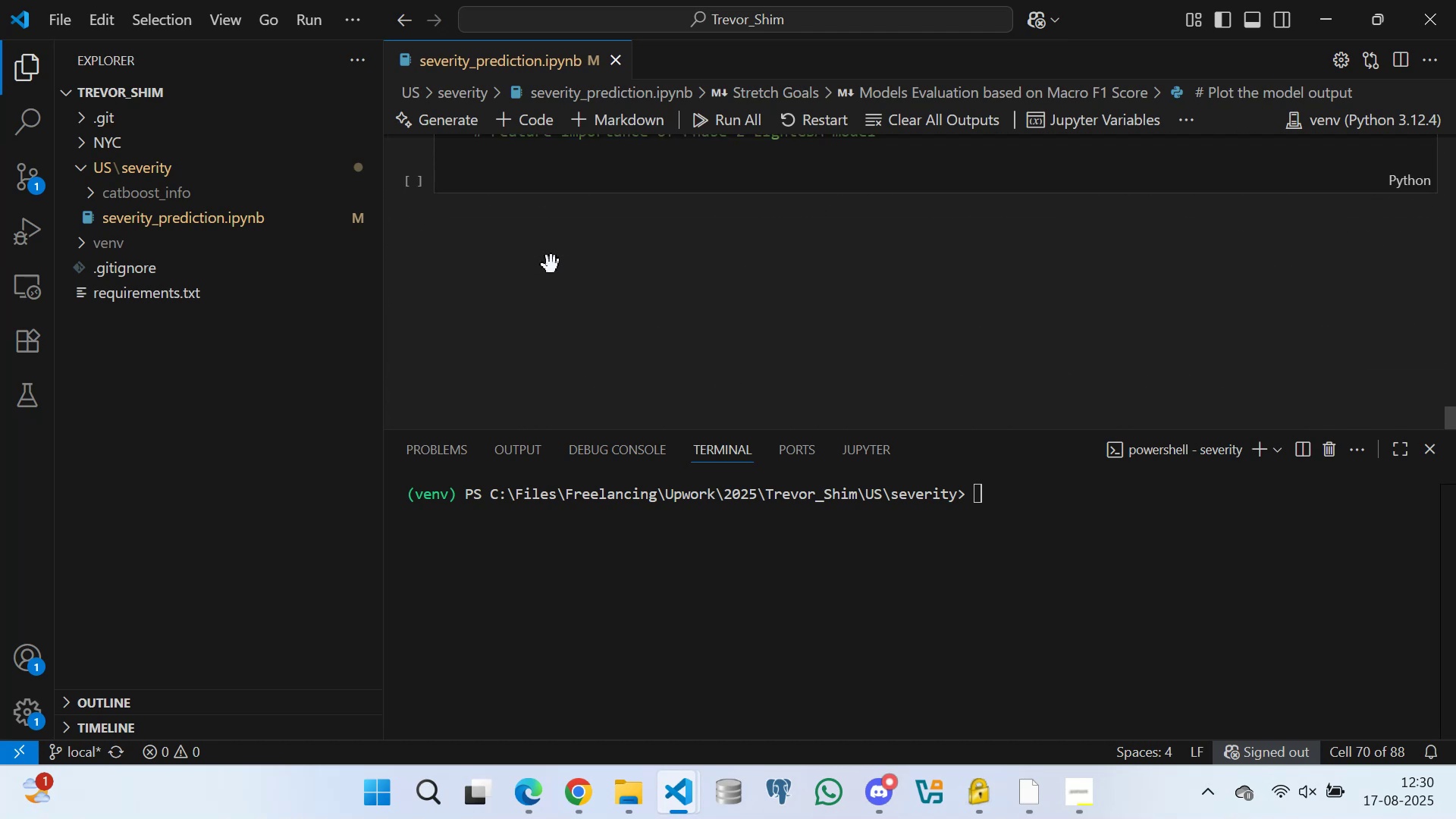 
scroll: coordinate [551, 262], scroll_direction: up, amount: 4.0
 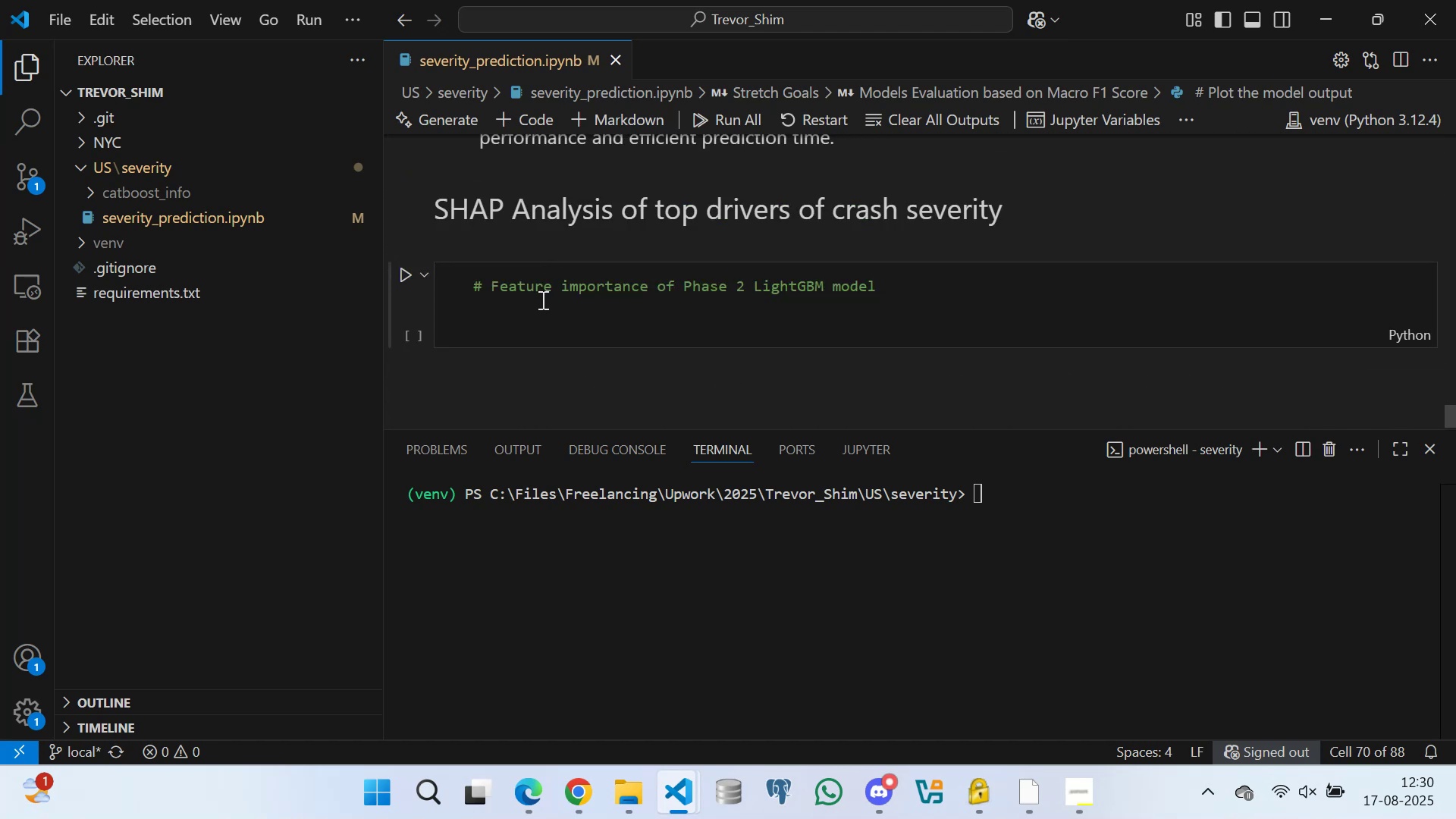 
left_click([541, 300])
 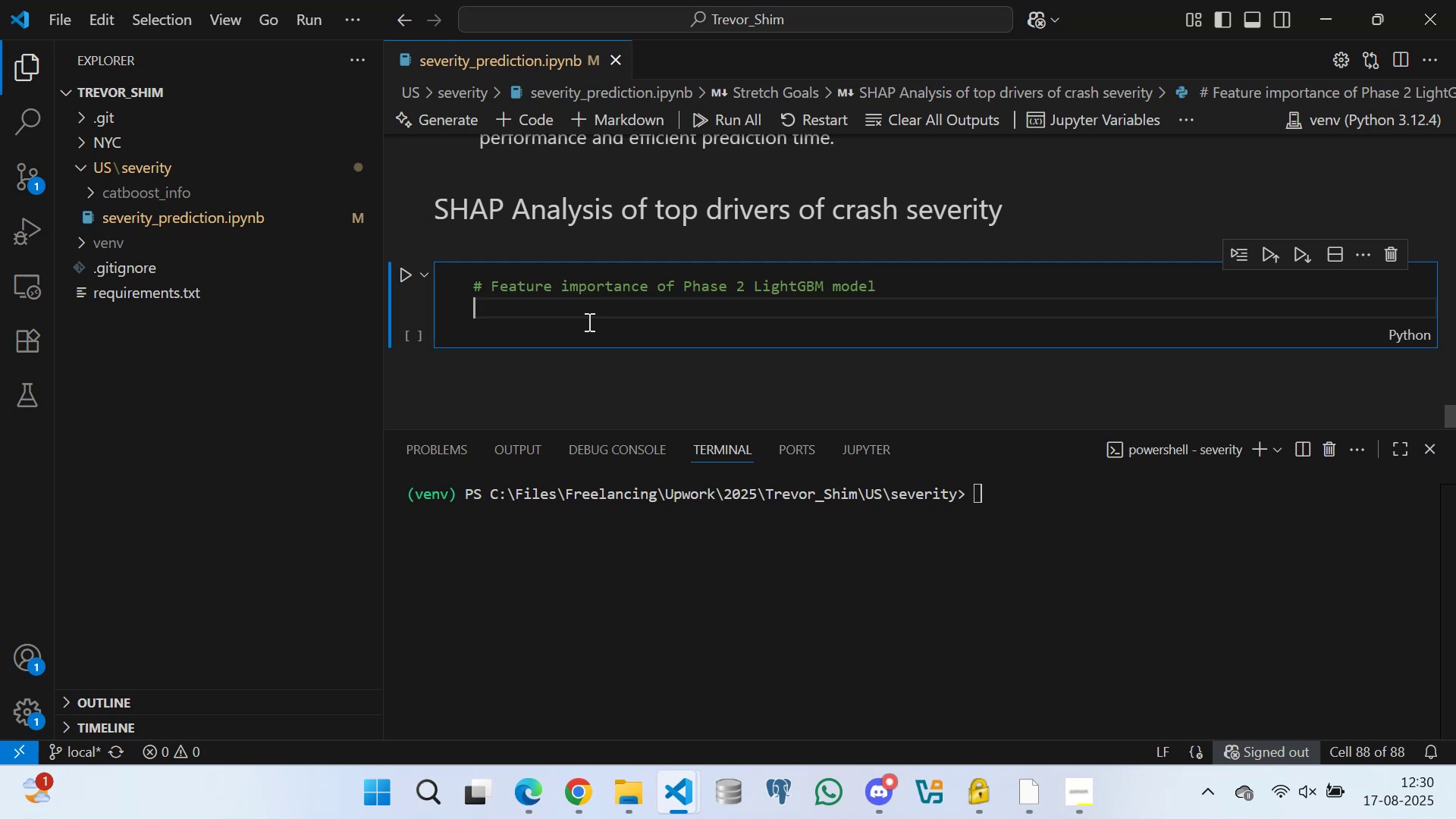 
wait(26.15)
 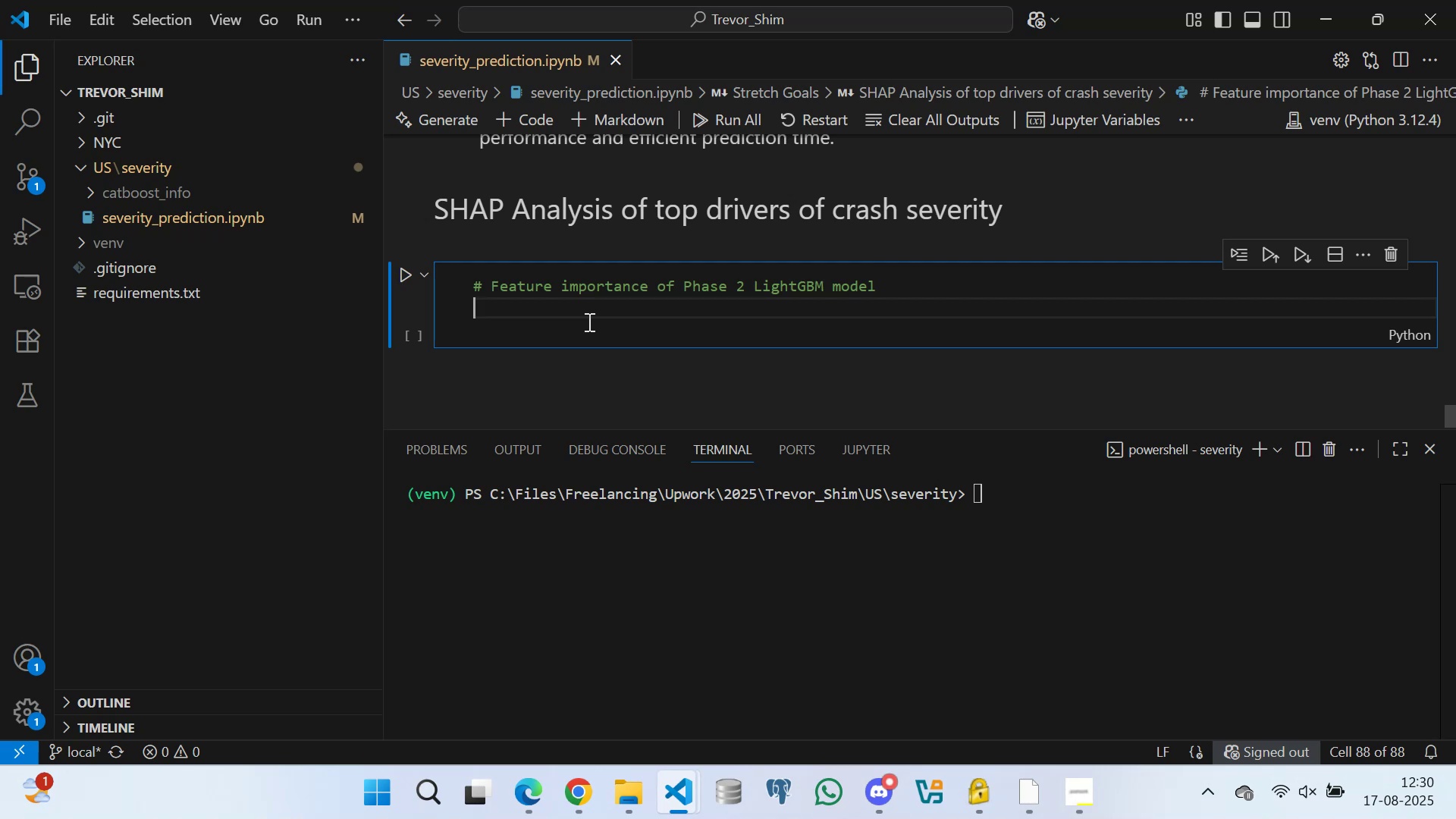 
double_click([605, 306])
 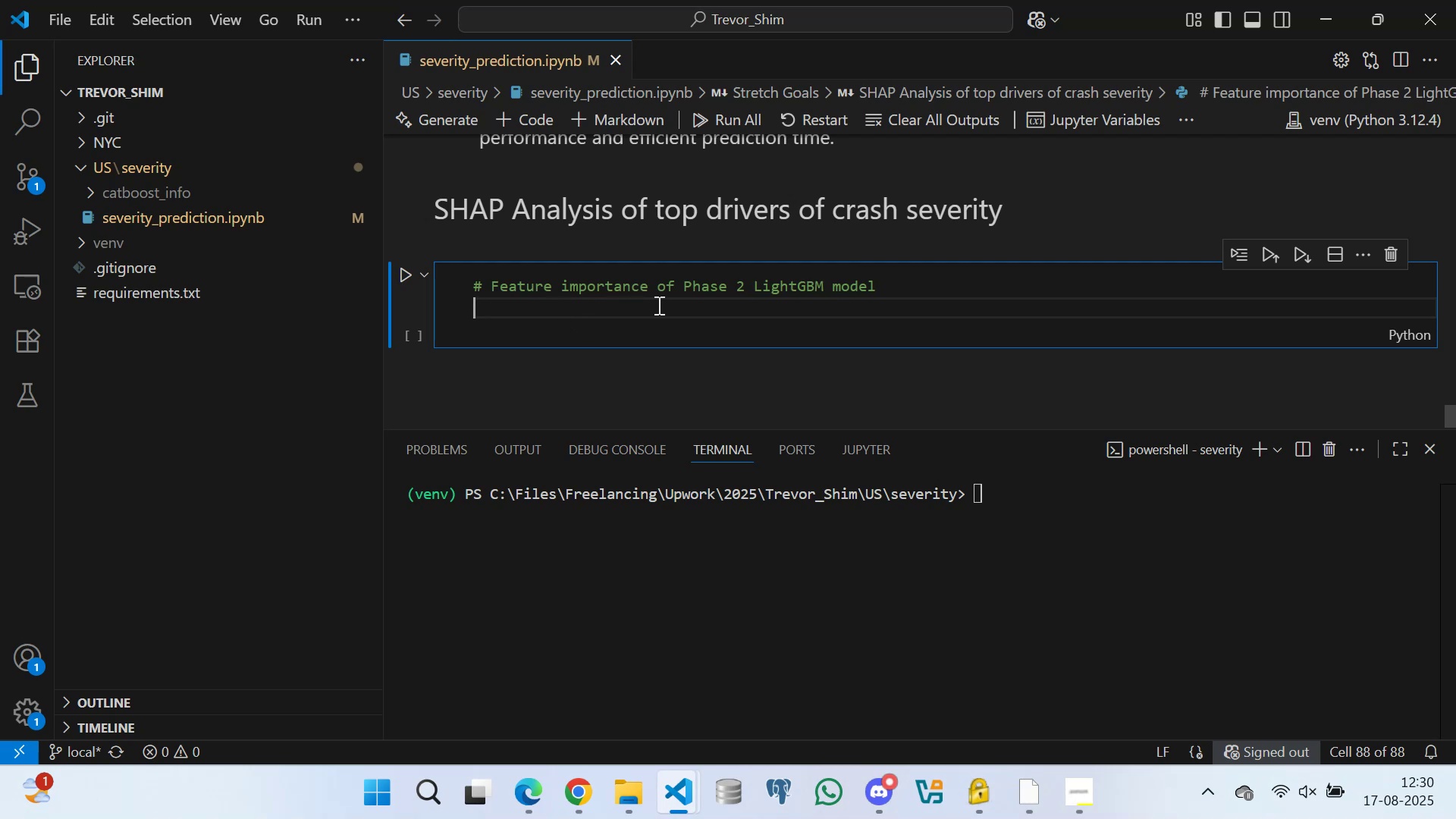 
triple_click([657, 305])
 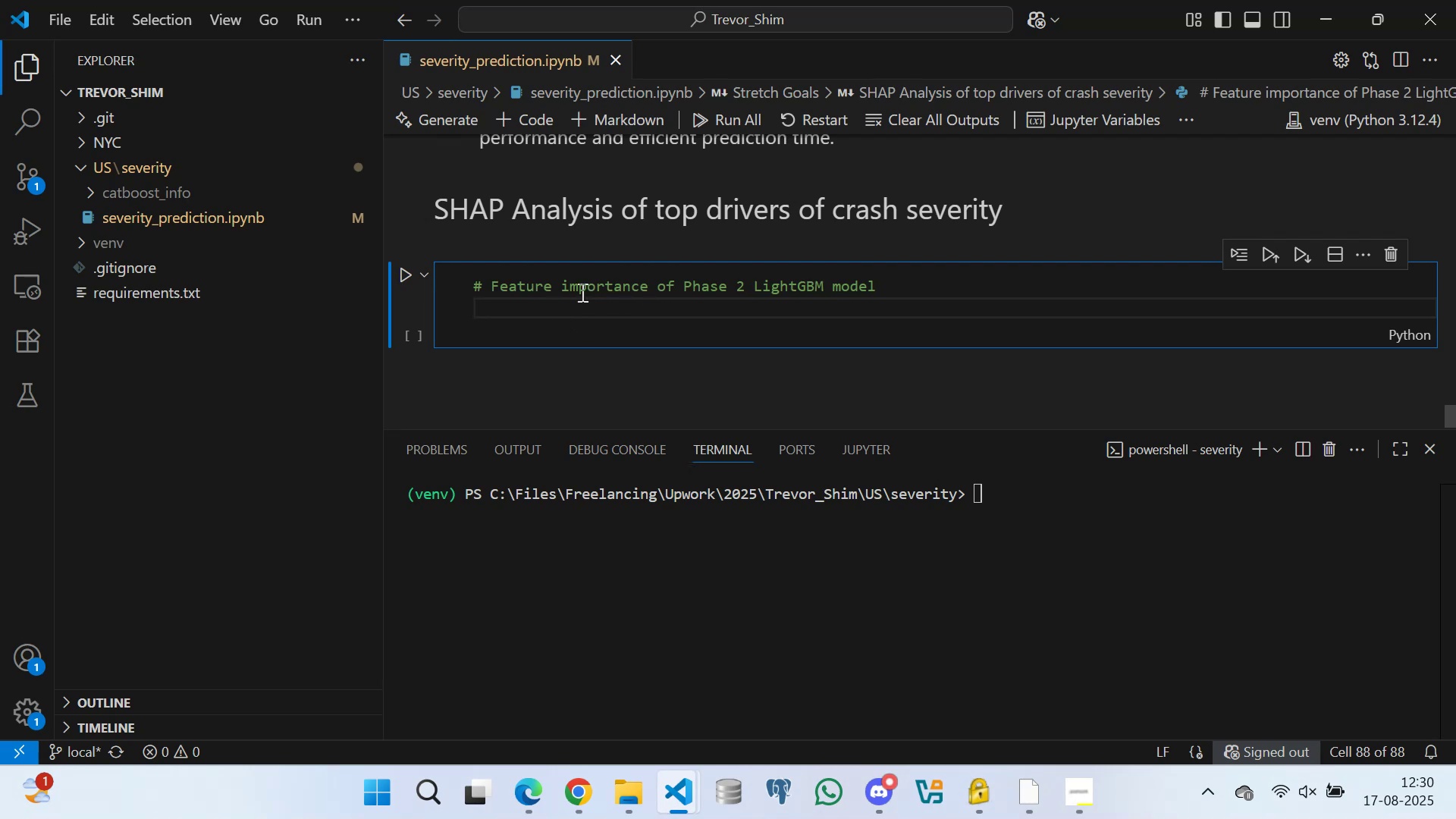 
triple_click([579, 292])
 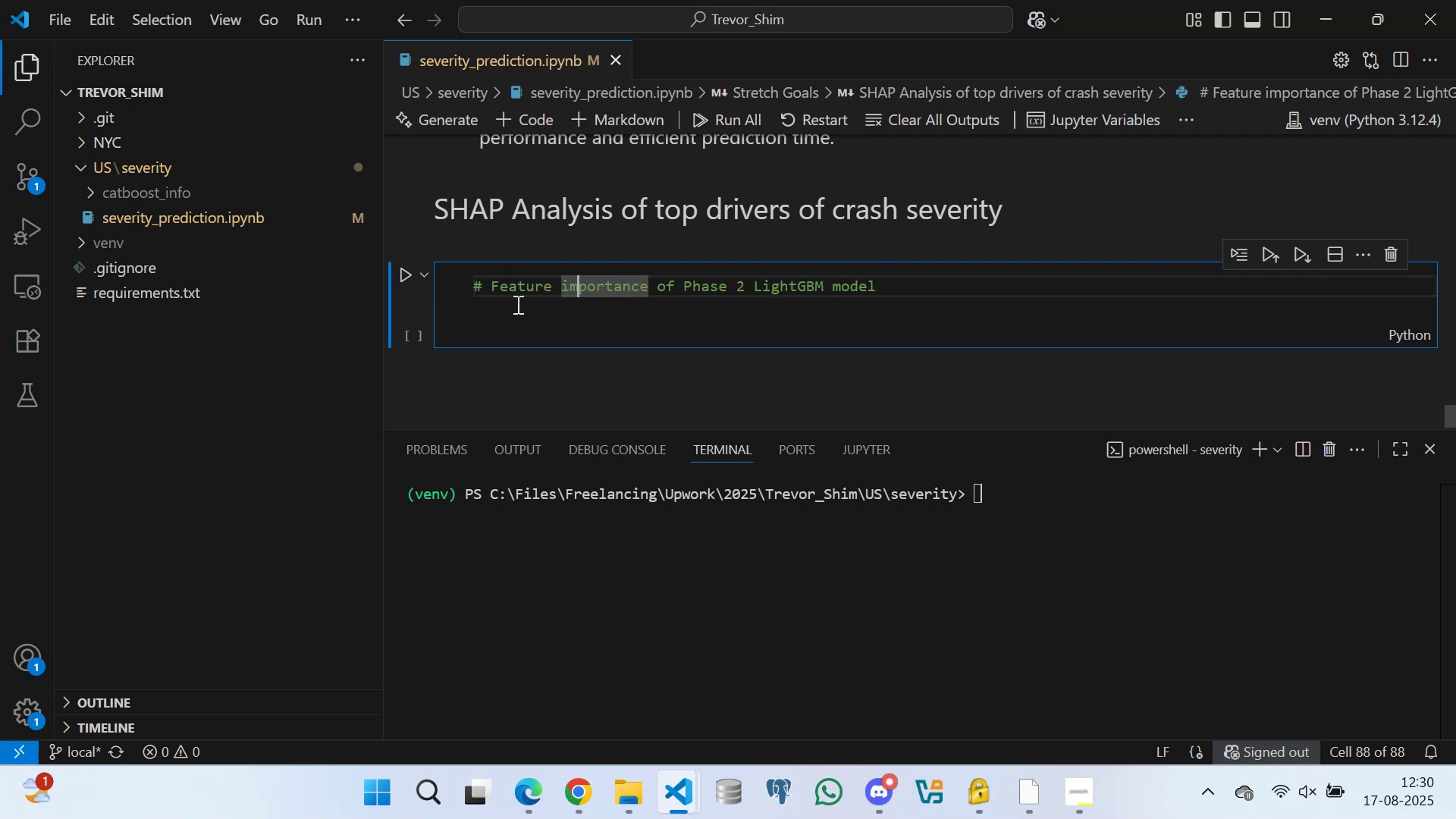 
triple_click([514, 305])
 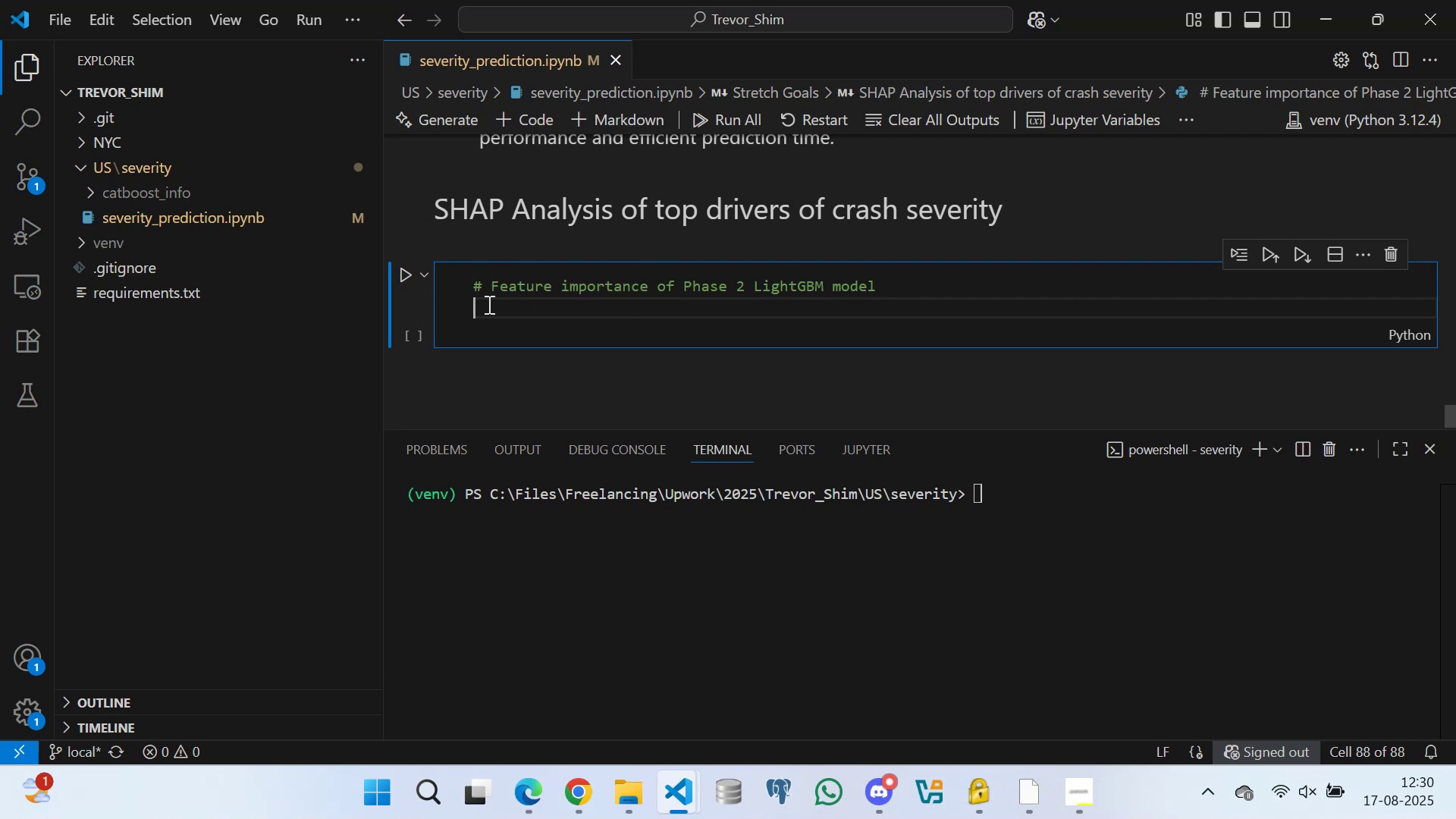 
triple_click([488, 304])
 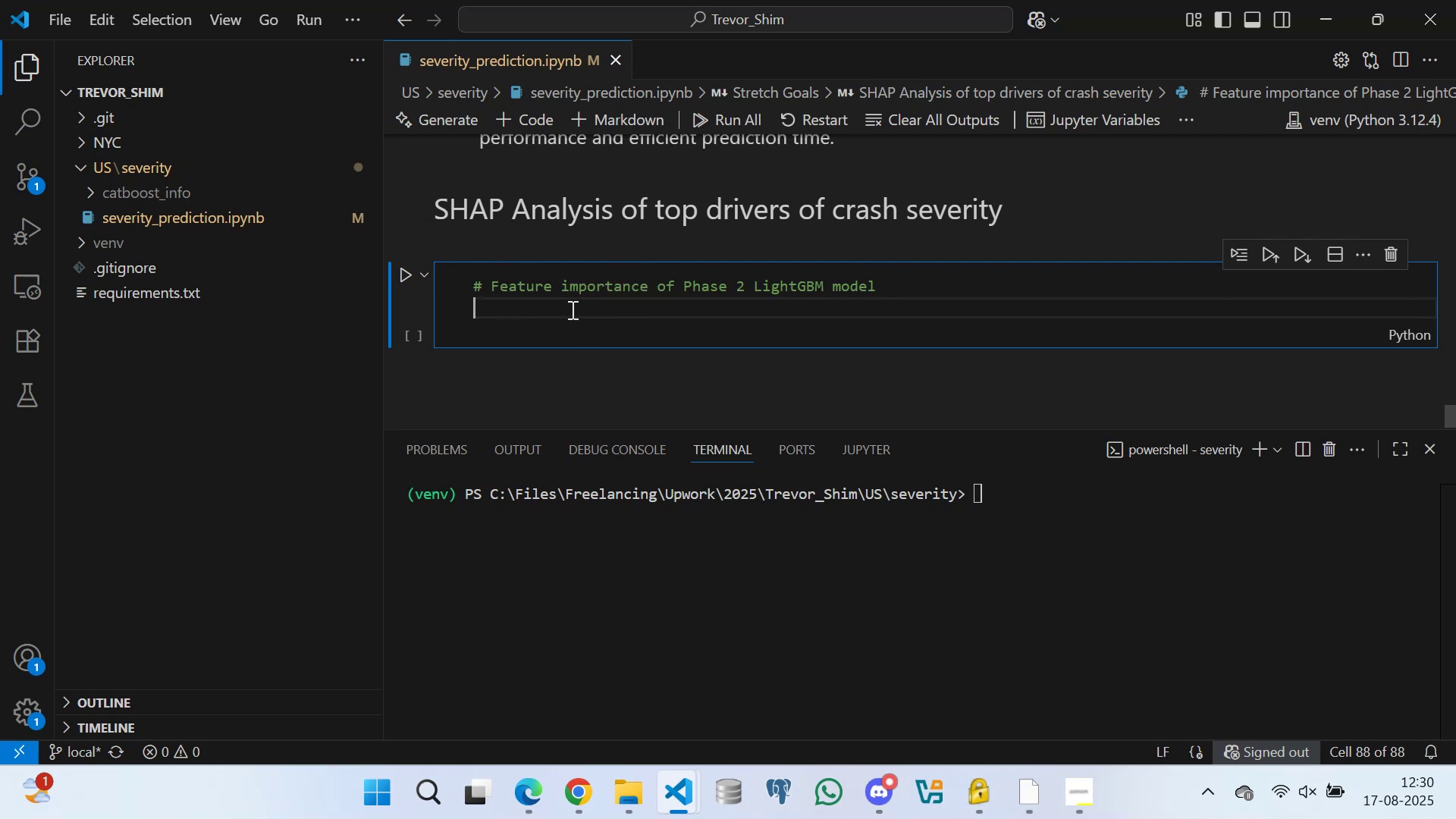 
double_click([508, 304])
 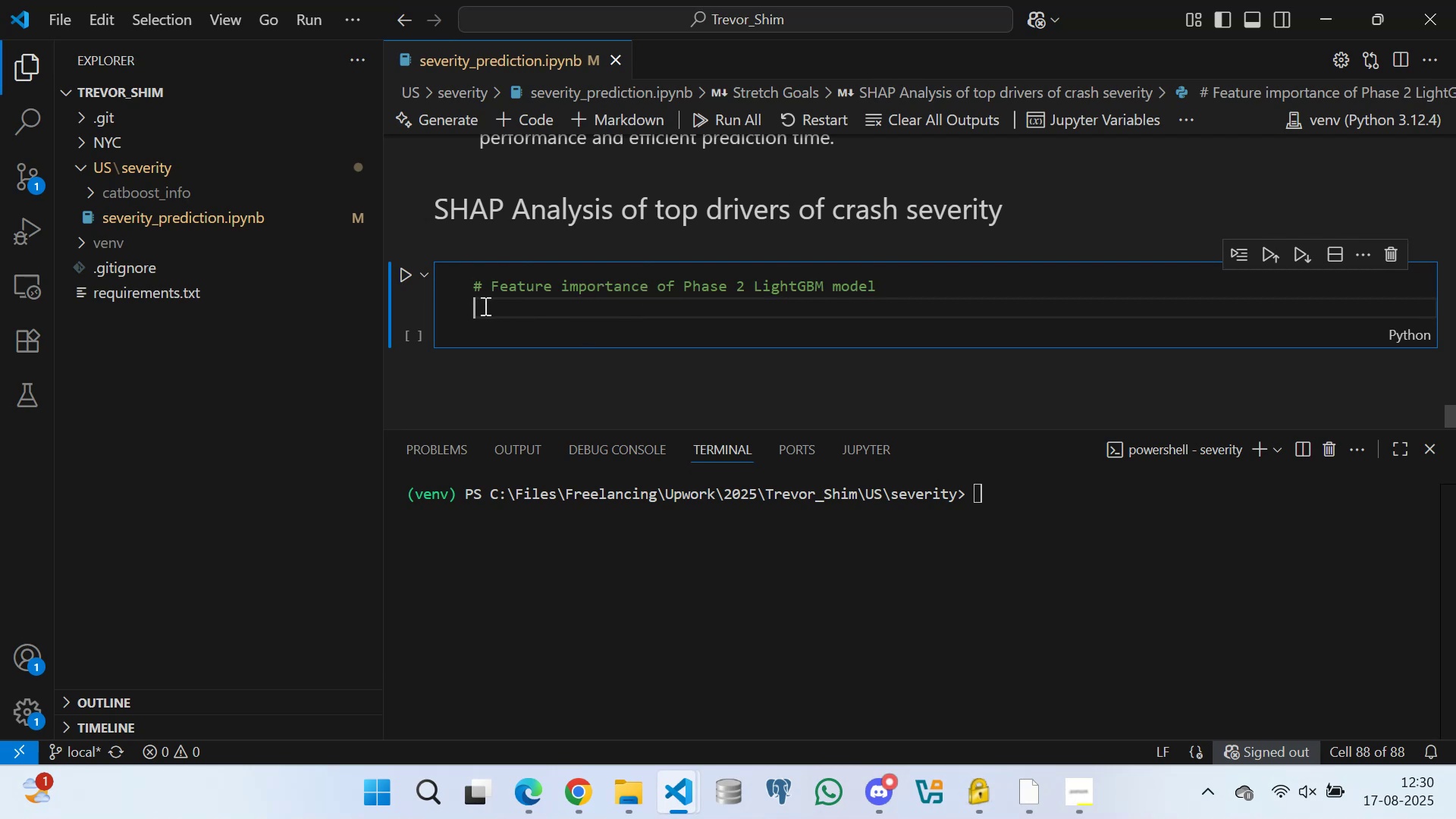 
triple_click([483, 306])
 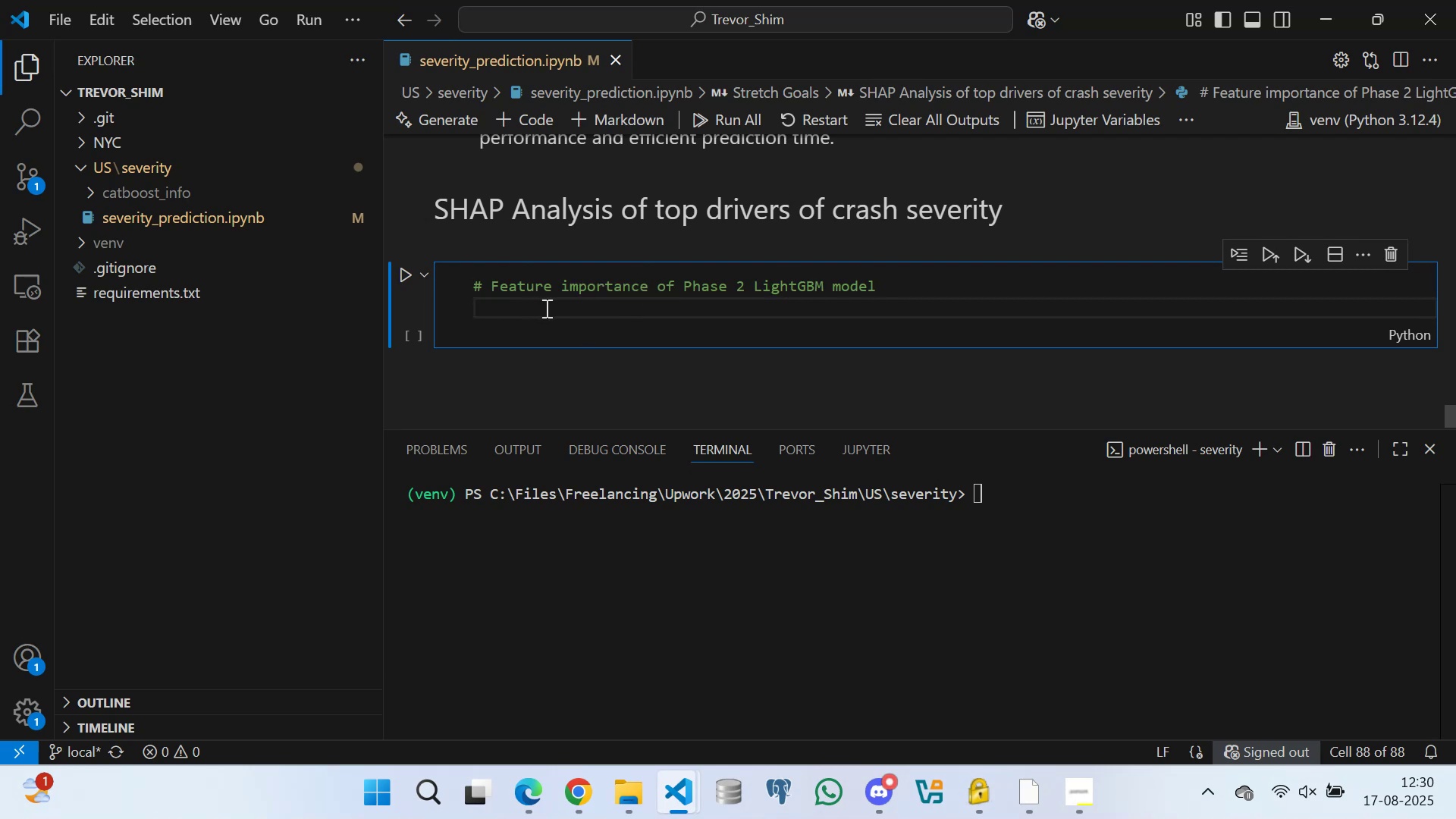 
triple_click([563, 306])
 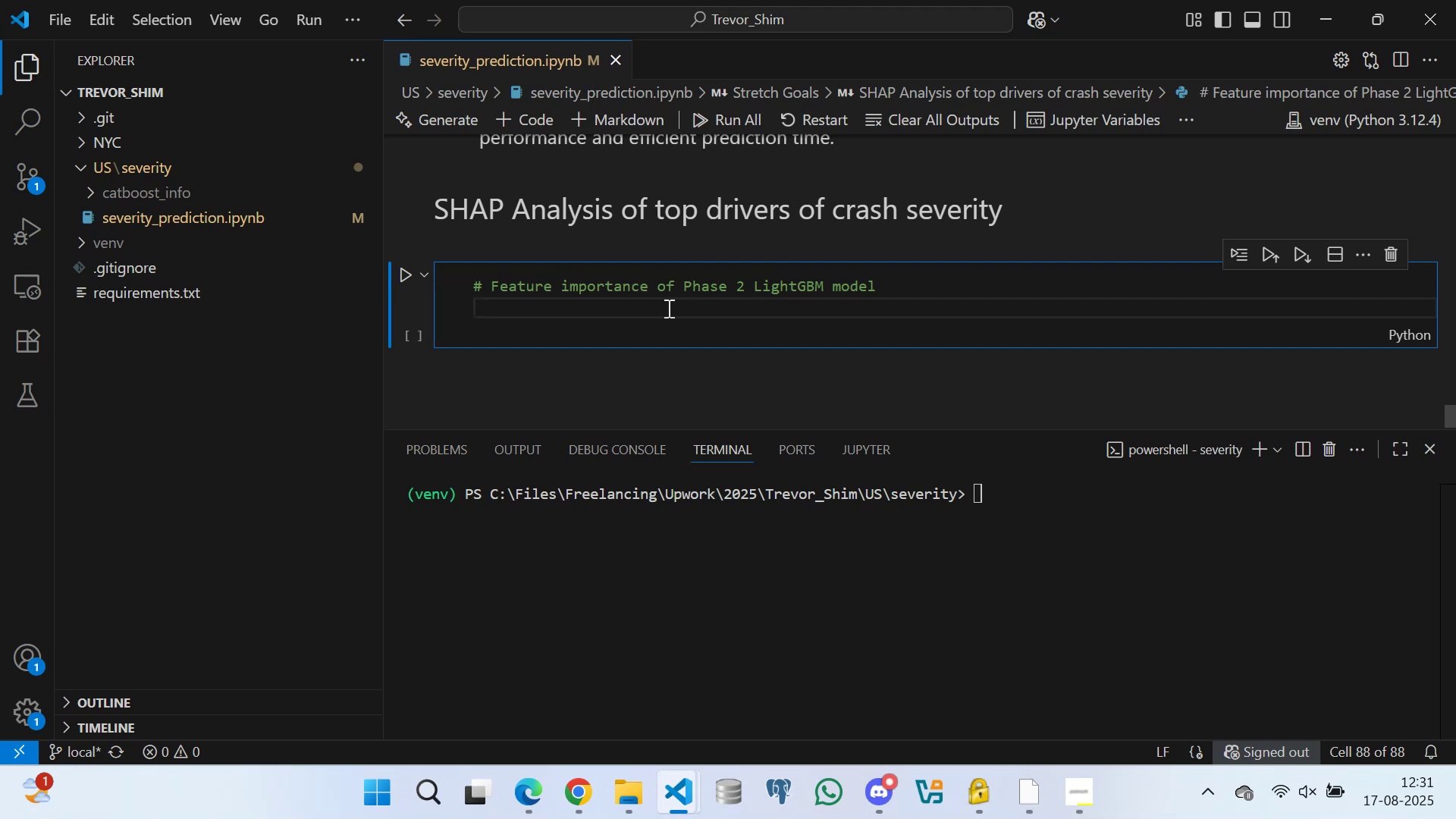 
wait(26.91)
 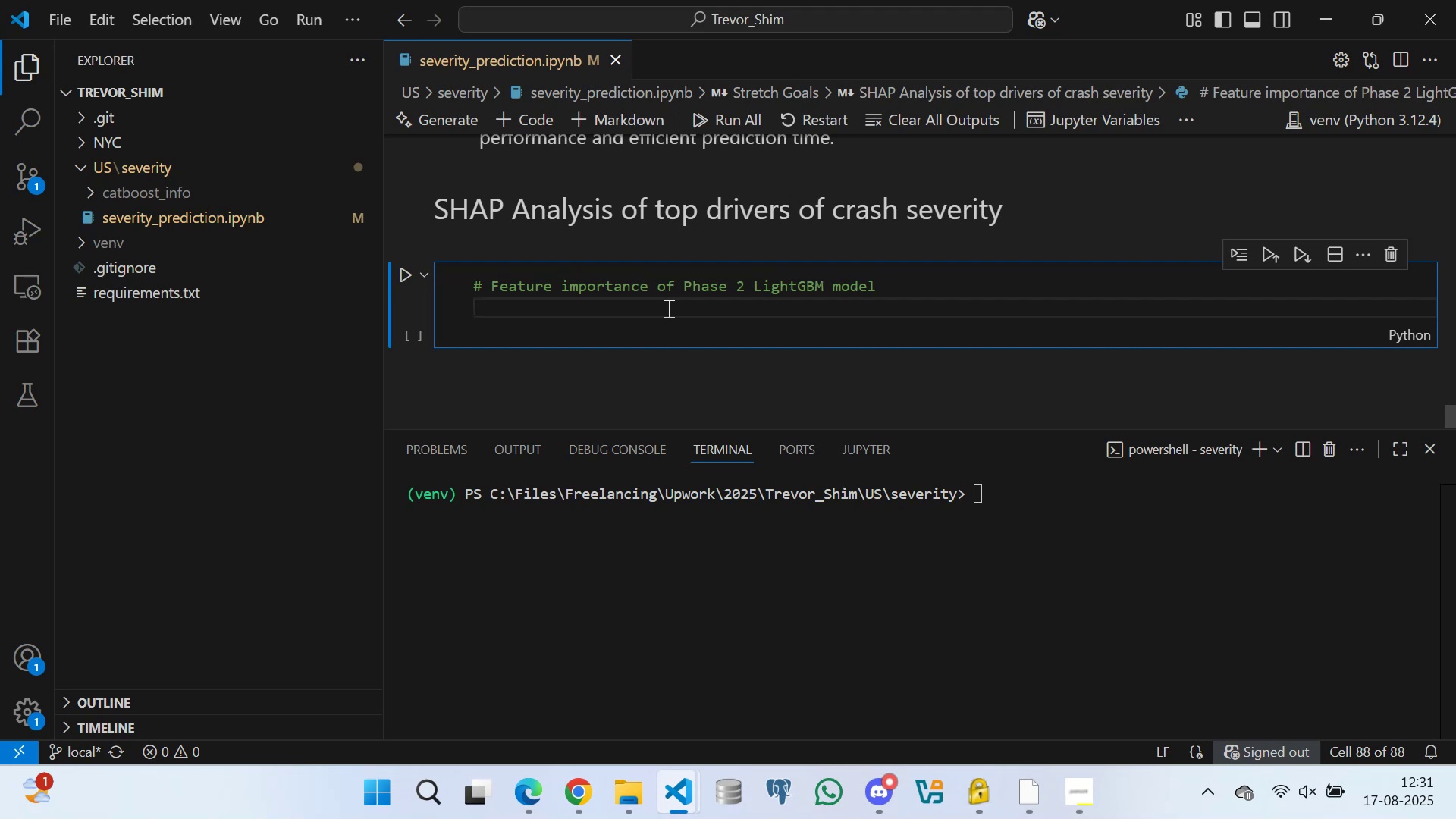 
key(Space)
 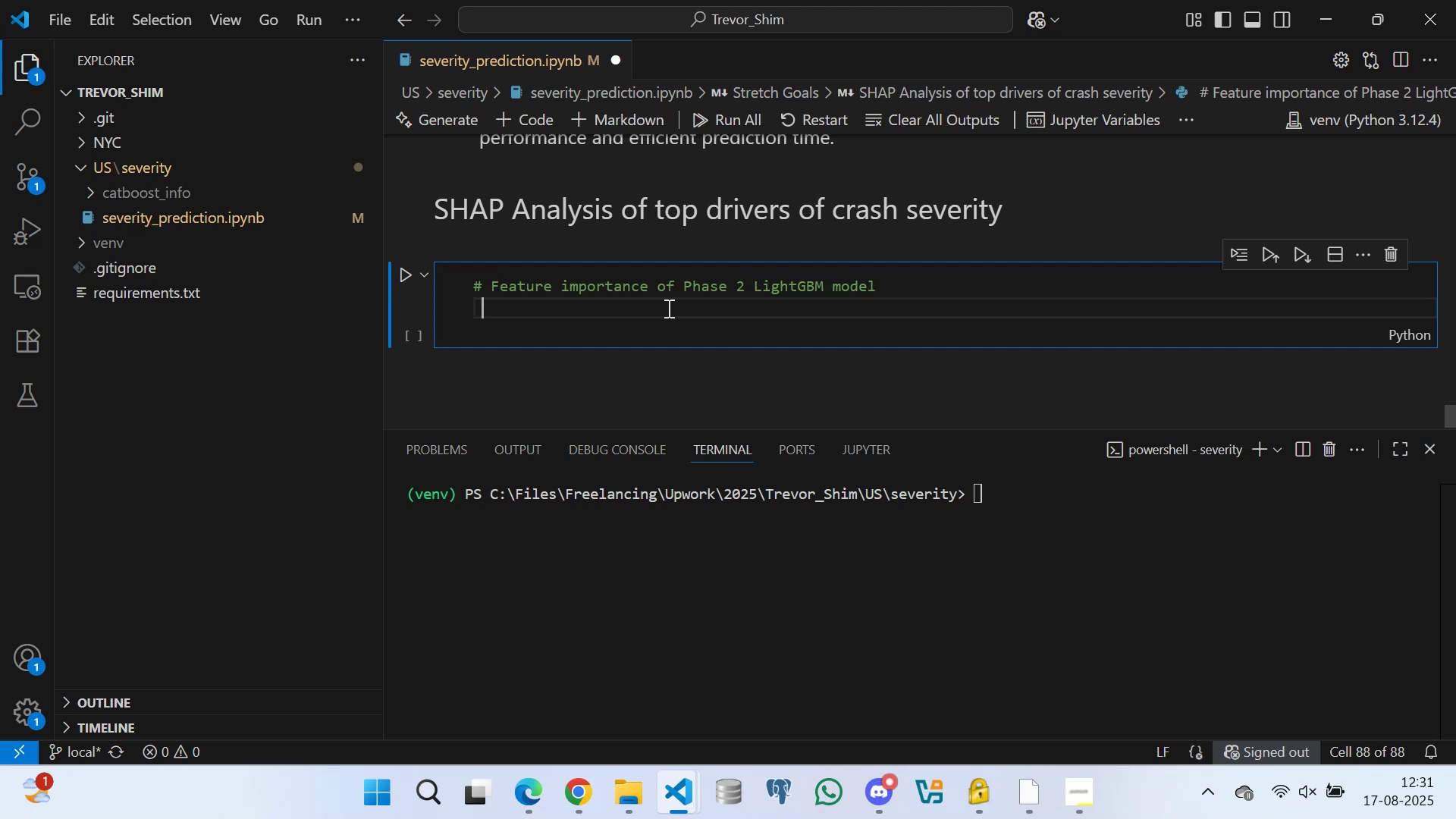 
key(Space)
 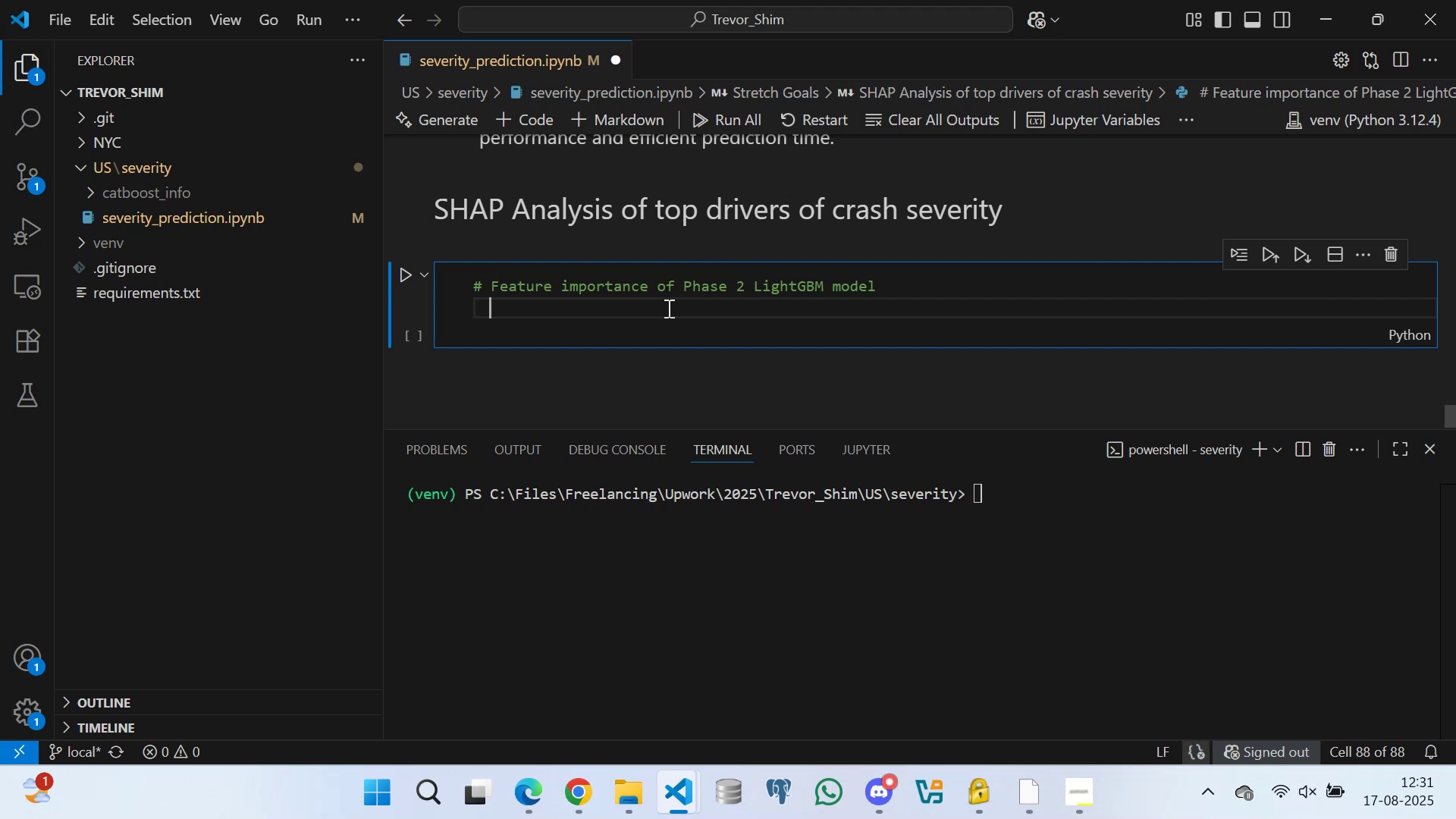 
key(Space)
 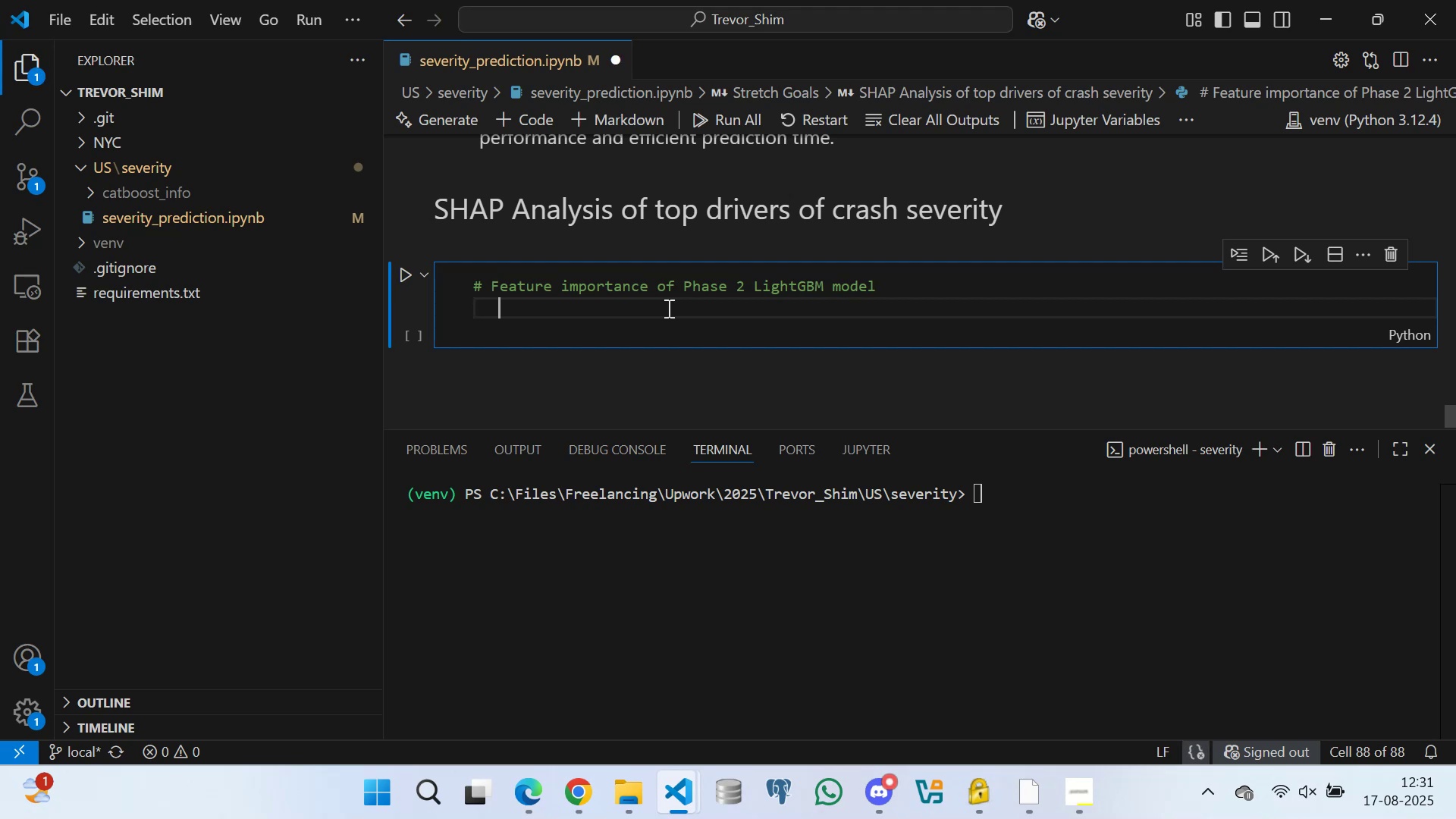 
key(Space)
 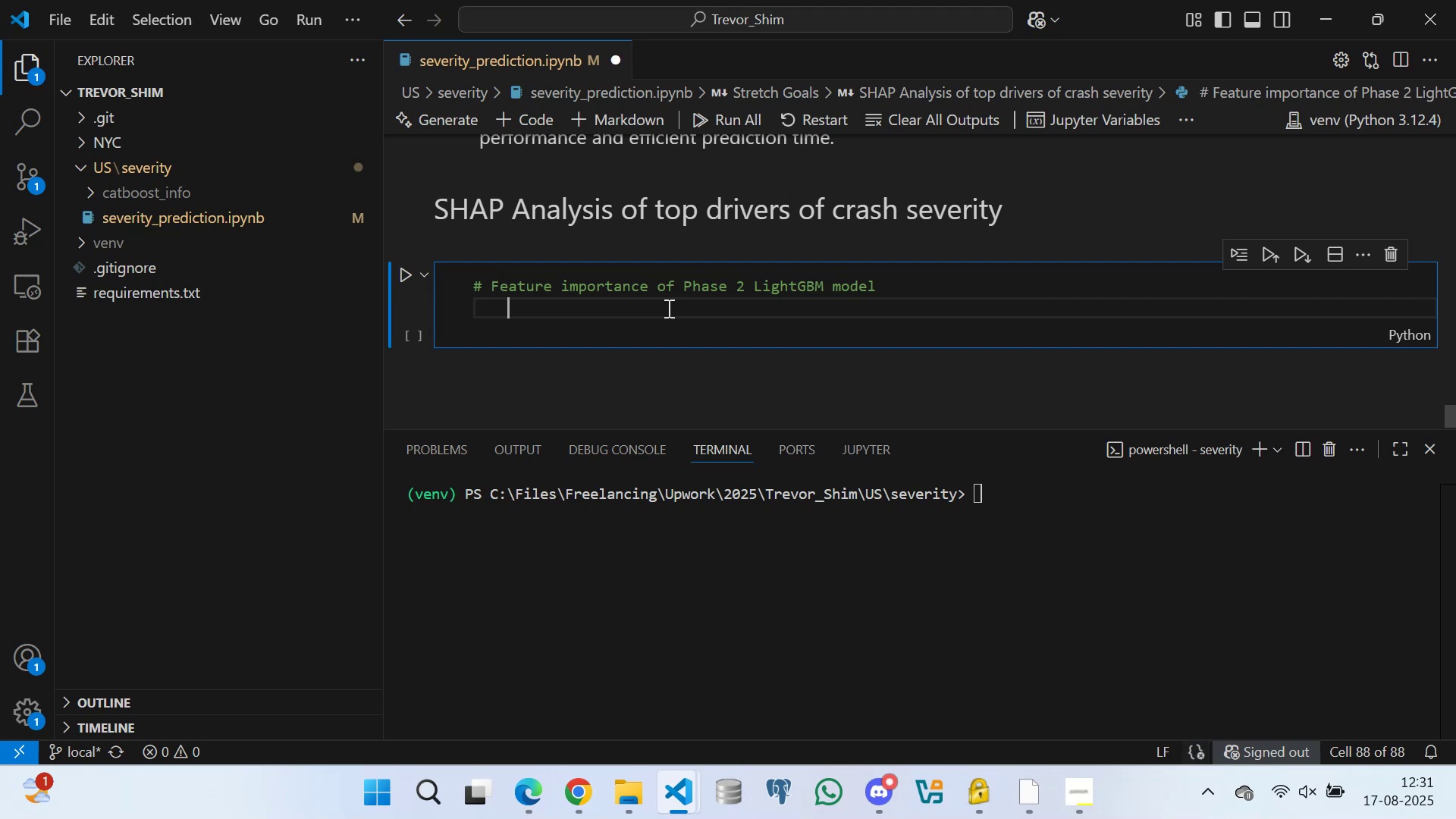 
key(Space)
 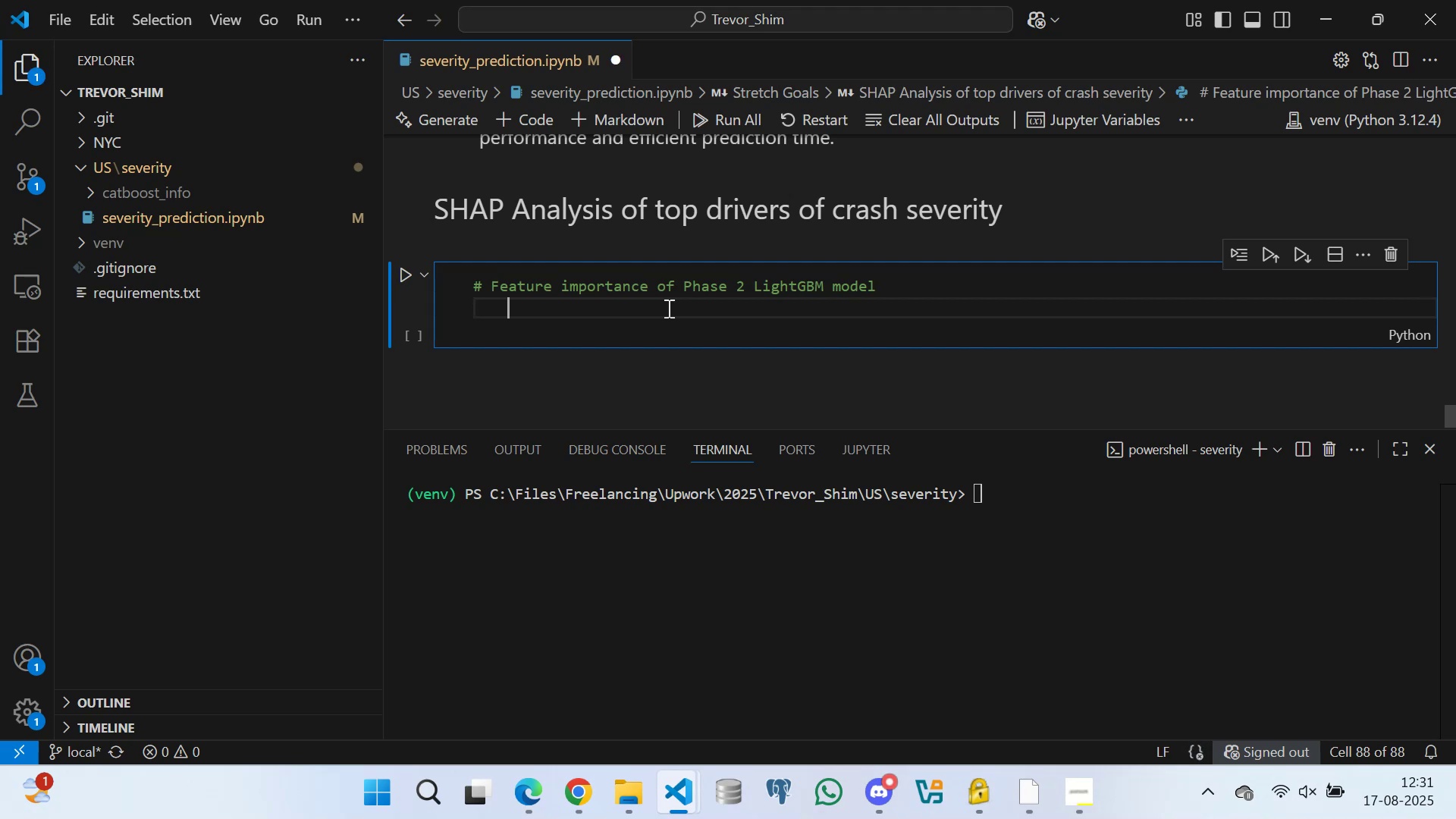 
key(Space)
 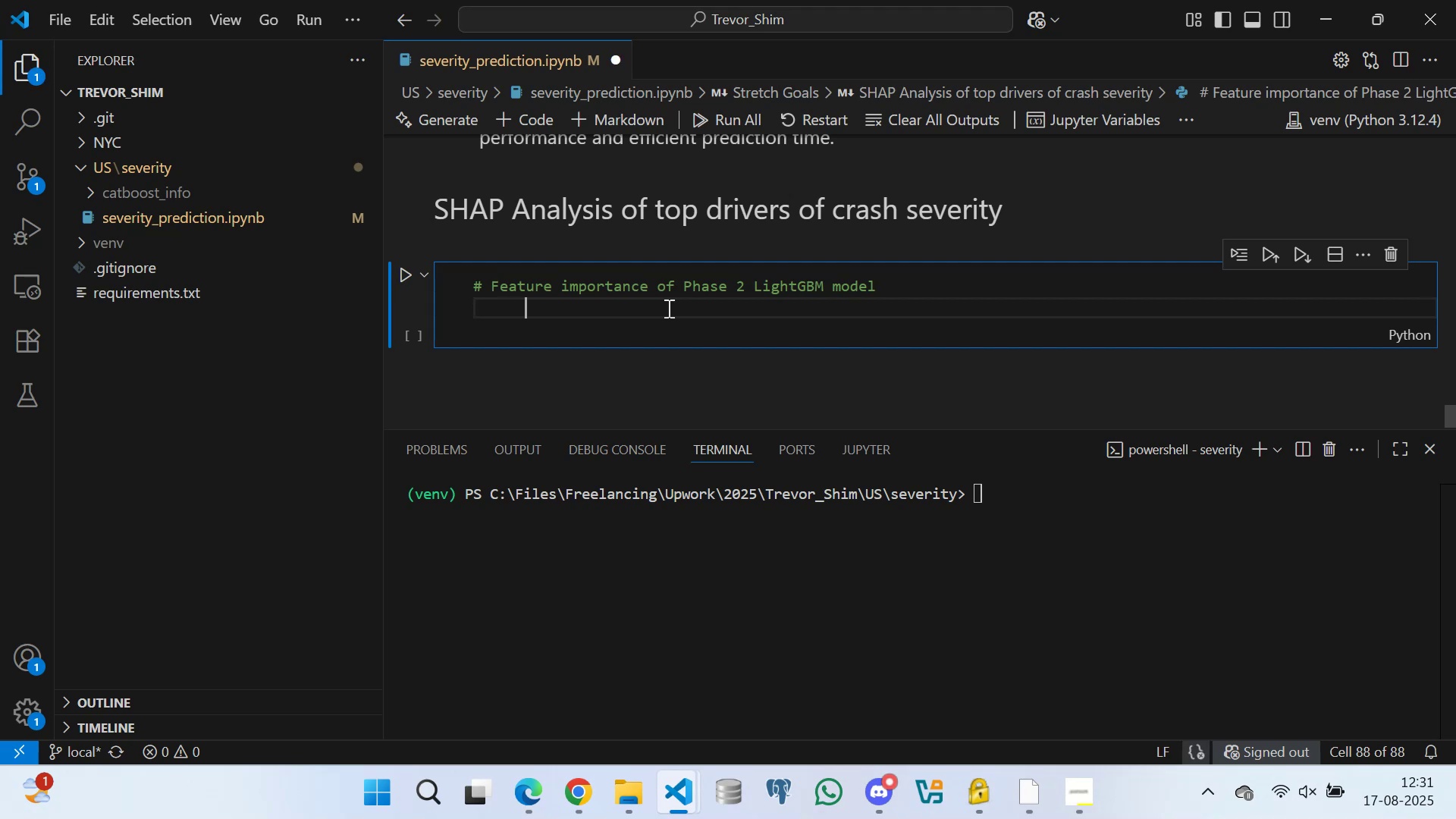 
key(Space)
 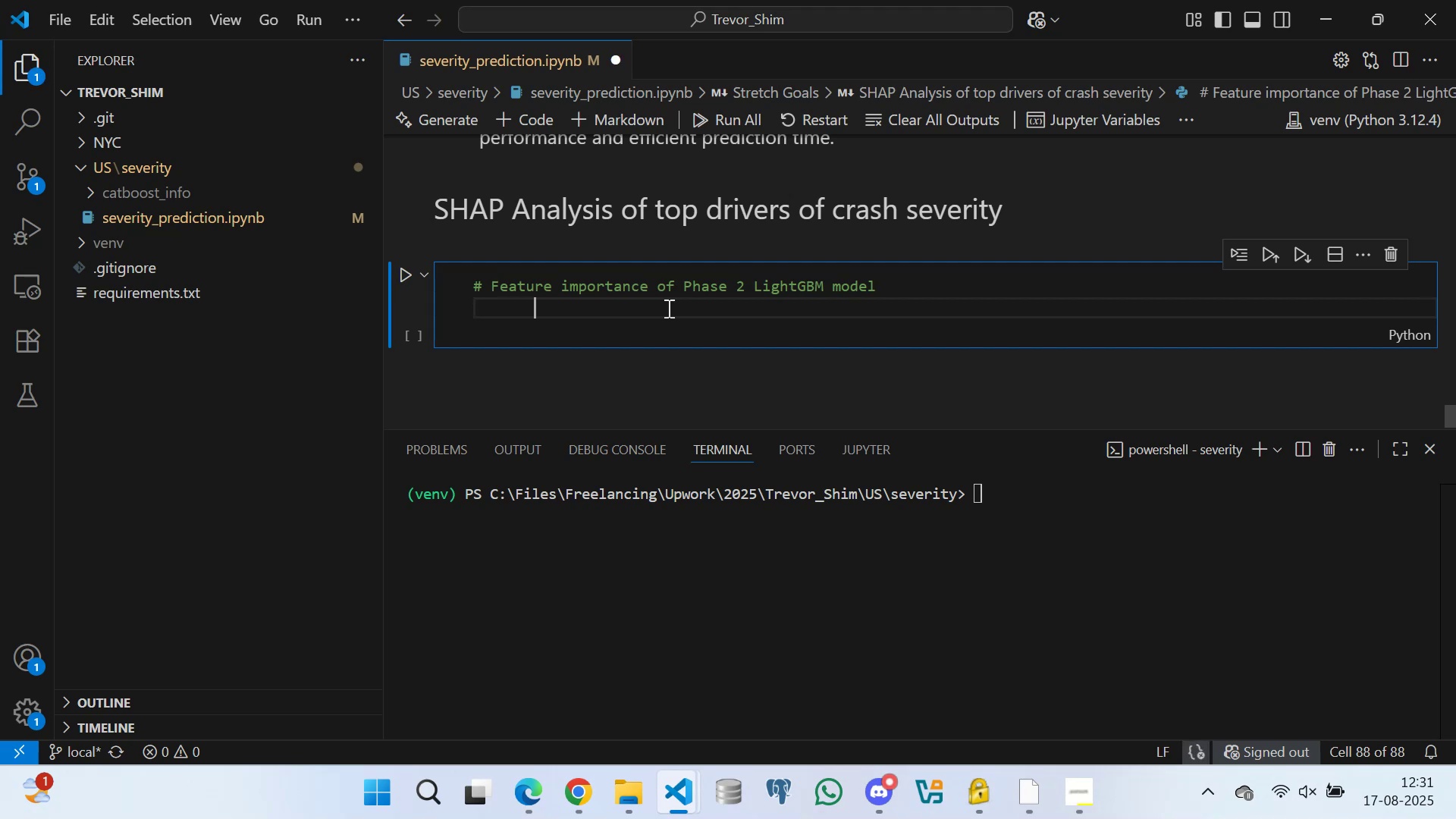 
key(Space)
 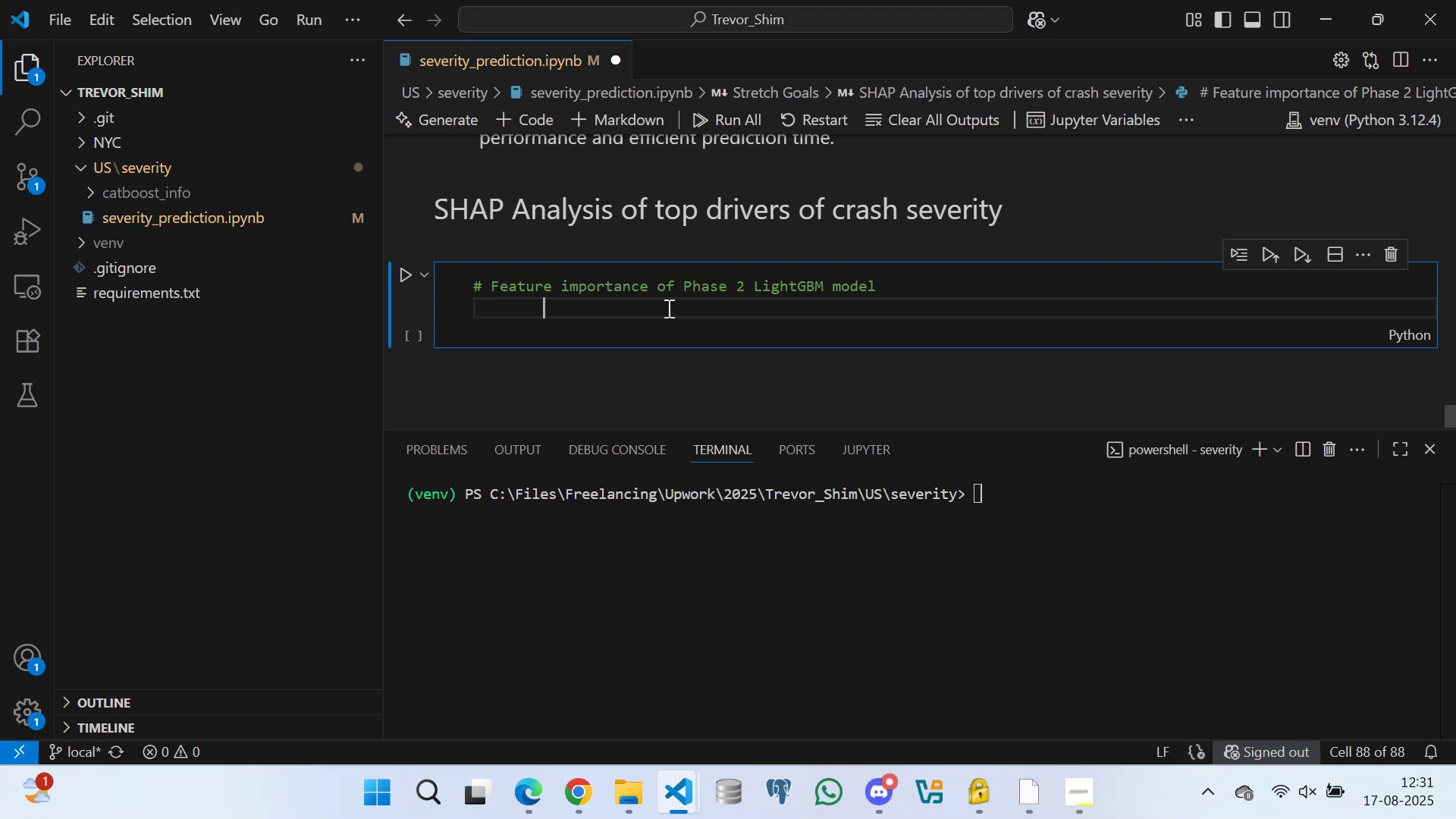 
key(Space)
 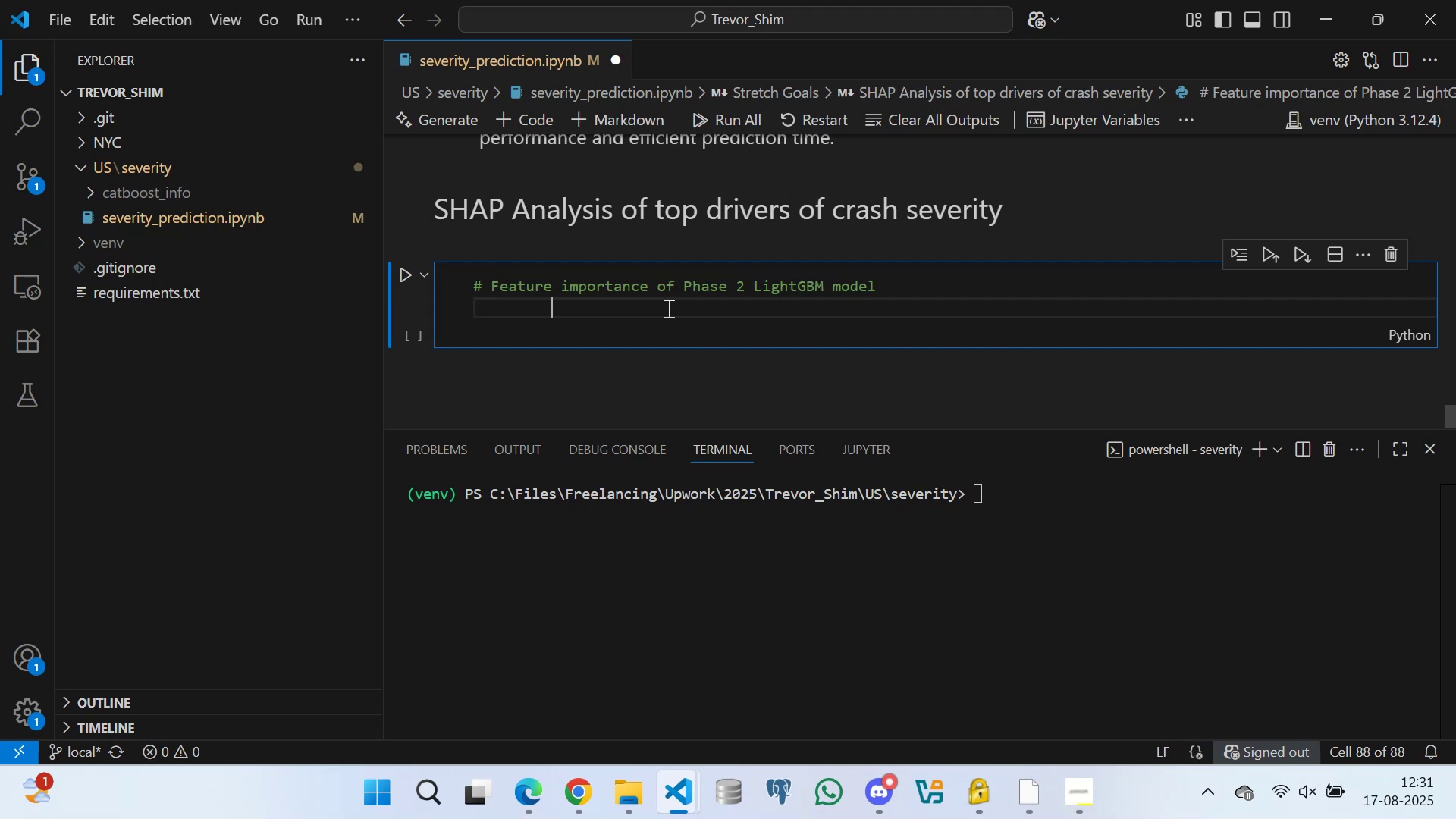 
key(Space)
 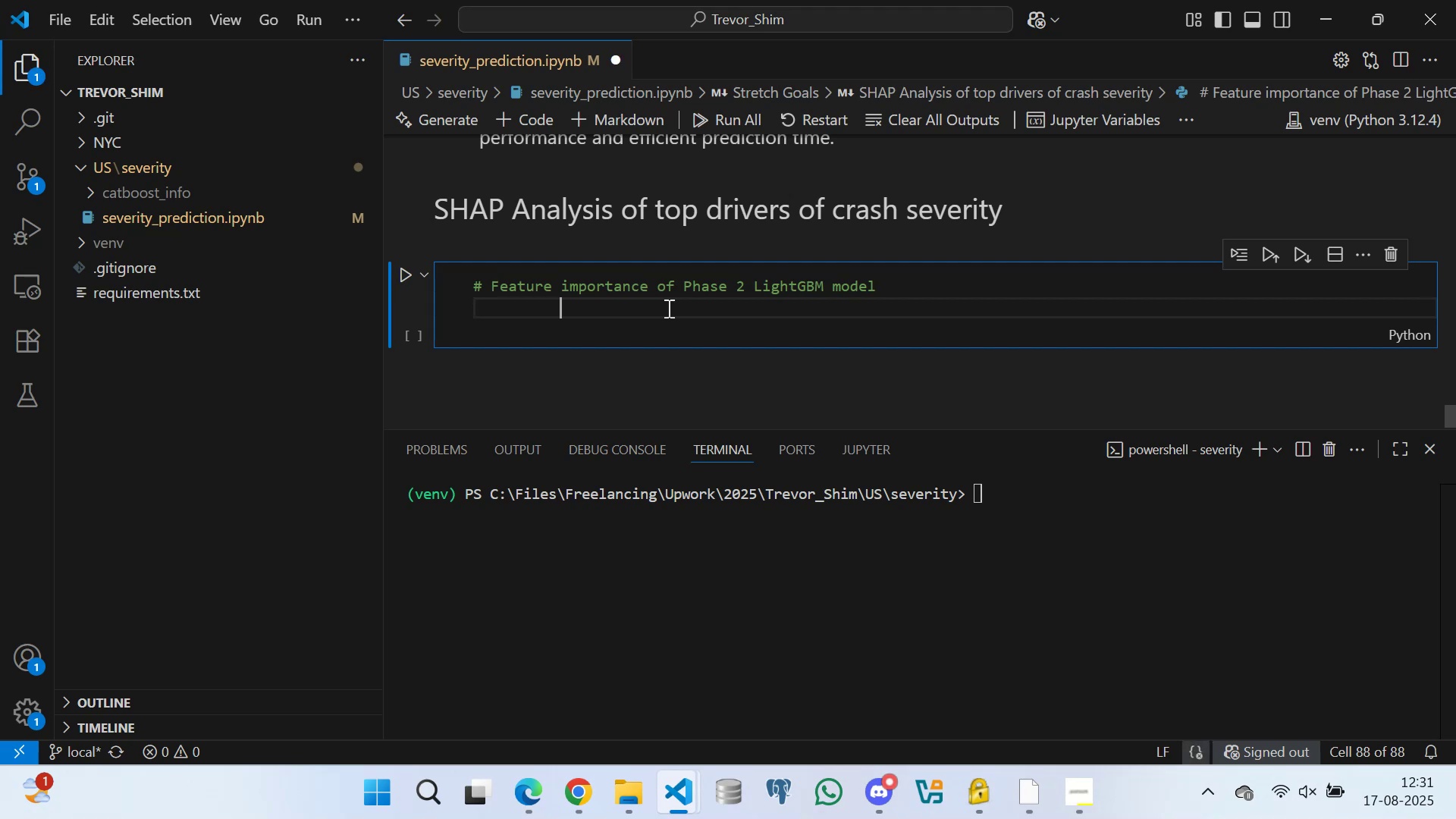 
key(Space)
 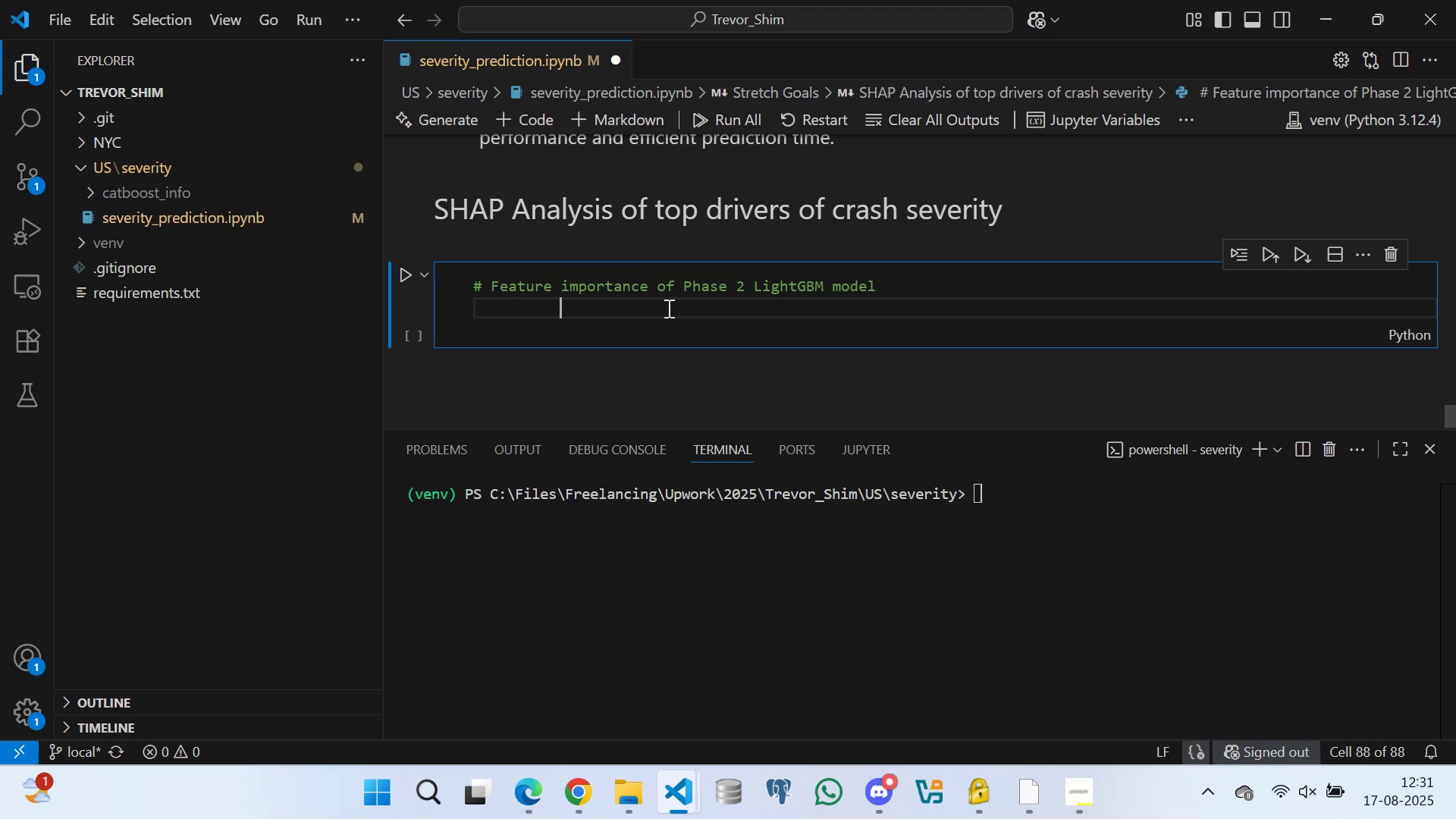 
key(Space)
 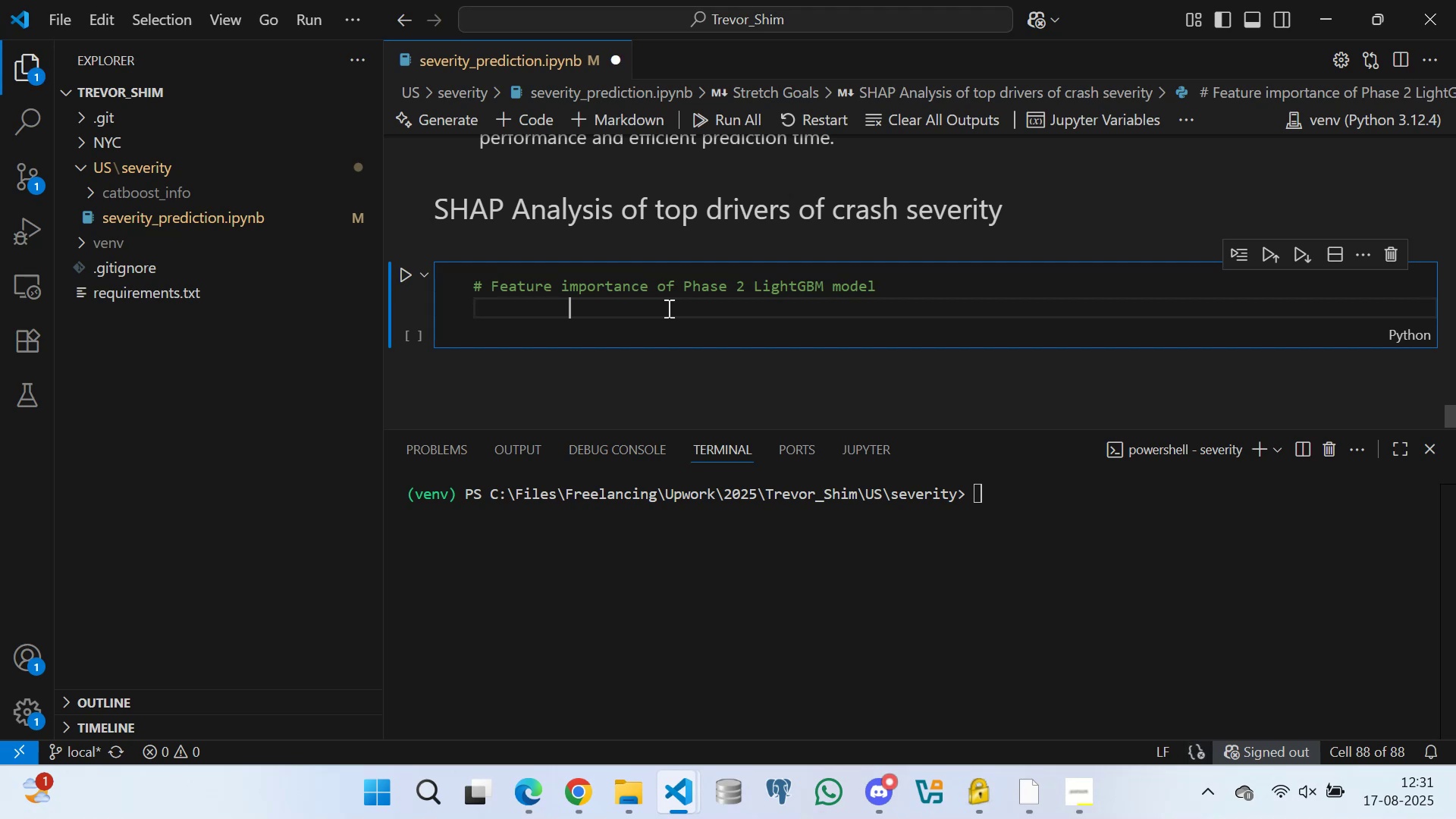 
key(Space)
 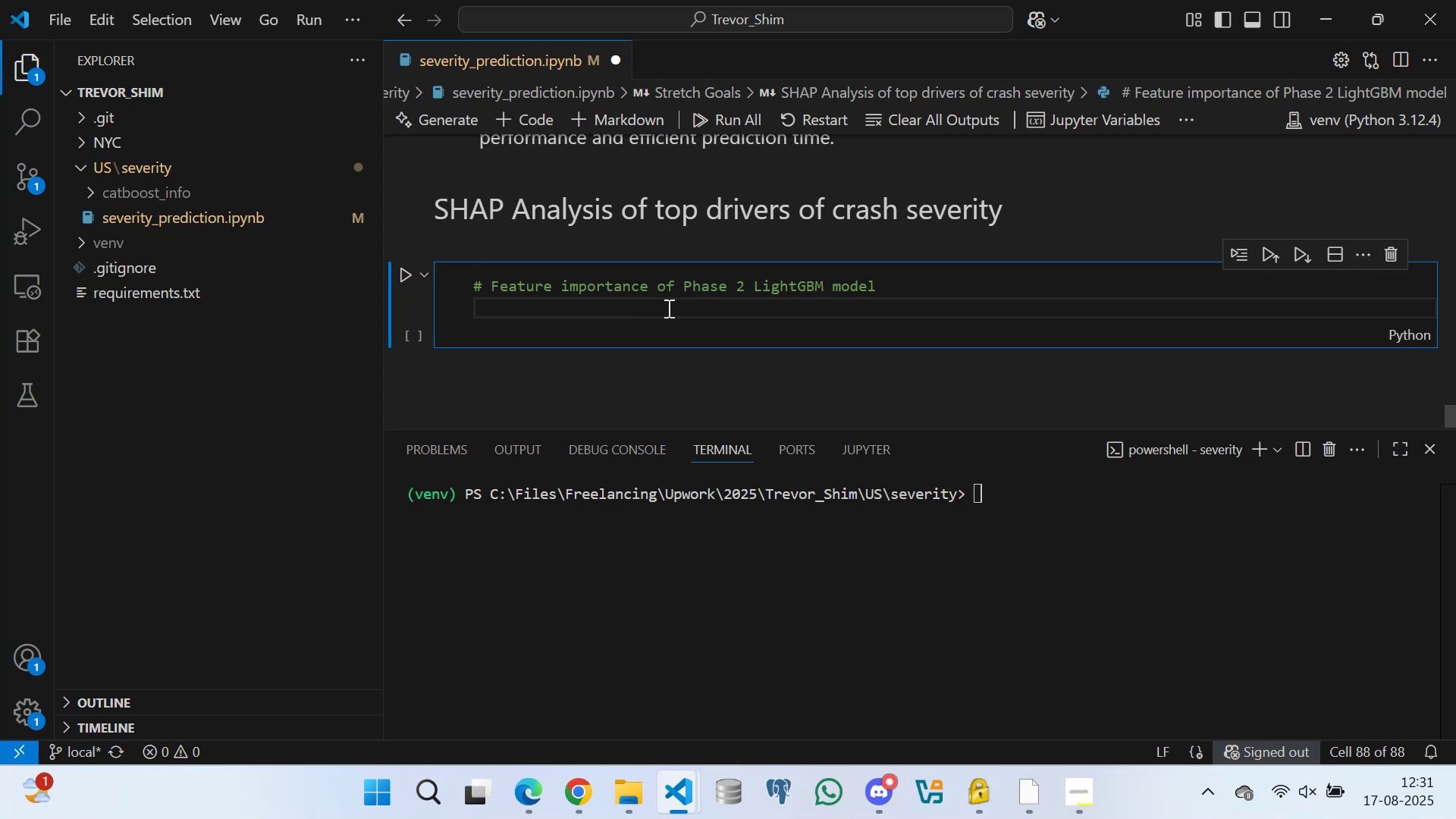 
wait(14.85)
 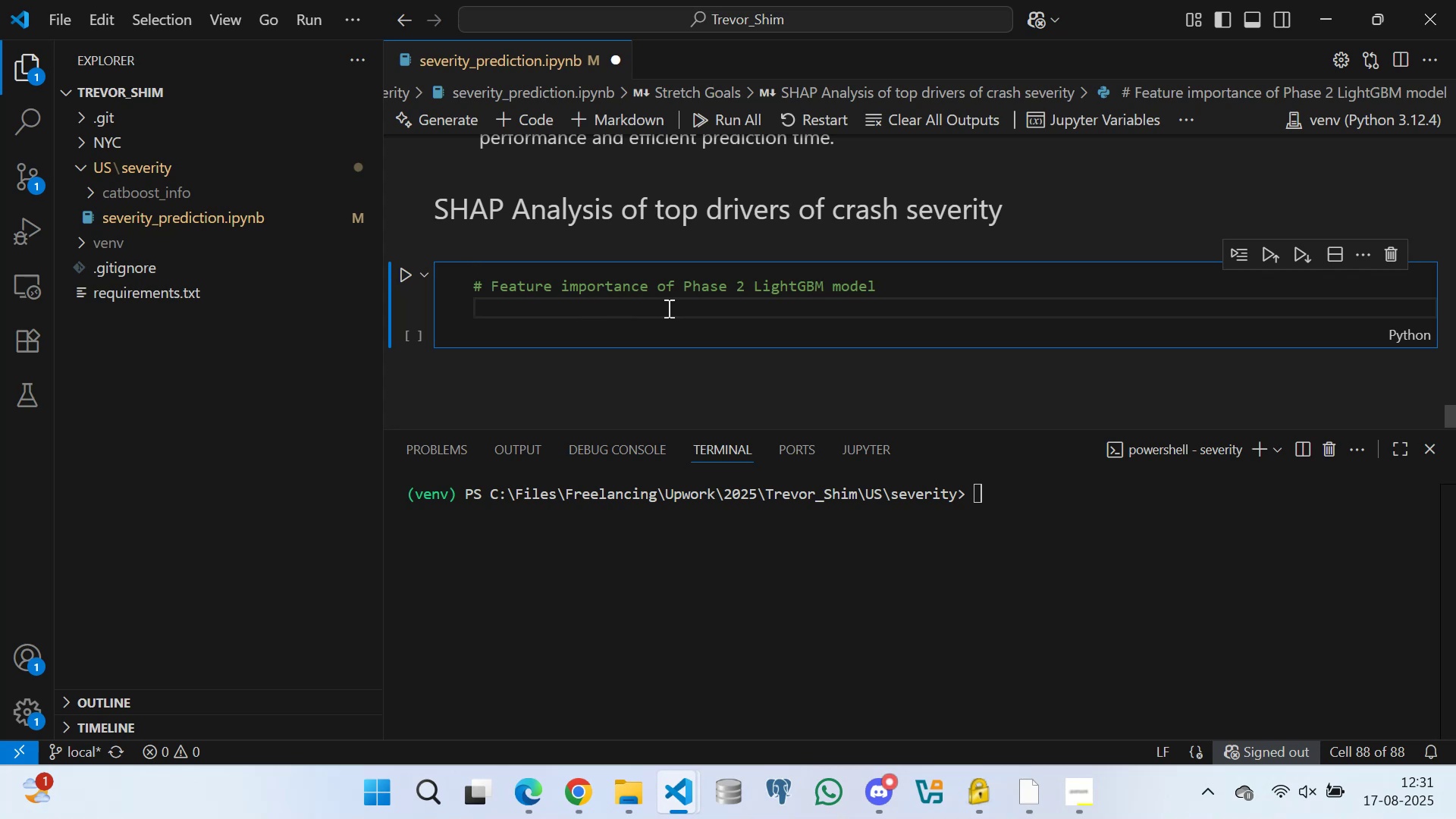 
key(Space)
 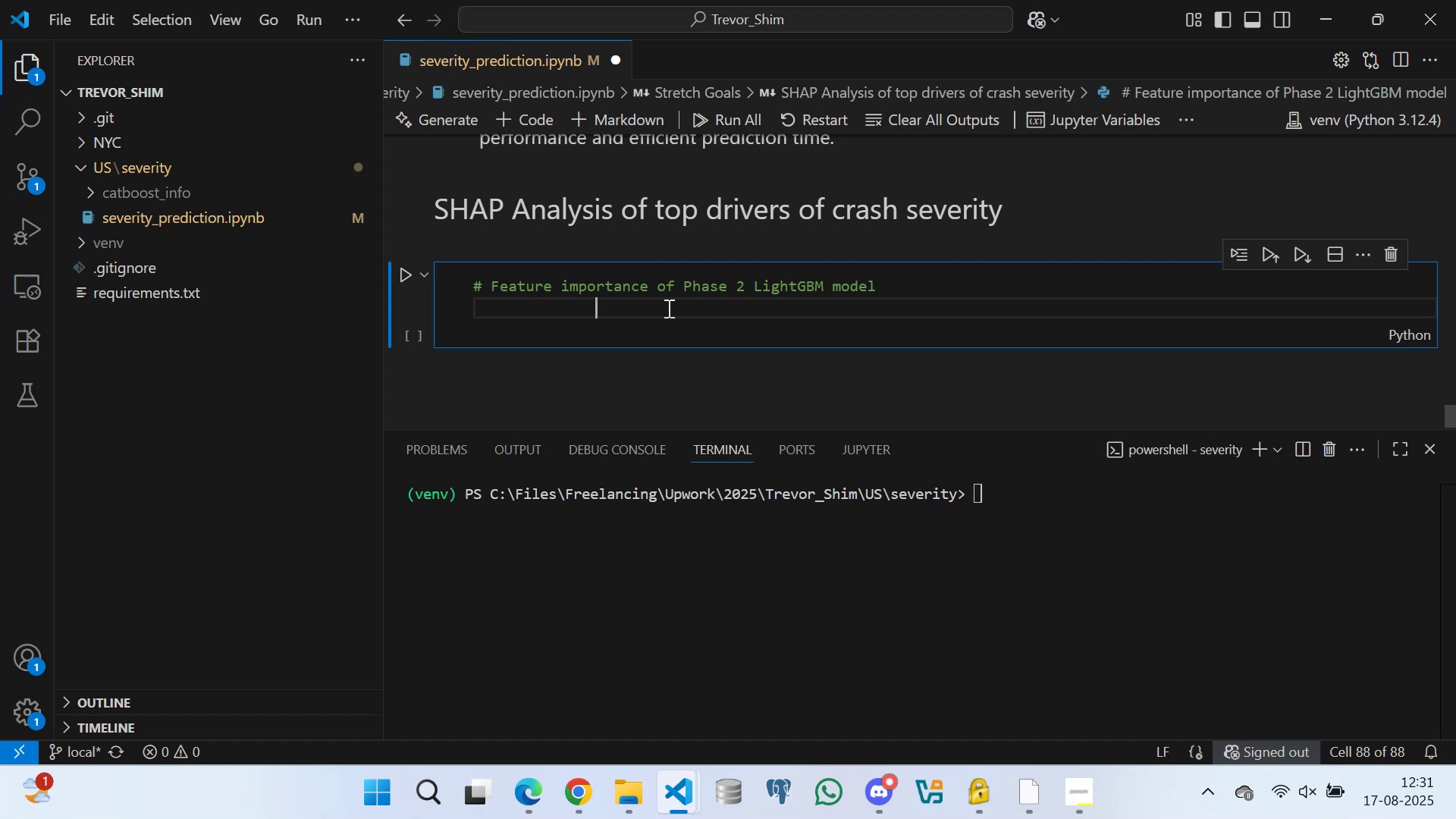 
key(Space)
 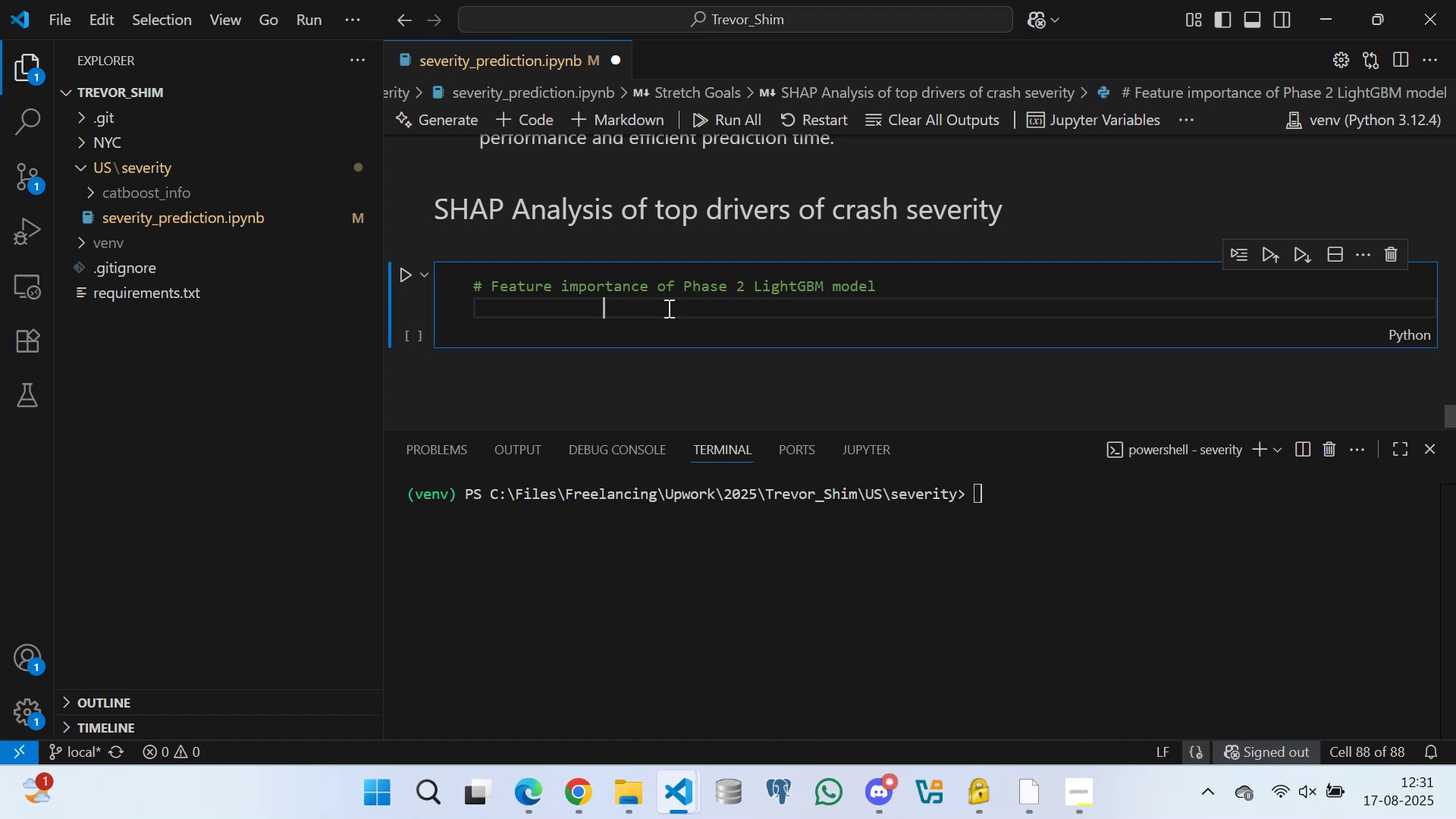 
key(Space)
 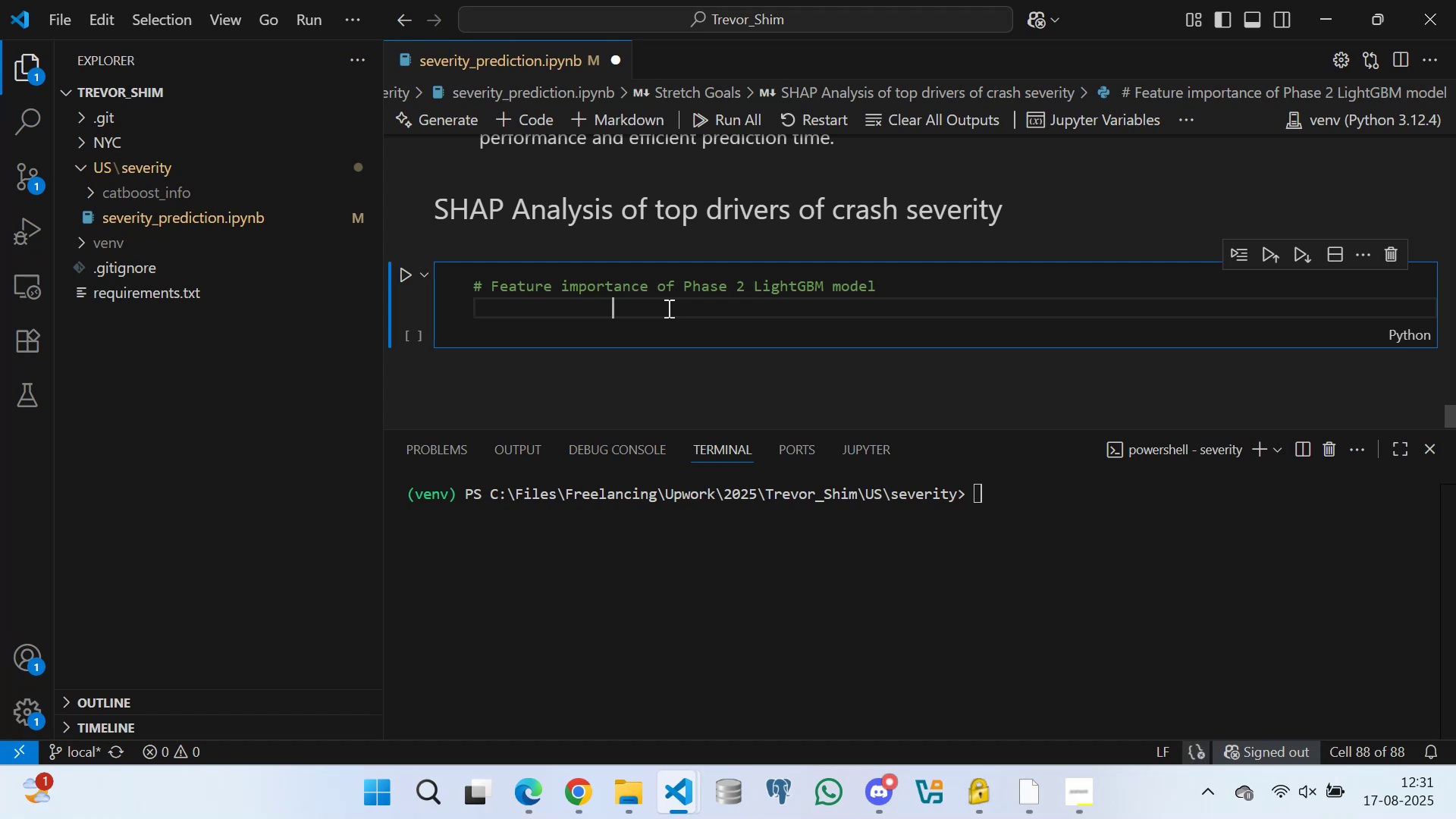 
key(Space)
 